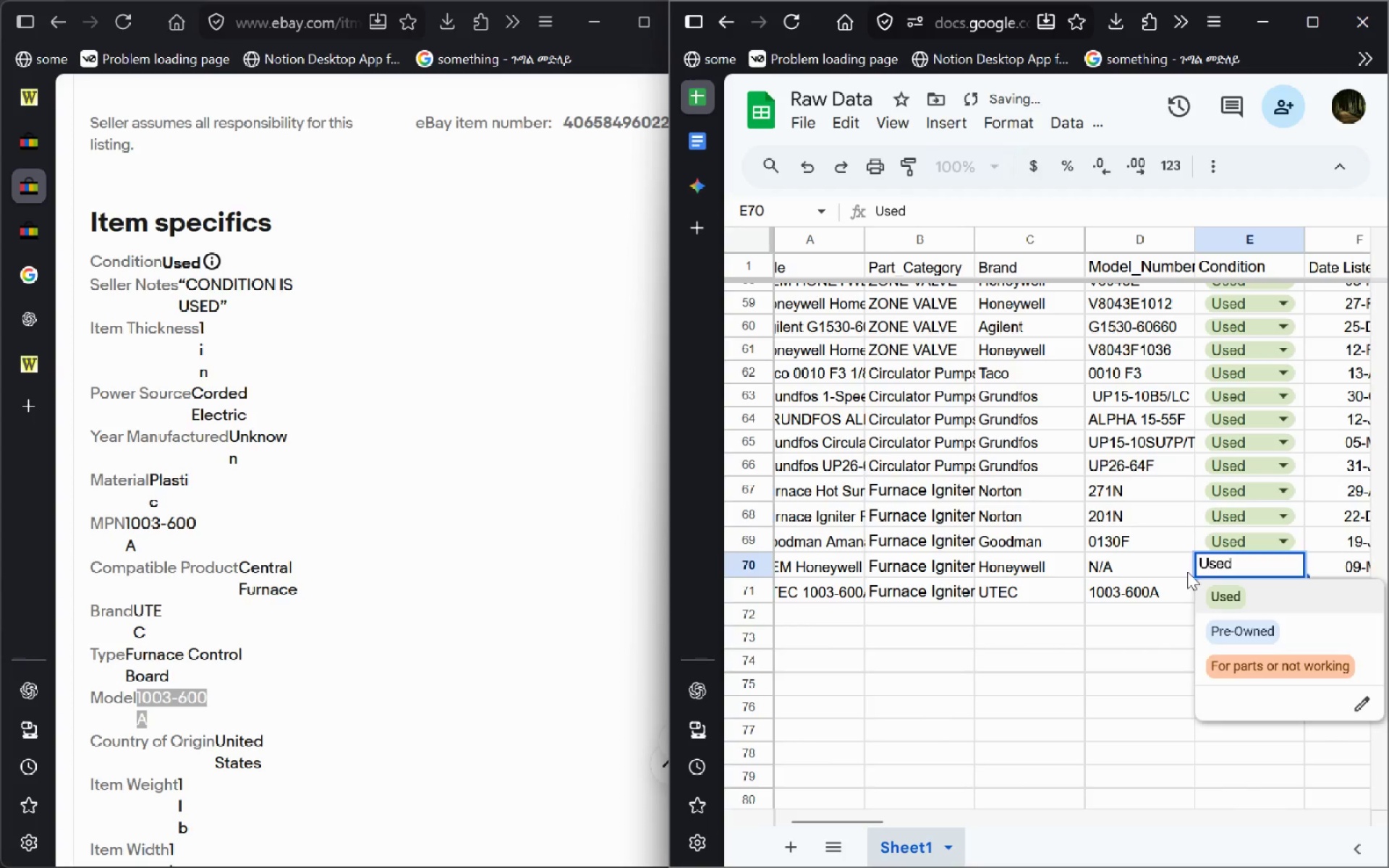 
left_click([1187, 571])
 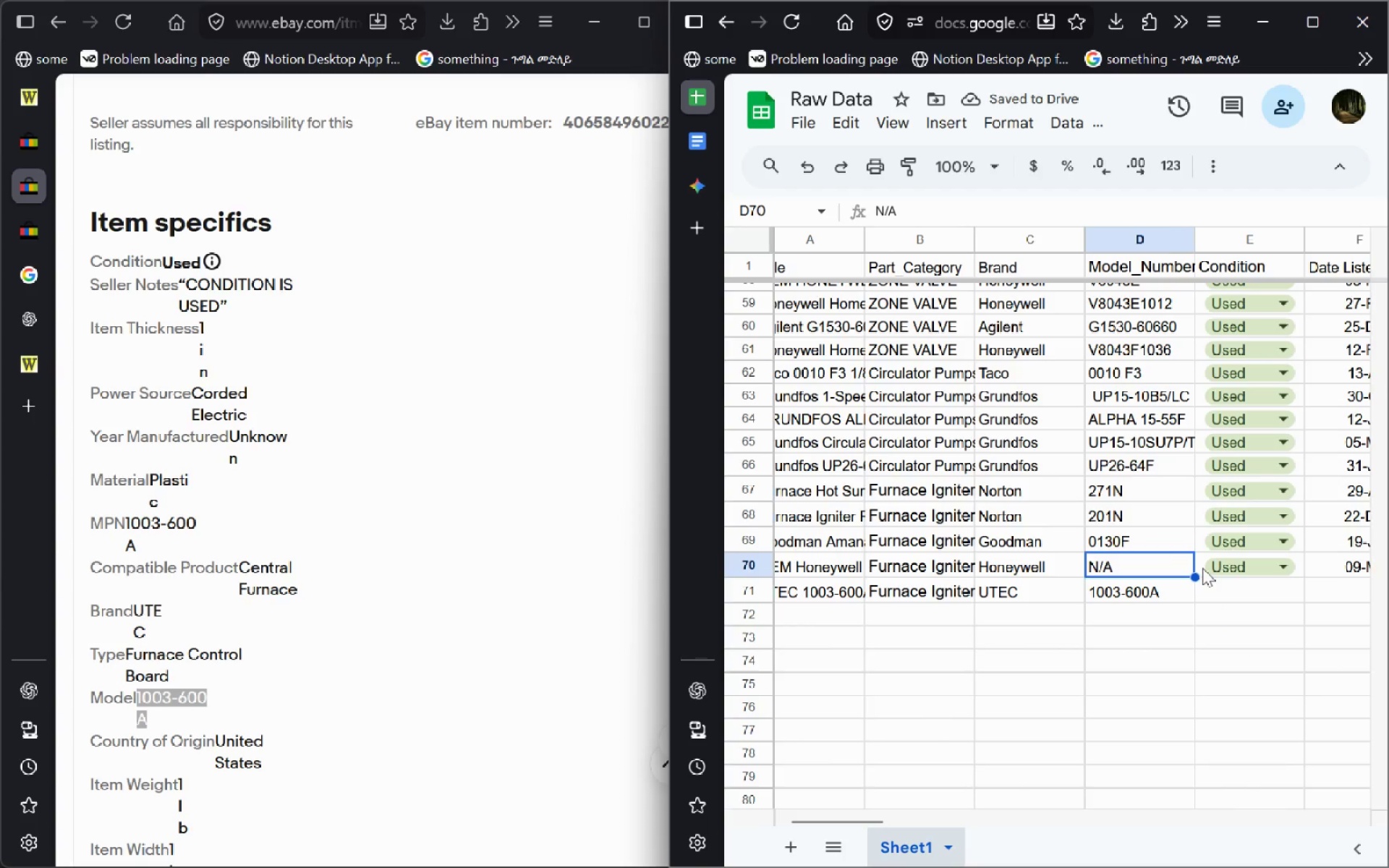 
left_click([1202, 568])
 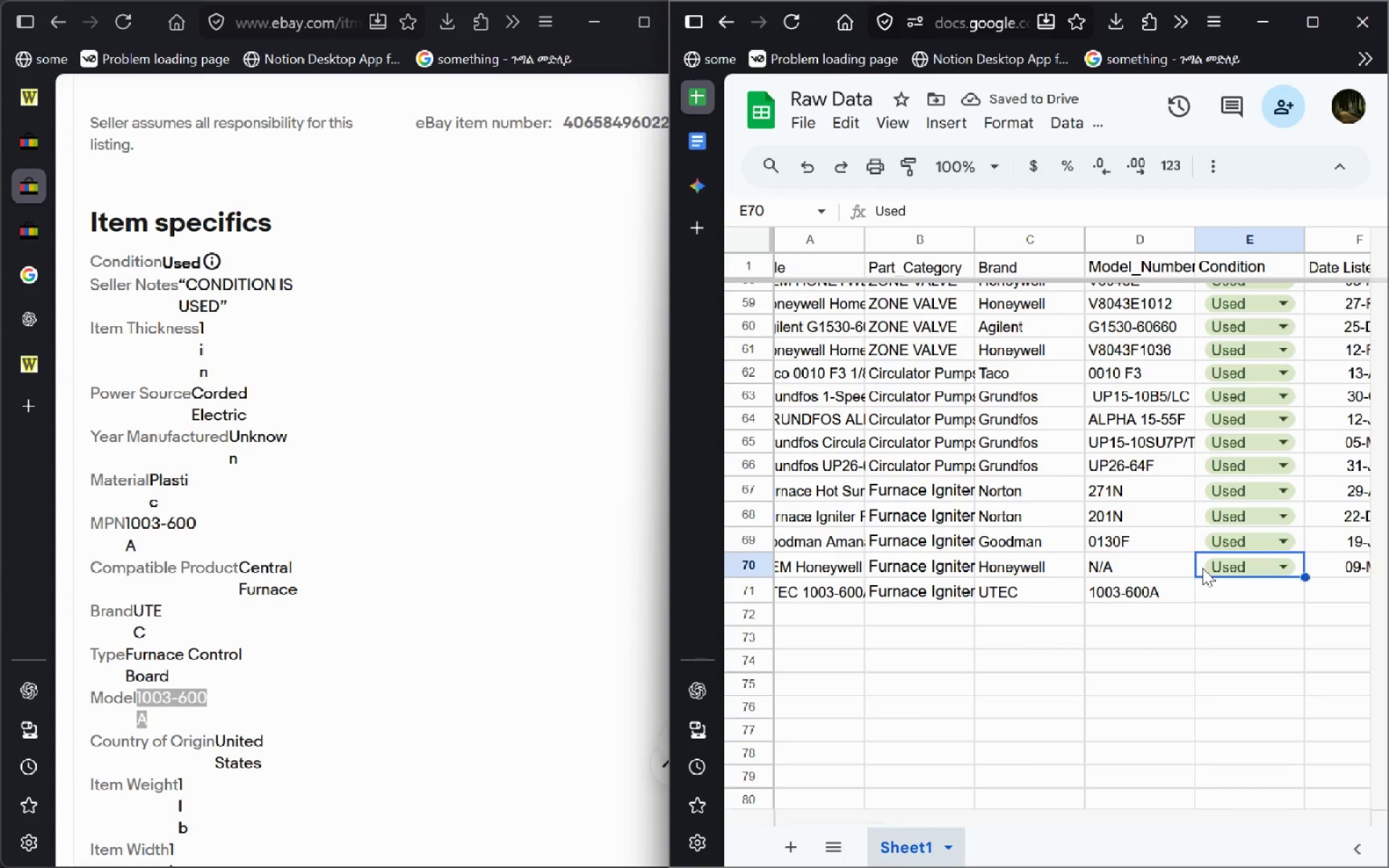 
key(Control+C)
 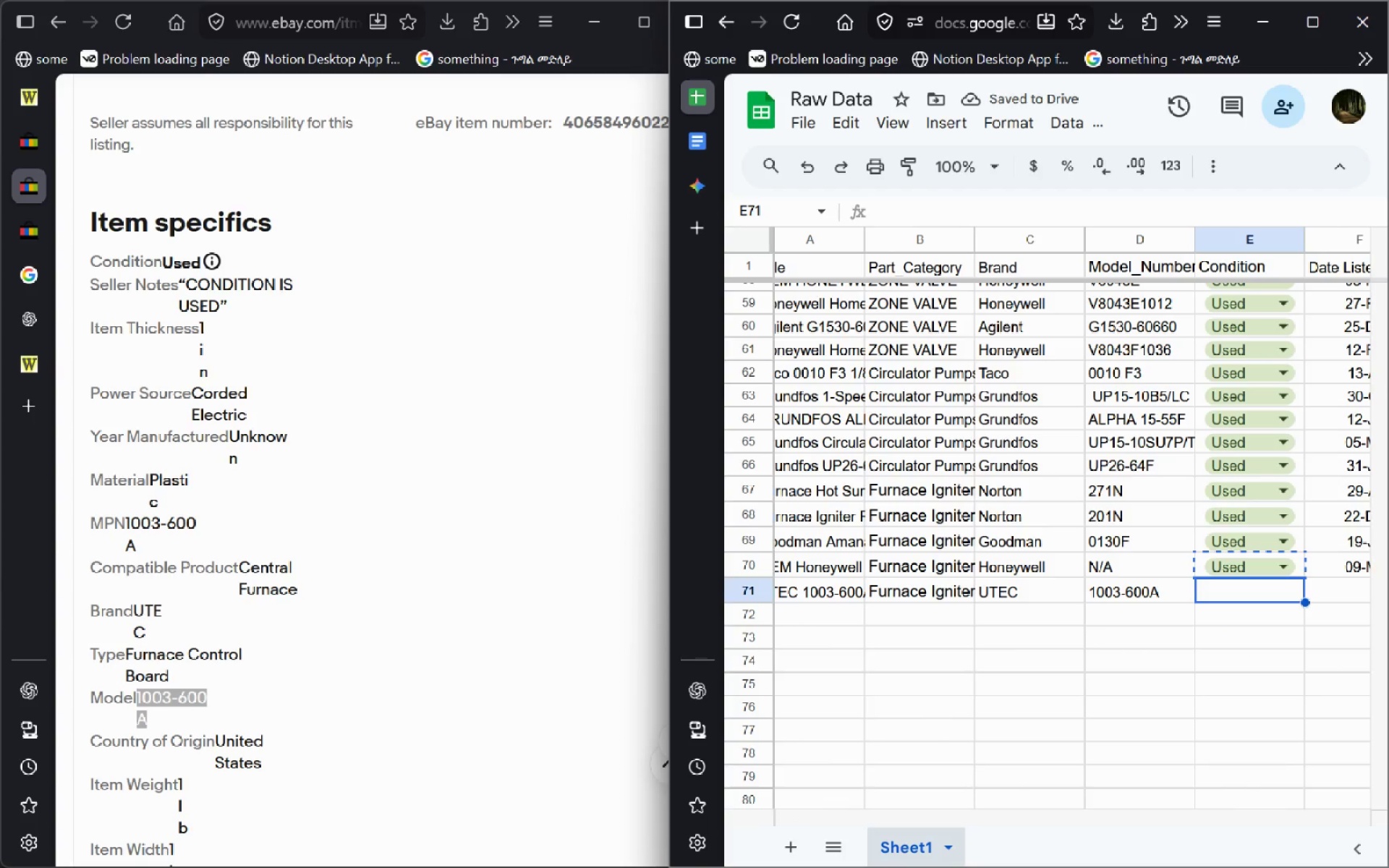 
key(ArrowDown)
 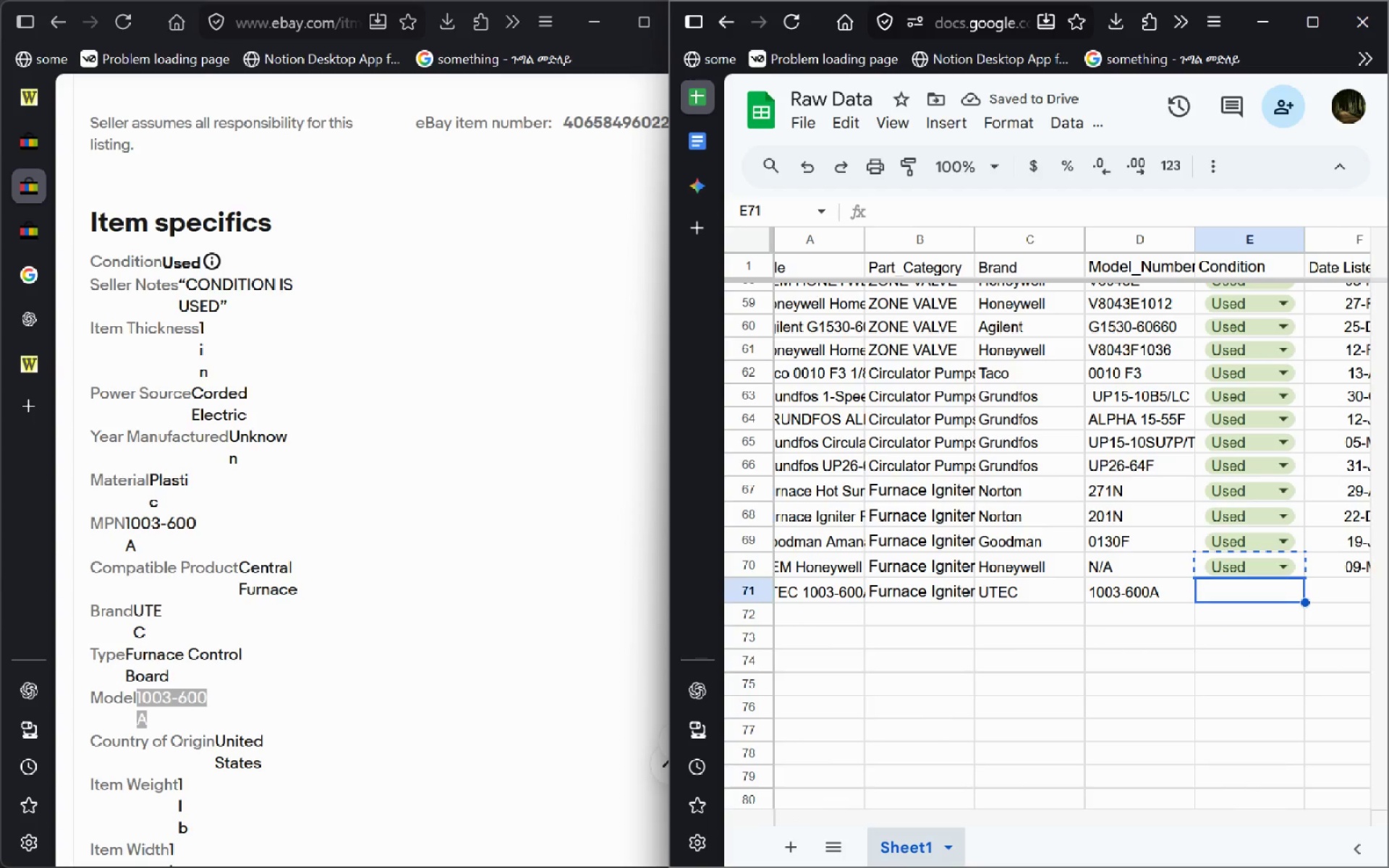 
key(Control+V)
 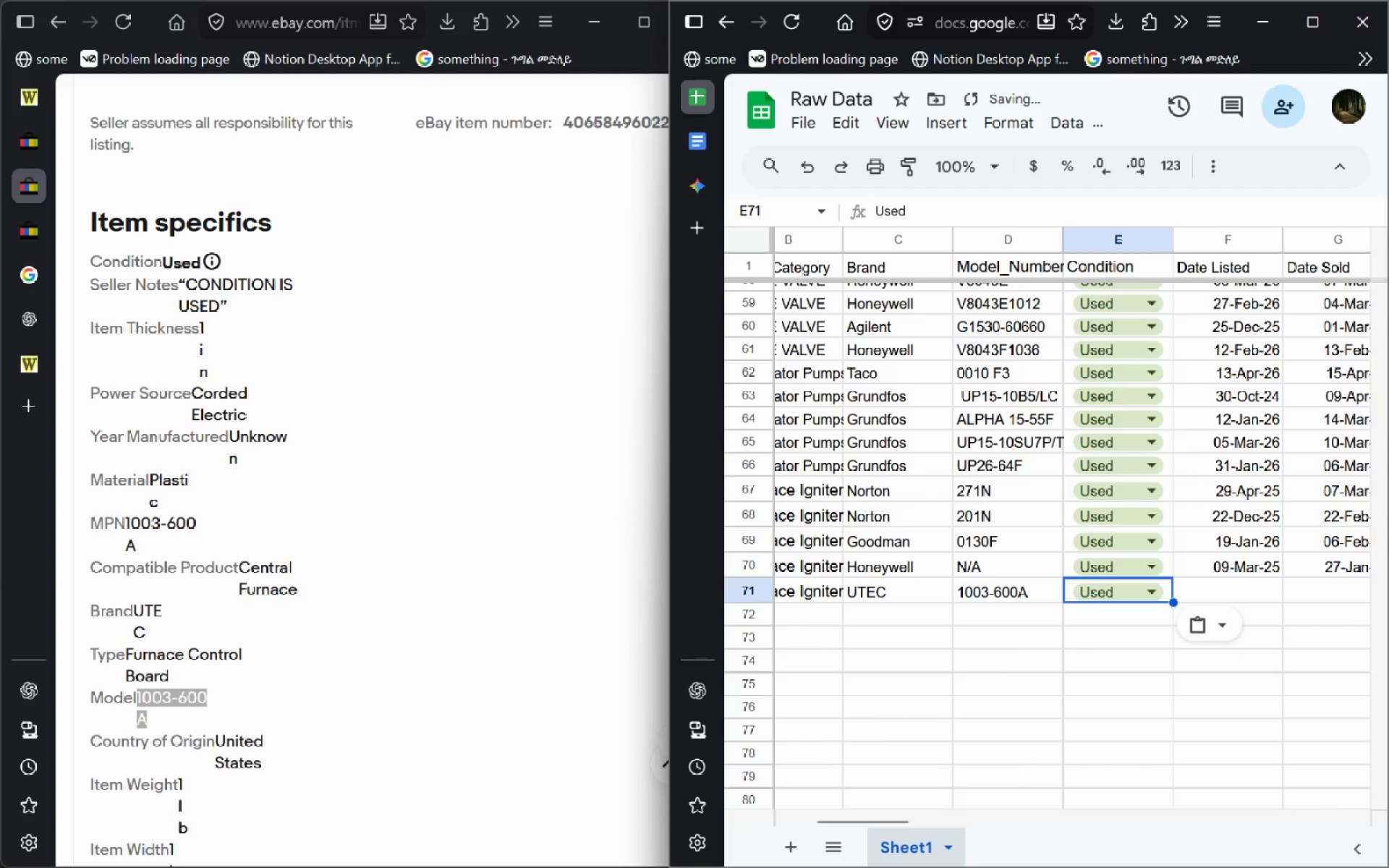 
key(ArrowDown)
 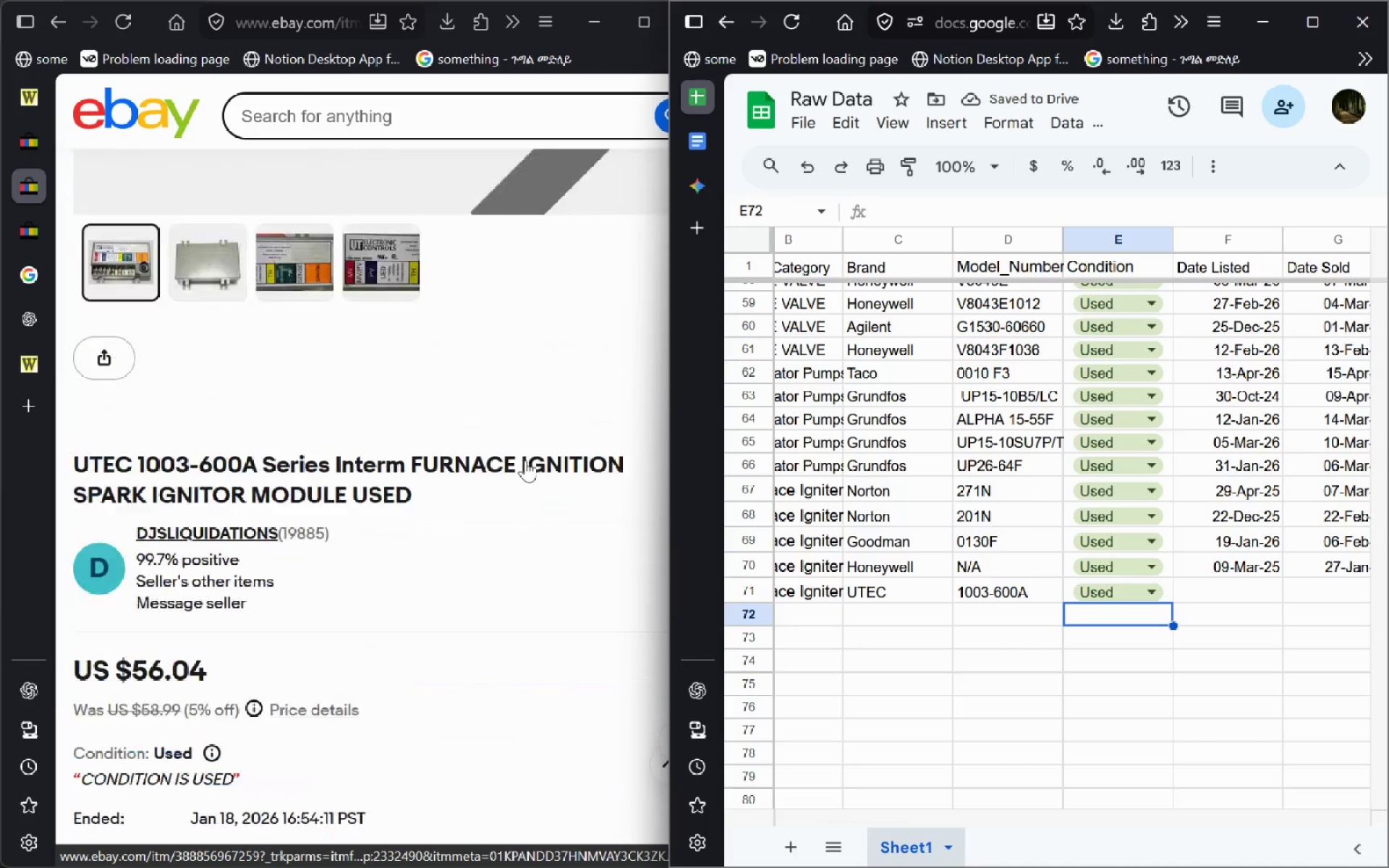 
left_click([22, 114])
 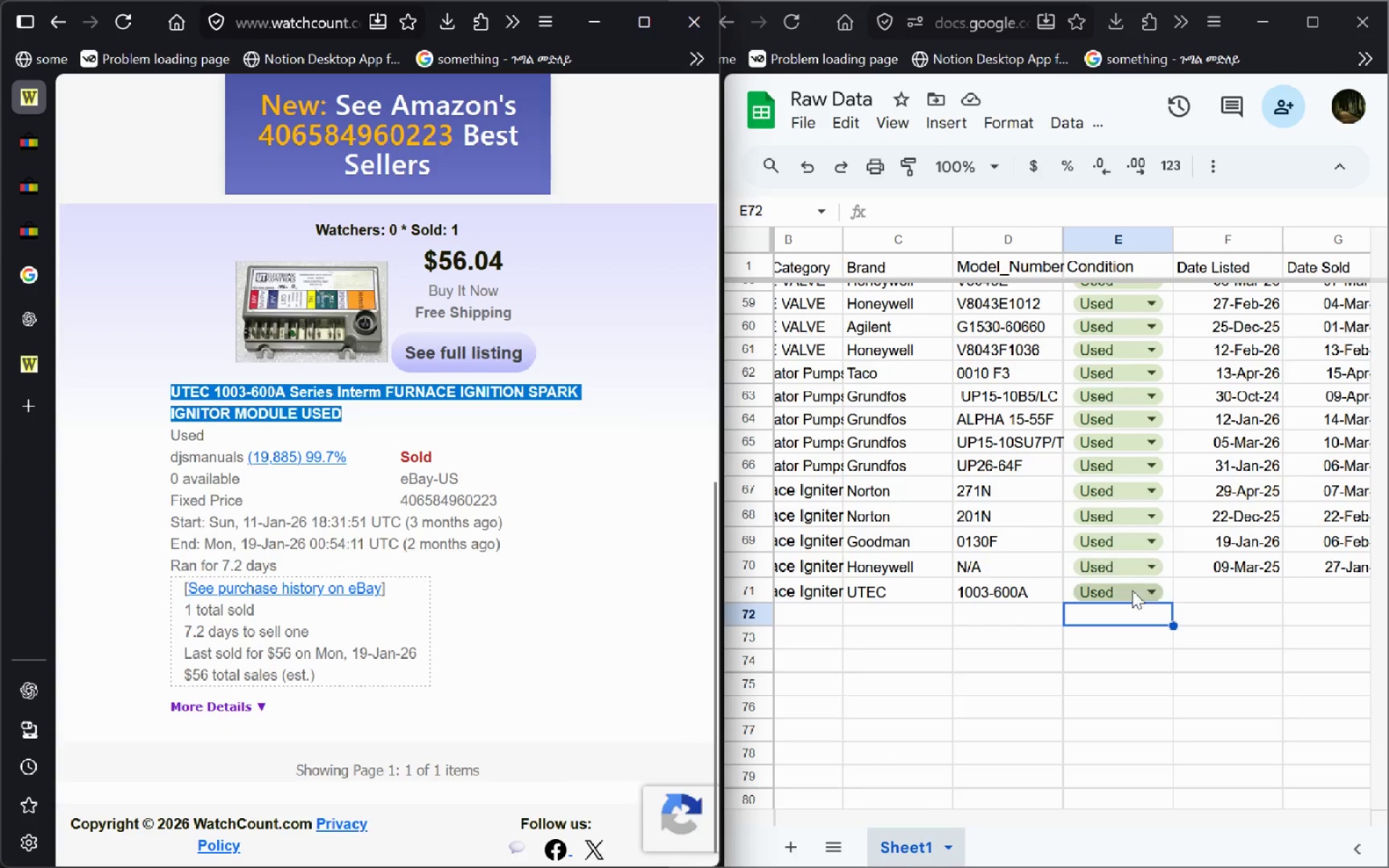 
left_click([1199, 579])
 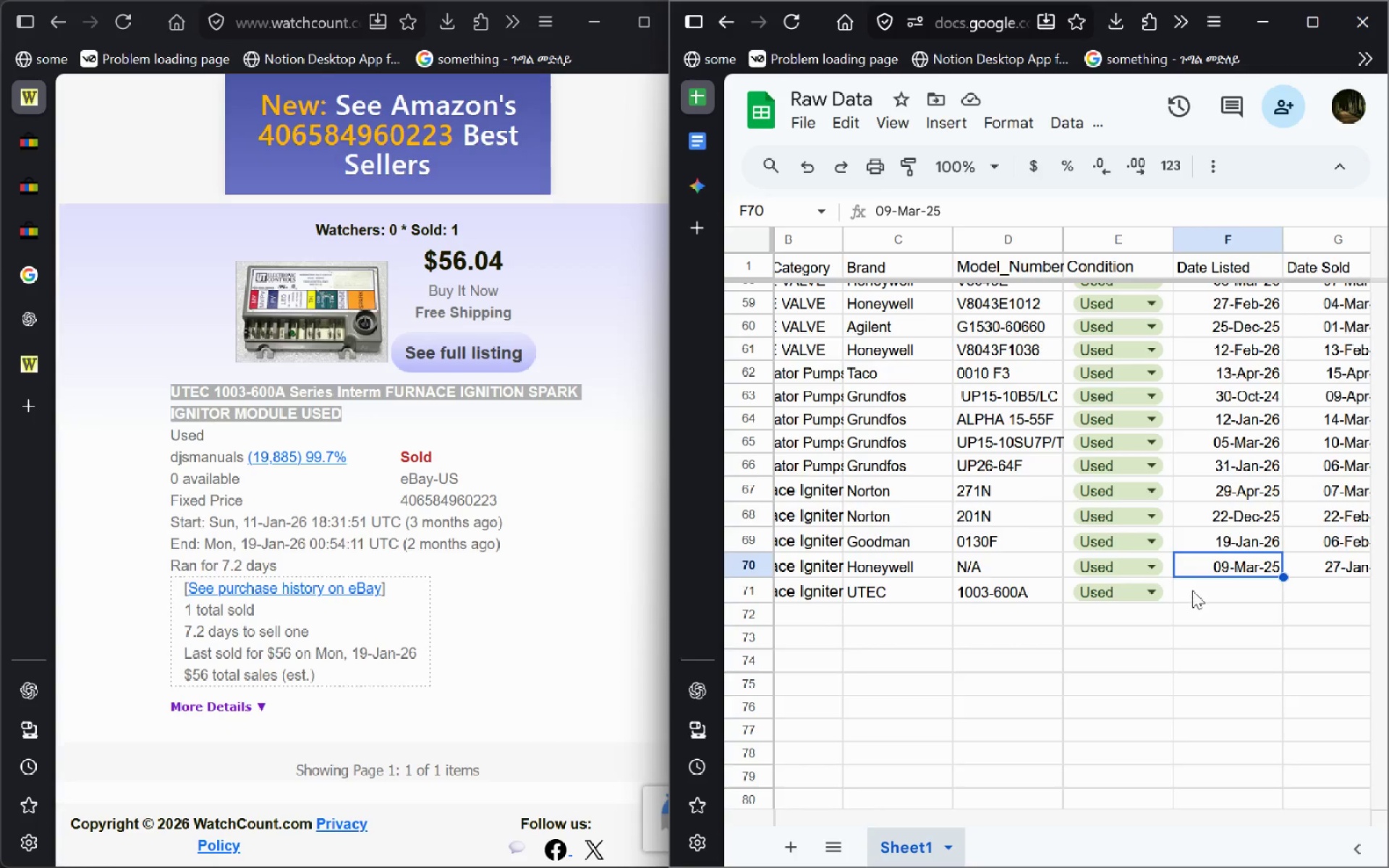 
left_click([1192, 590])
 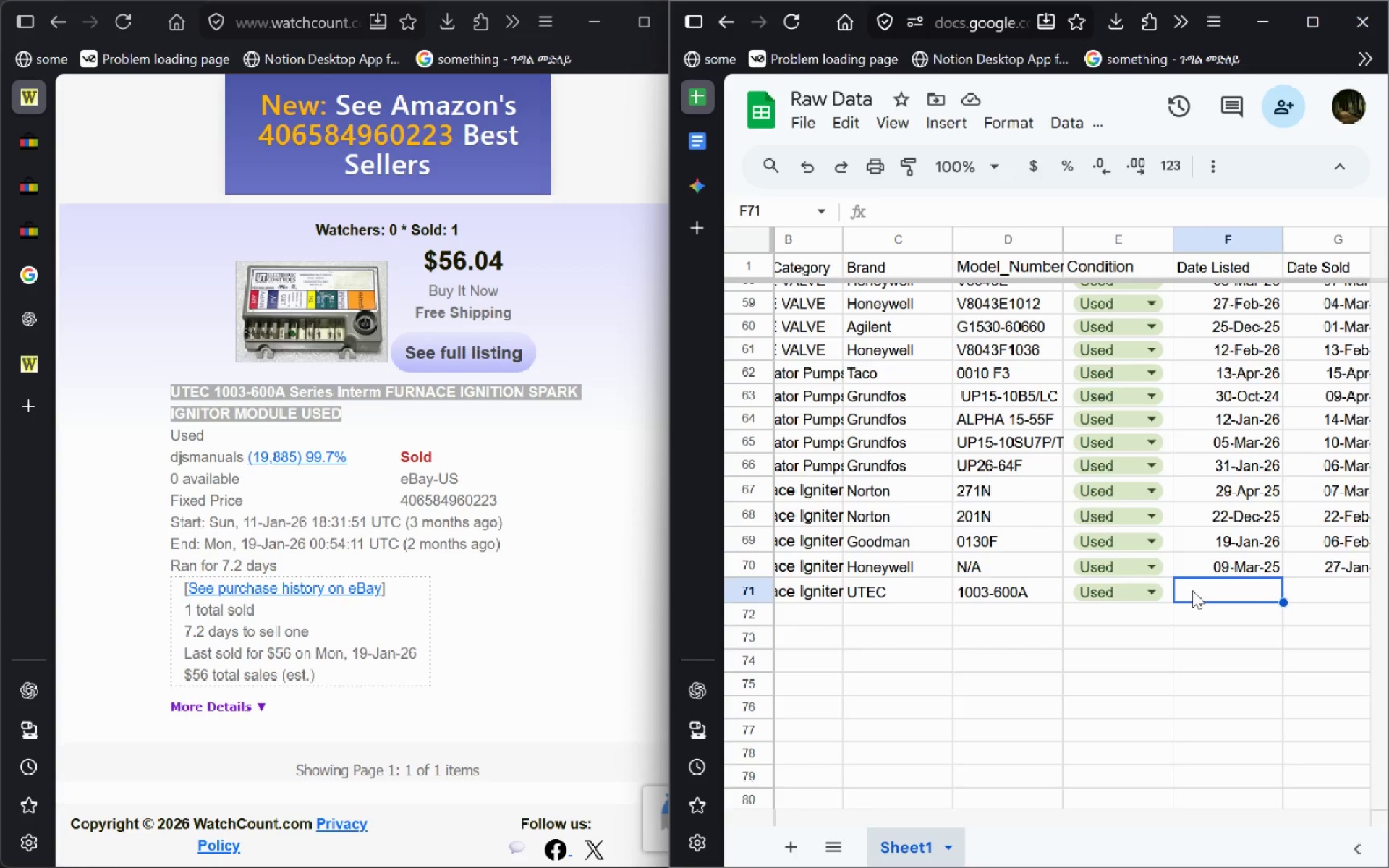 
type(11-Han-2)
key(Backspace)
 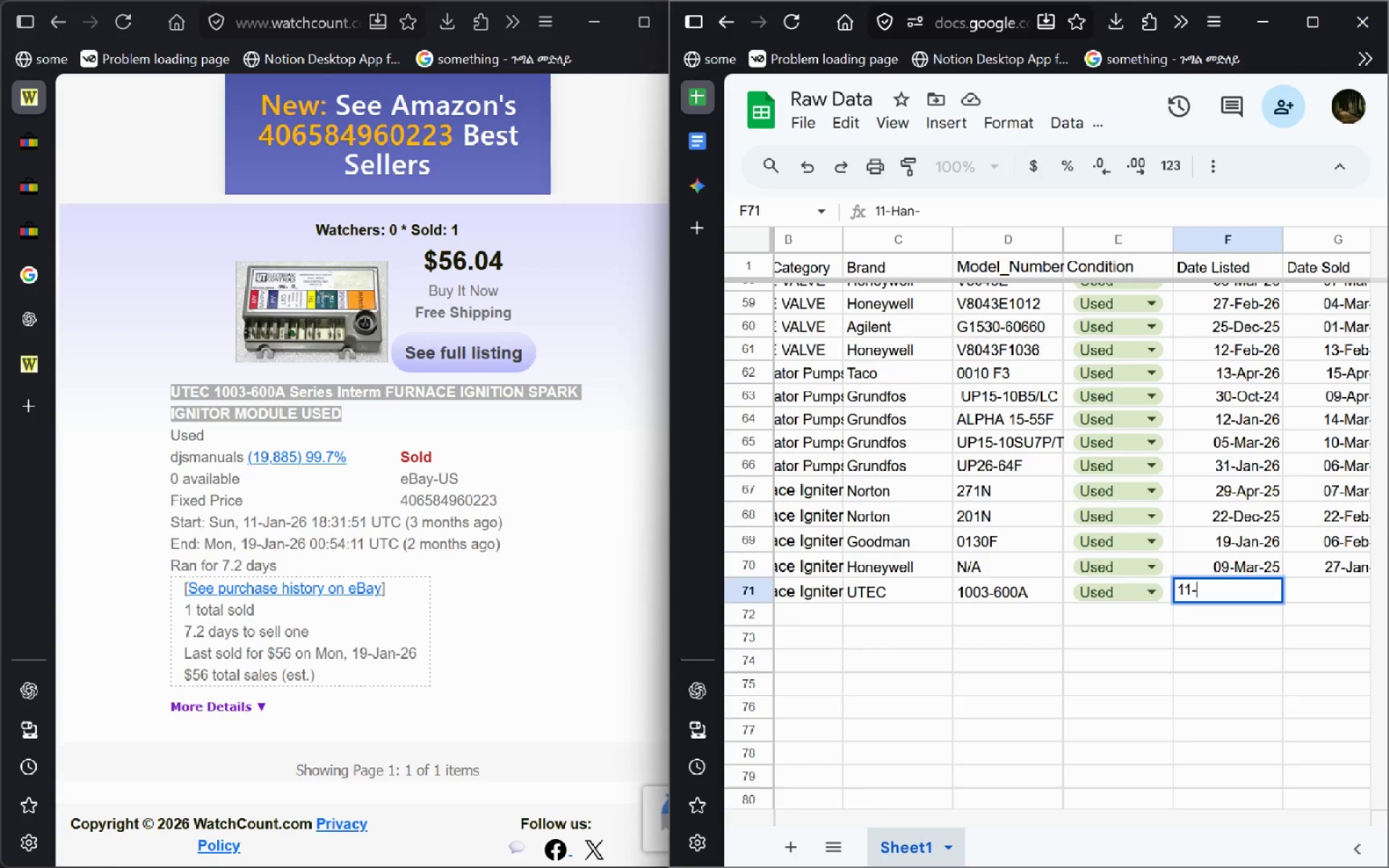 
key(Control+ControlLeft)
 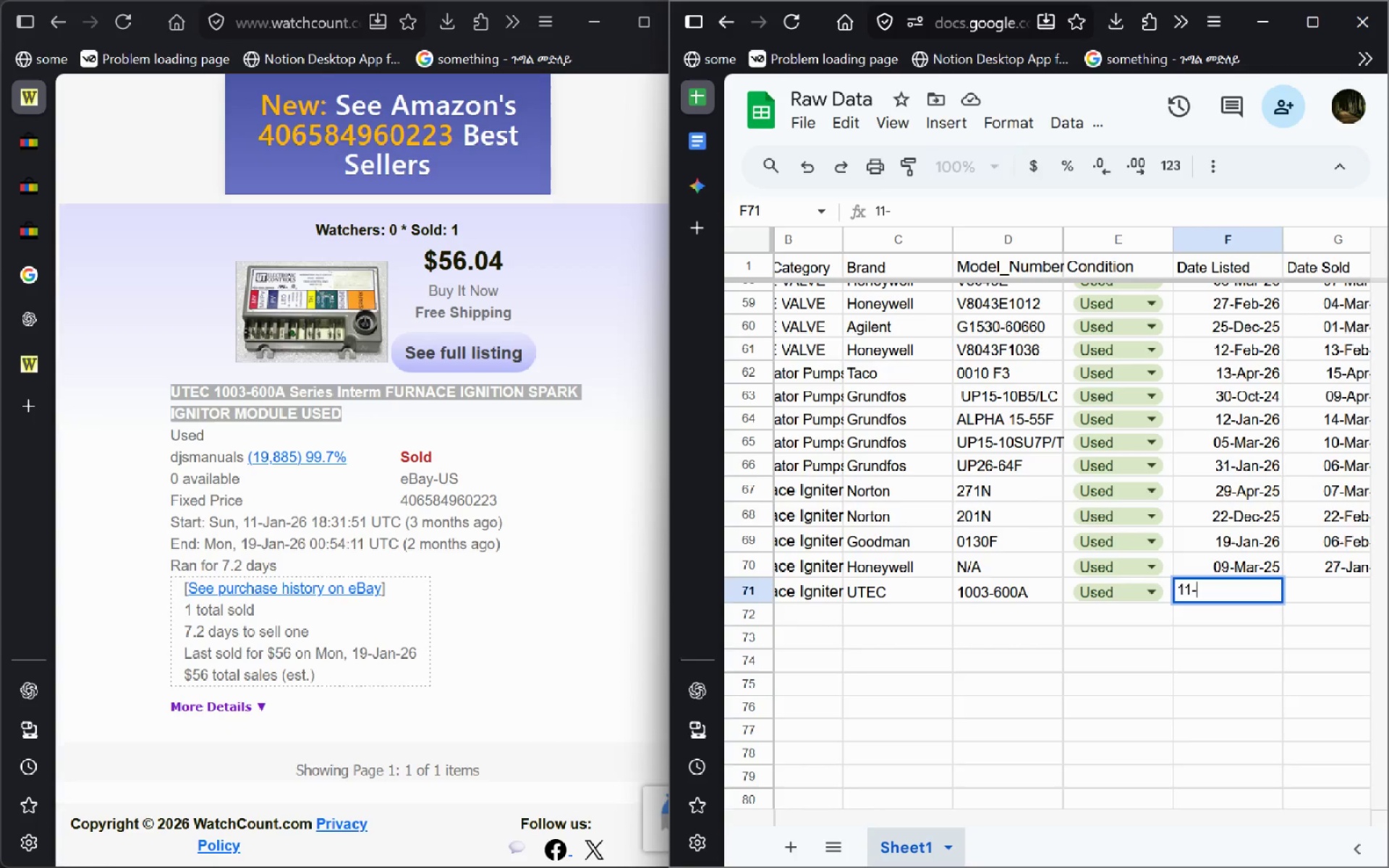 
key(Control+Backspace)
 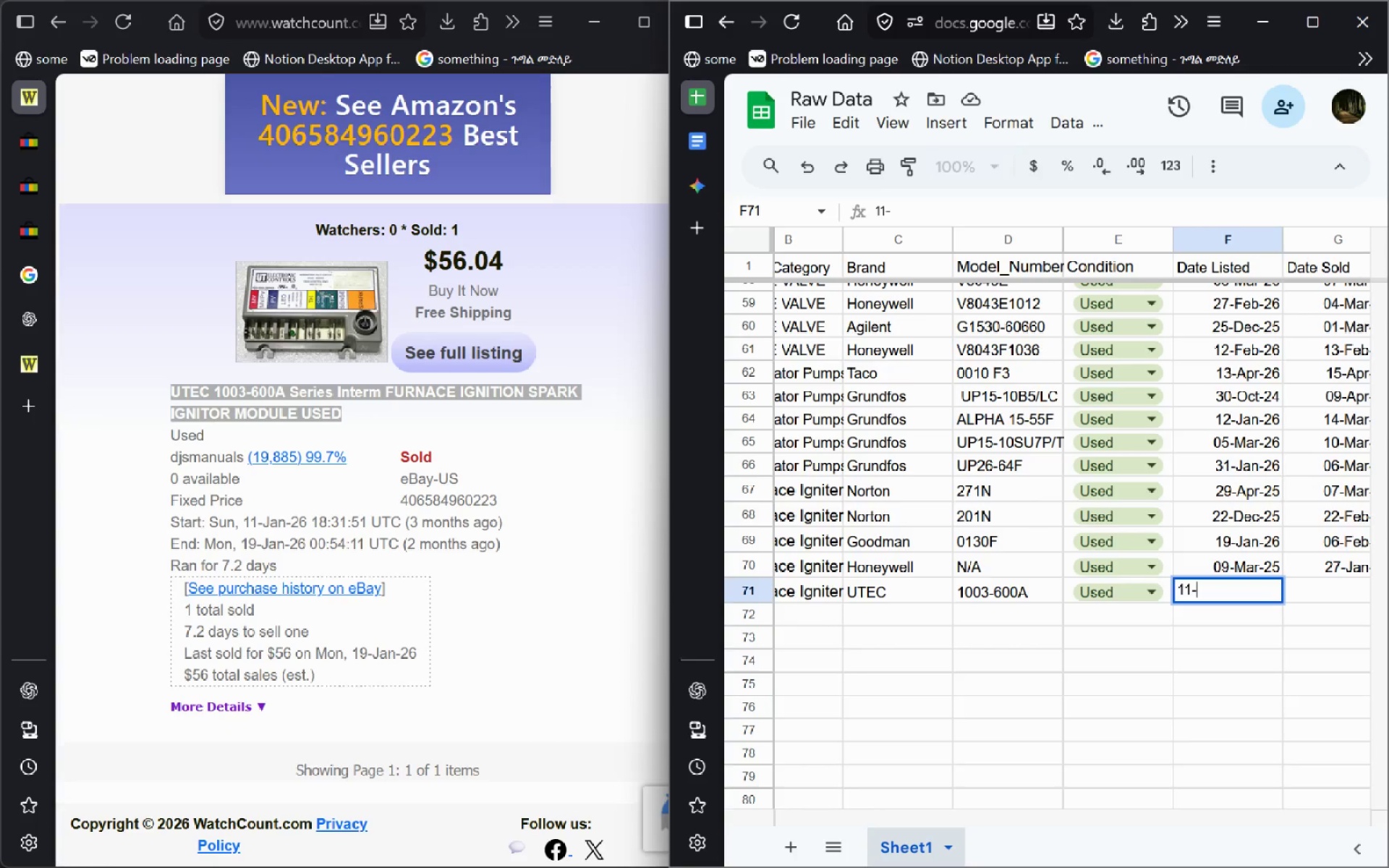 
type(Jan-26)
 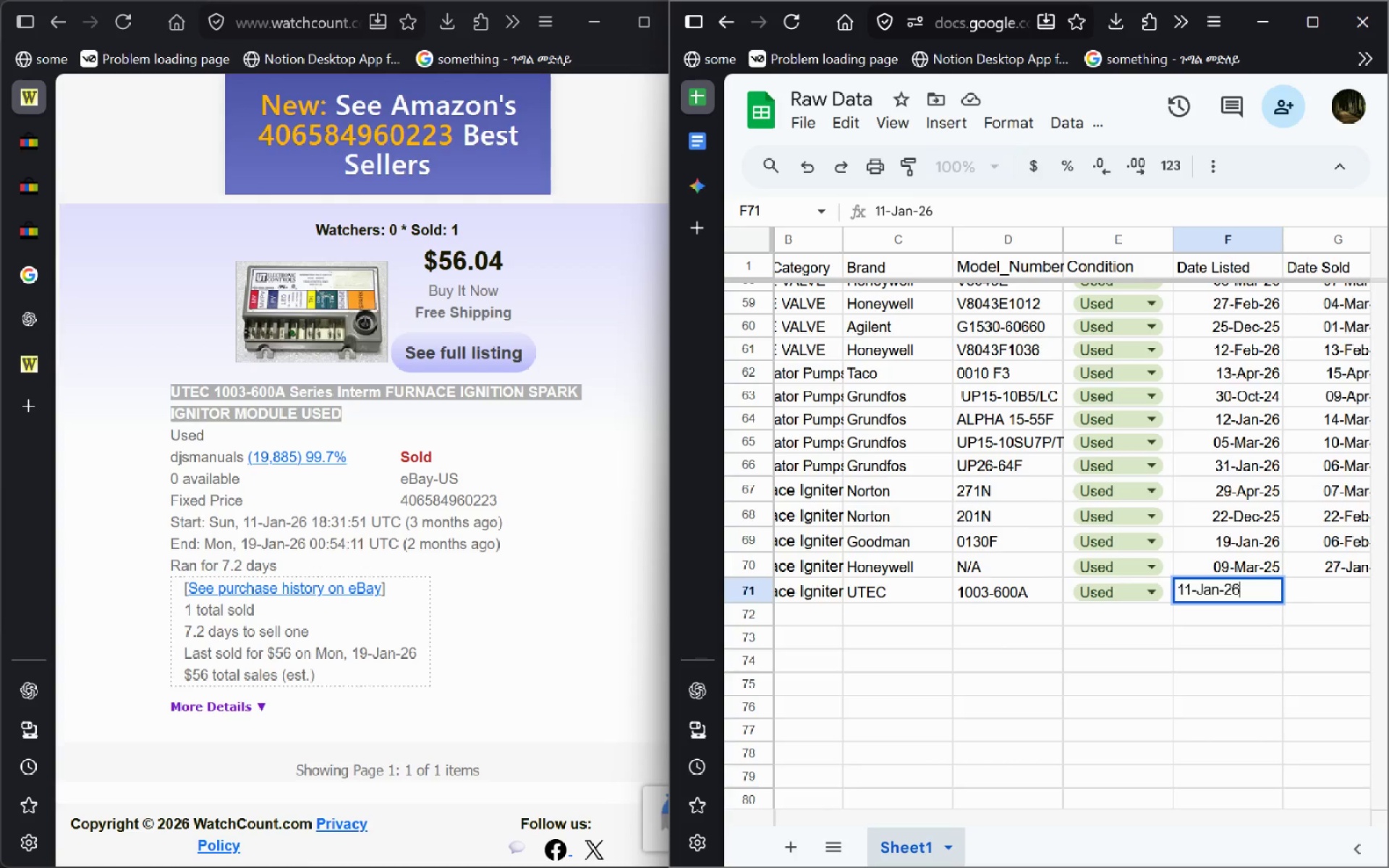 
key(Enter)
 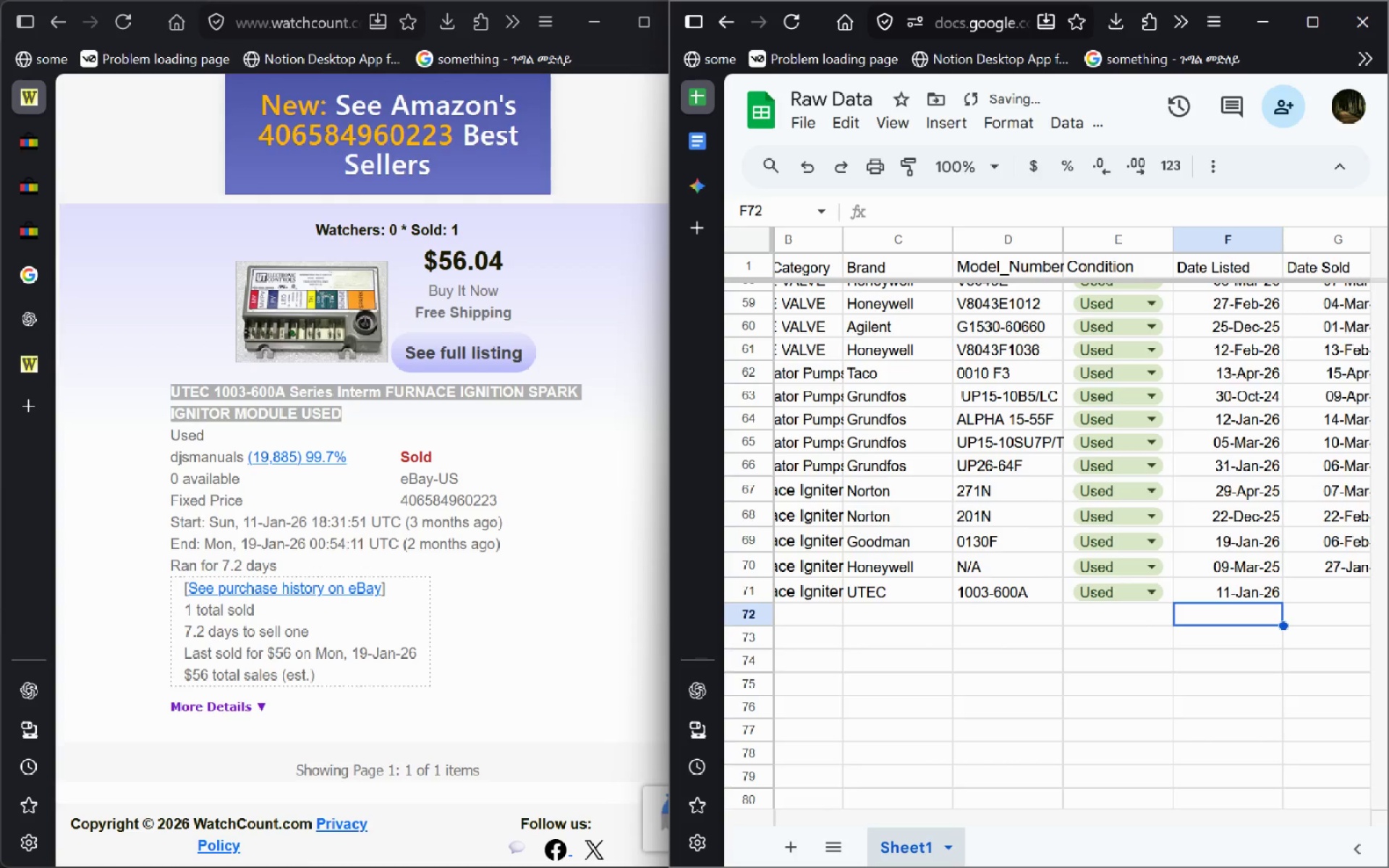 
key(ArrowDown)
 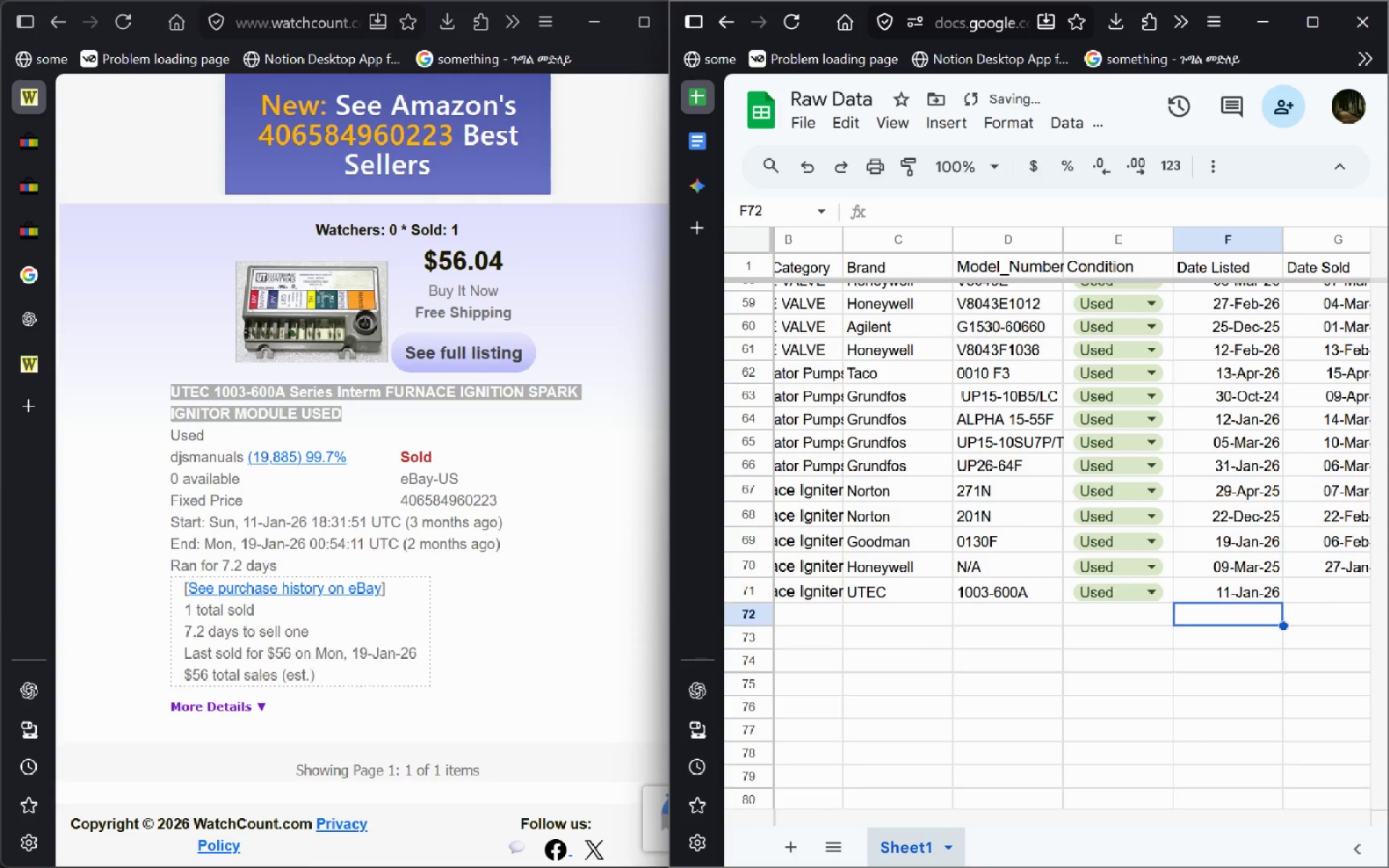 
key(ArrowUp)
 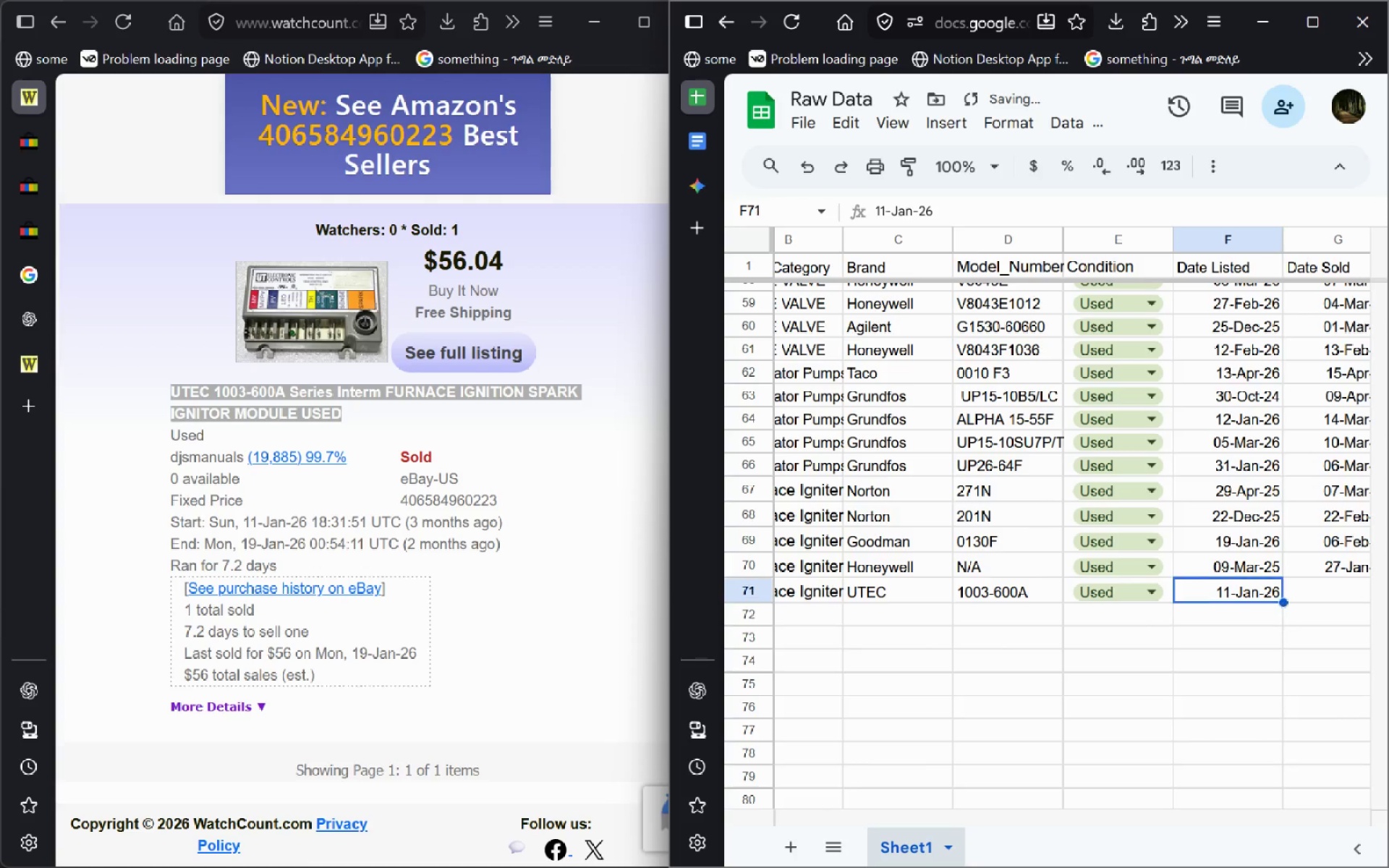 
key(ArrowUp)
 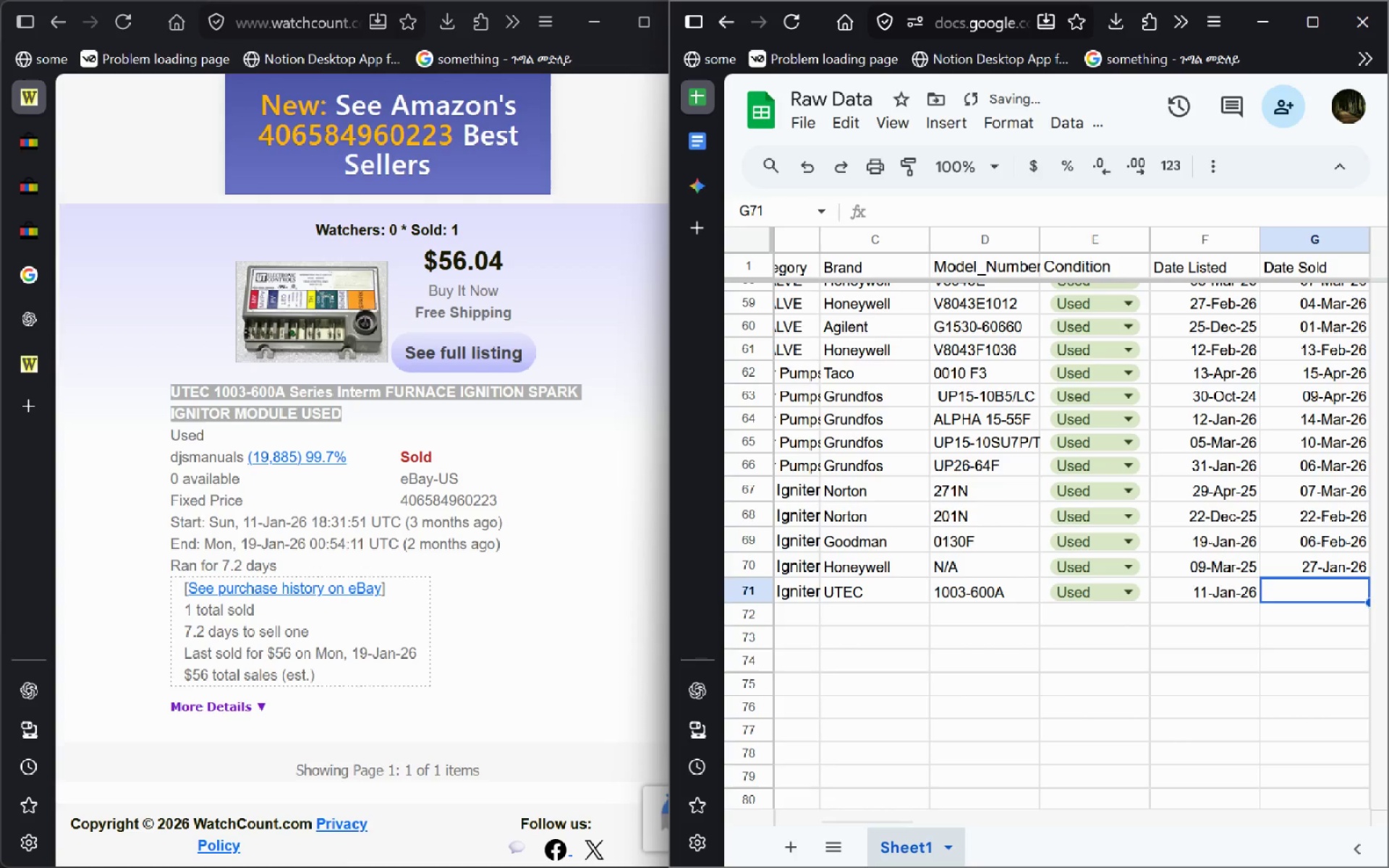 
key(ArrowRight)
 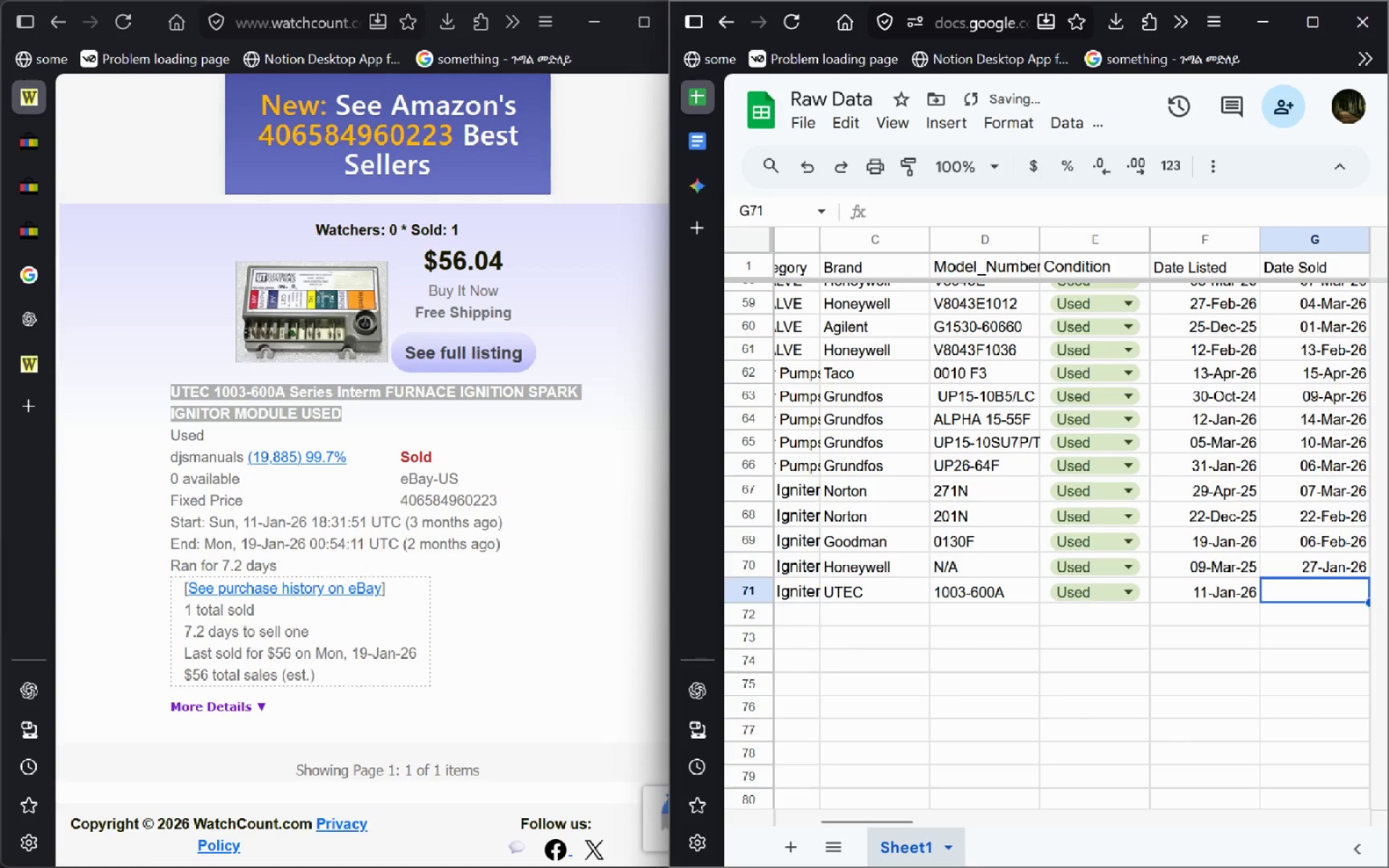 
key(Enter)
 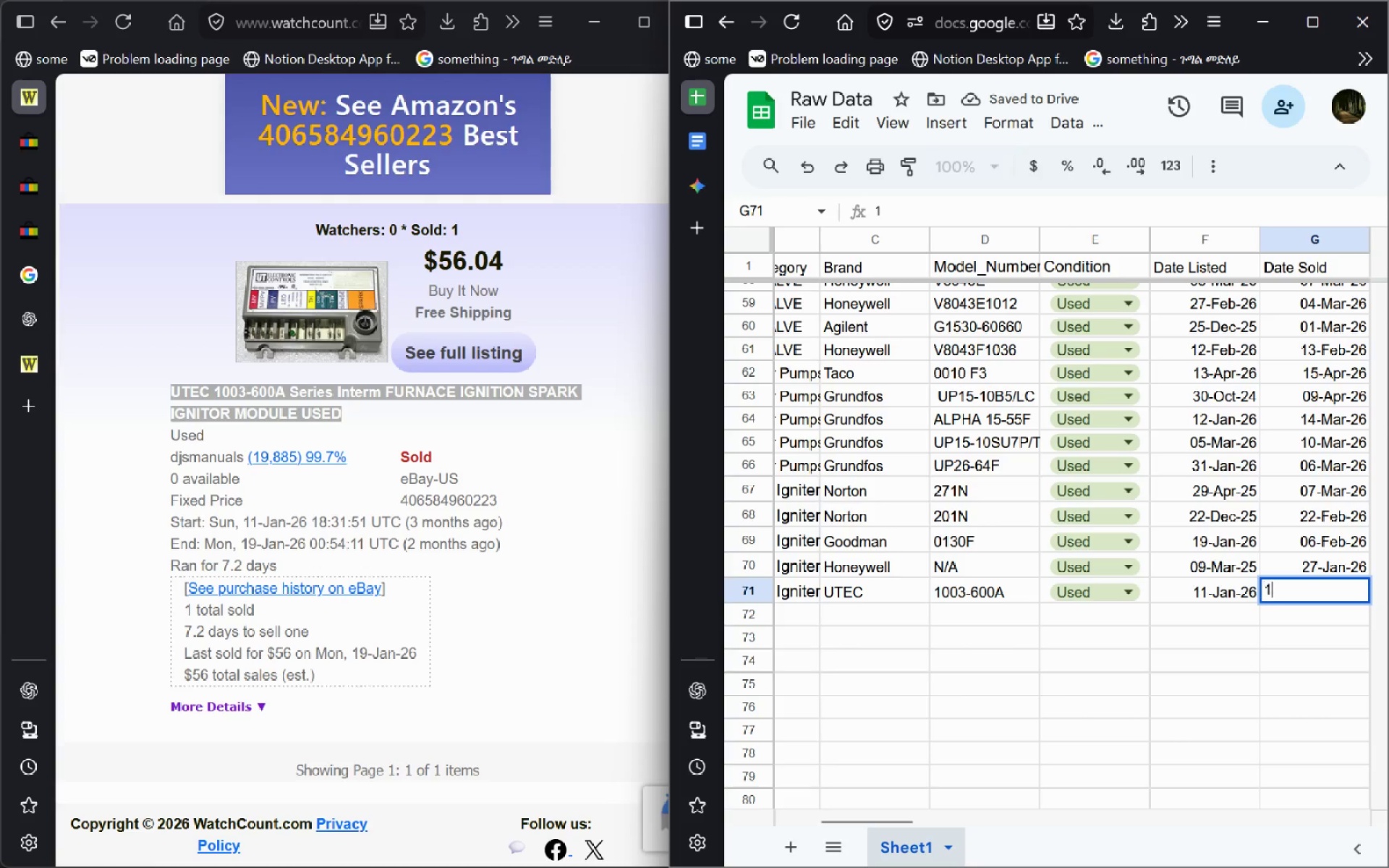 
type(19-Jan-26)
 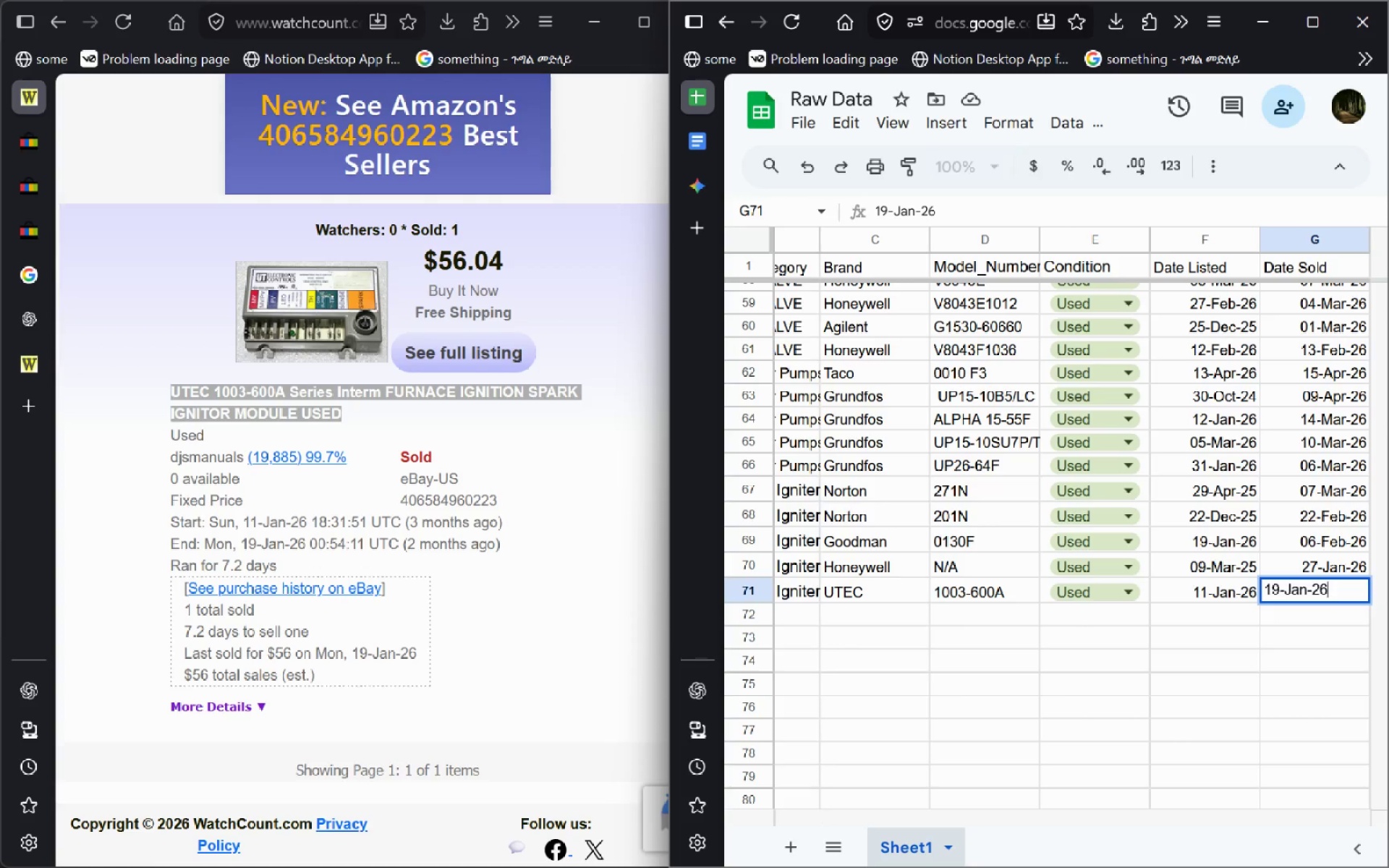 
key(Enter)
 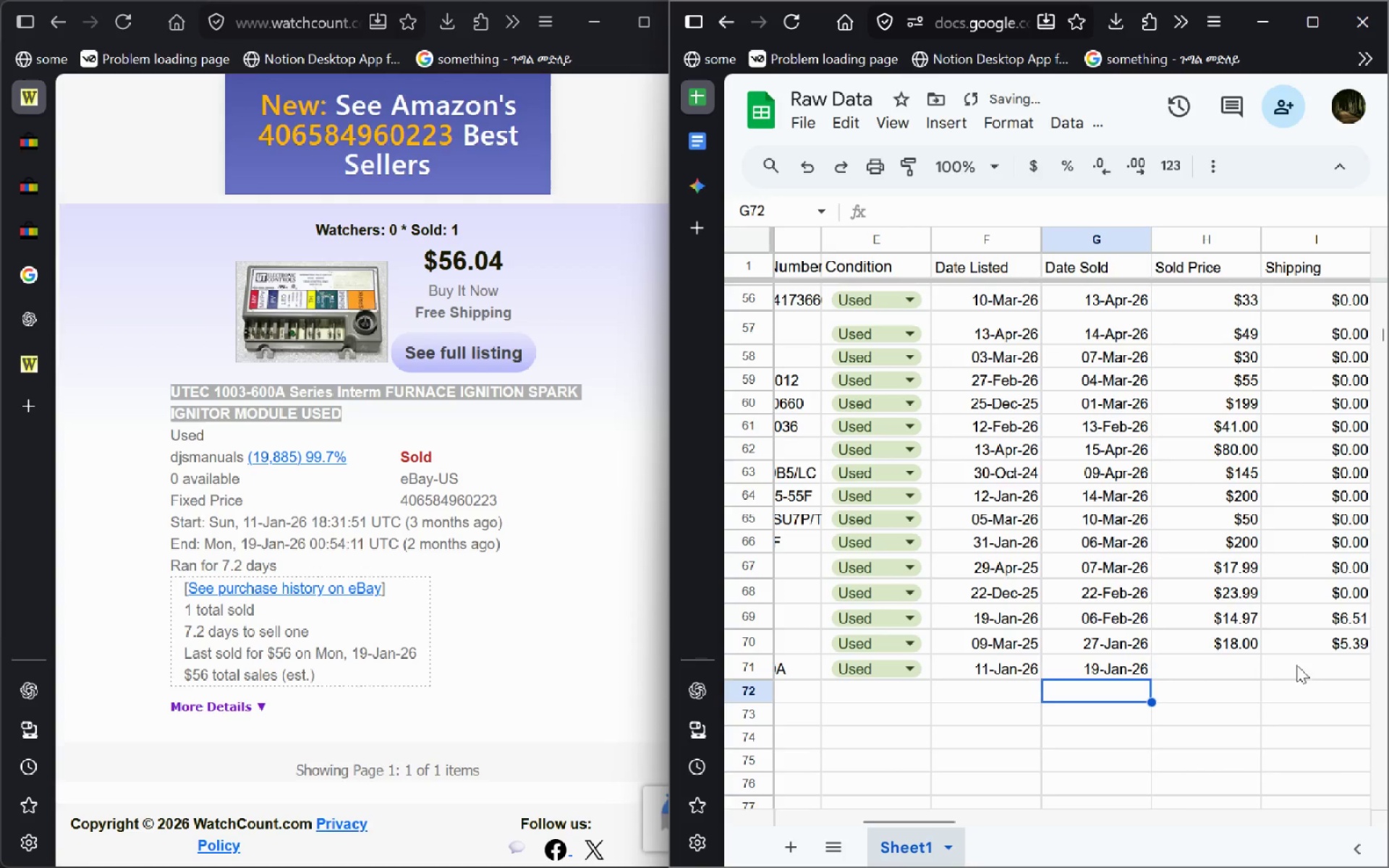 
left_click([1206, 674])
 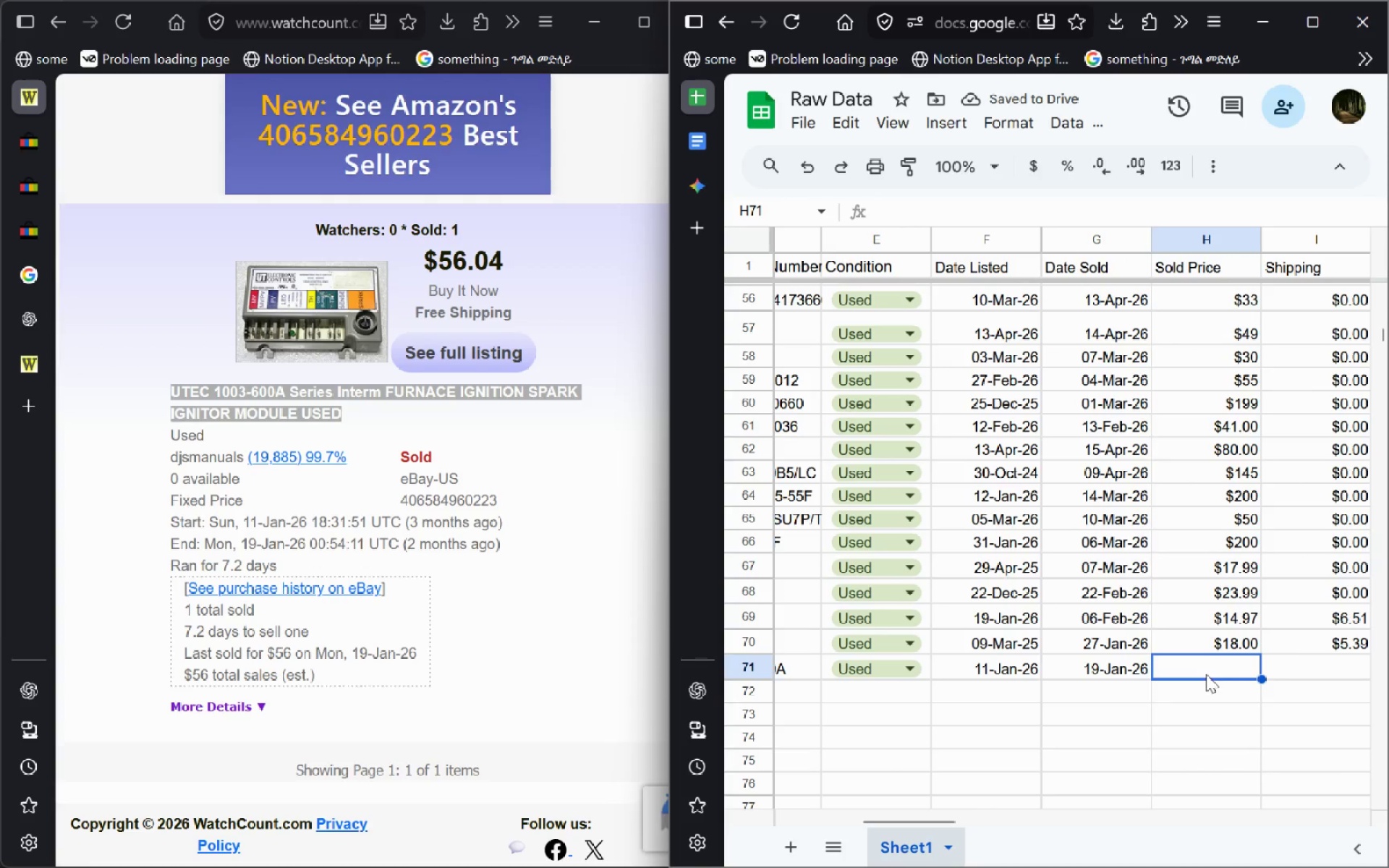 
type($1)
 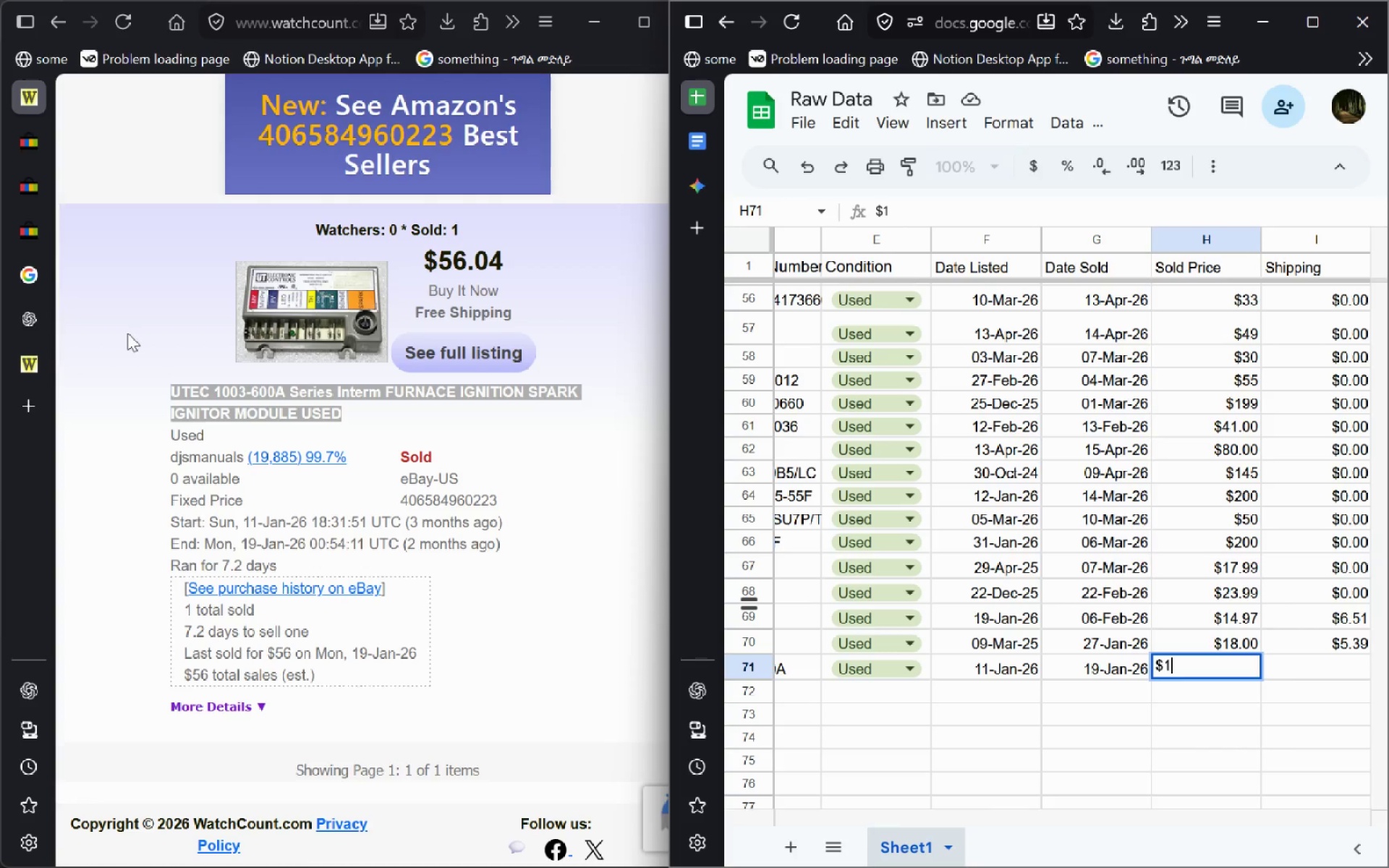 
wait(8.34)
 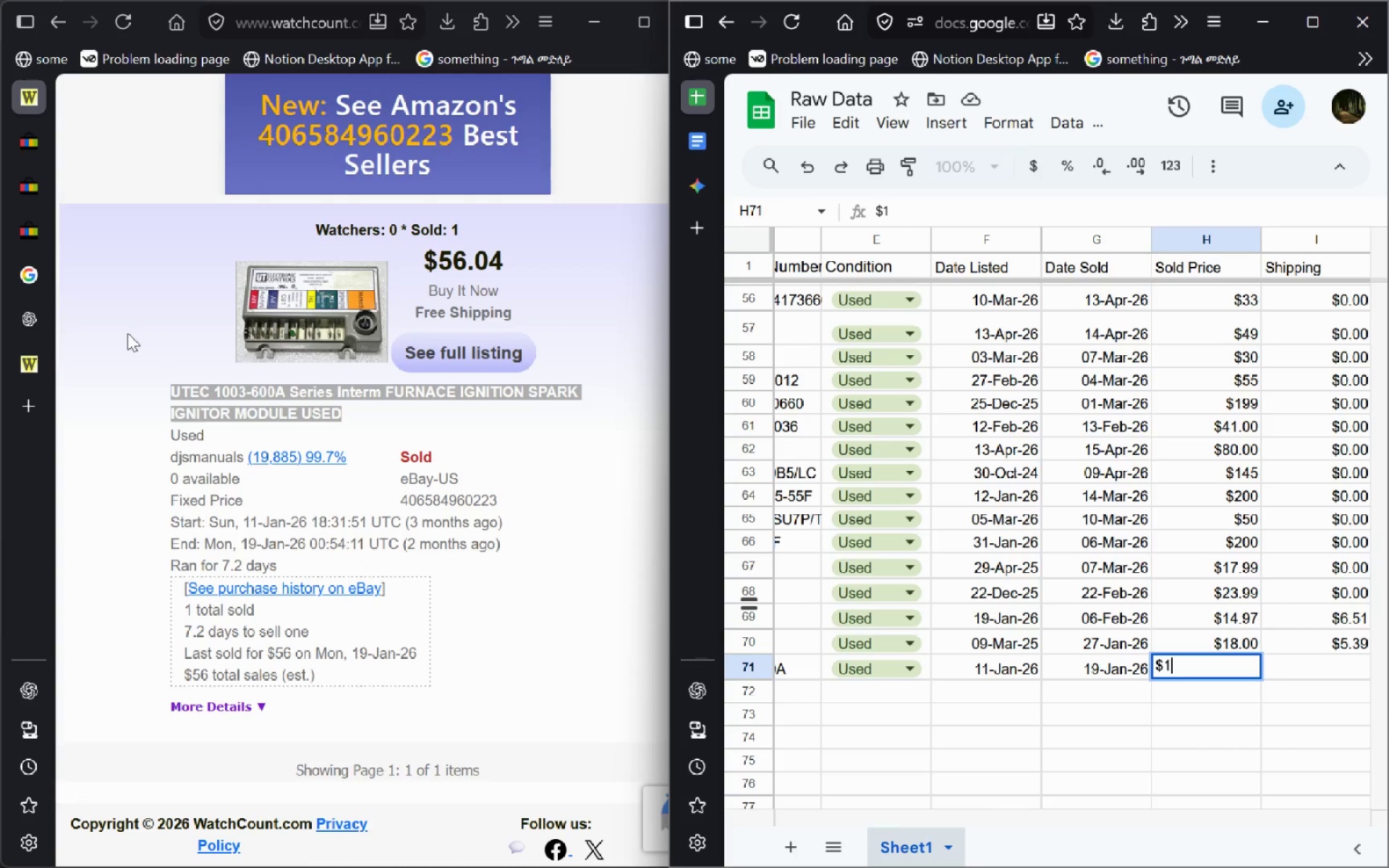 
left_click([1192, 658])
 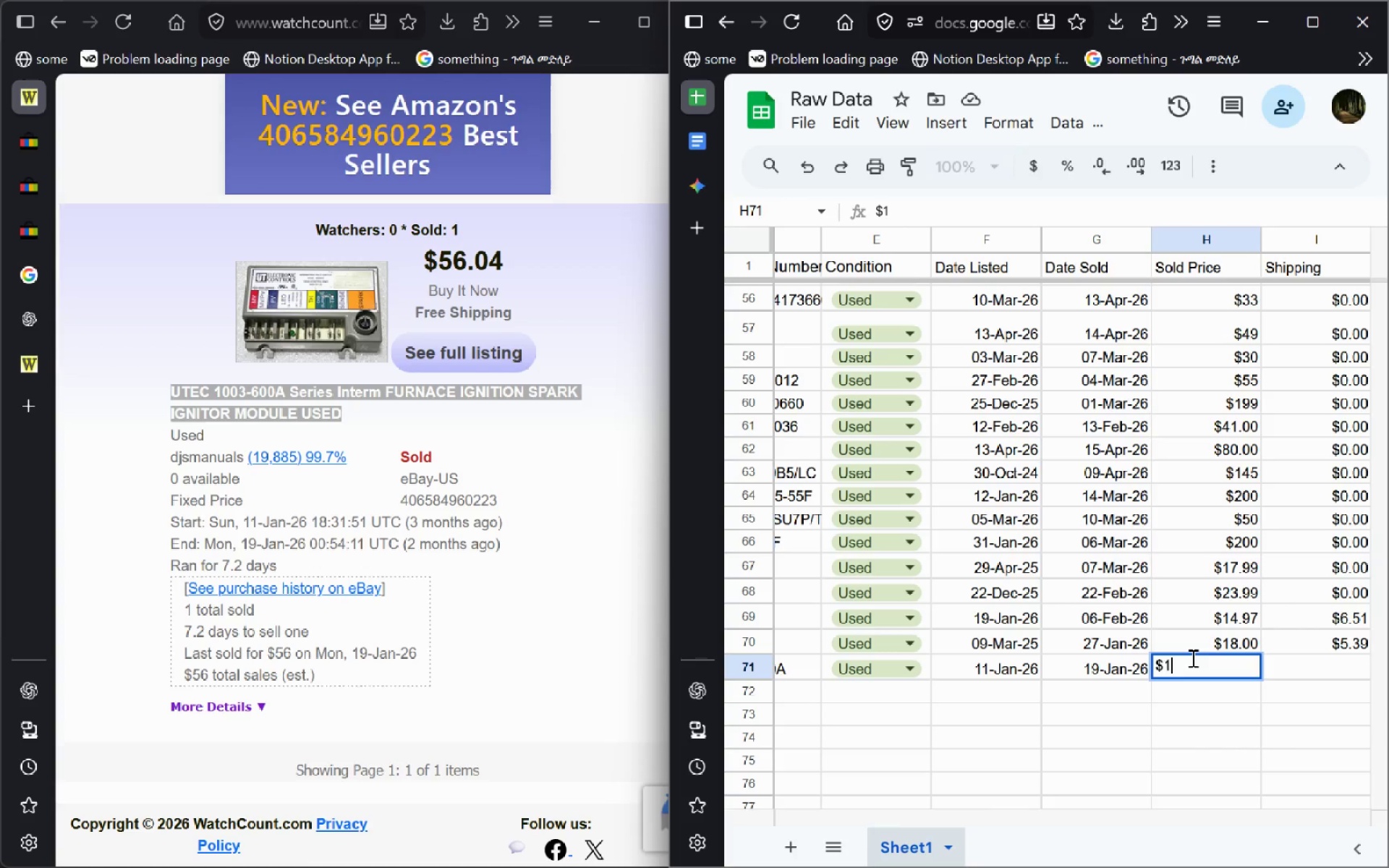 
key(Backspace)
type(56.04)
 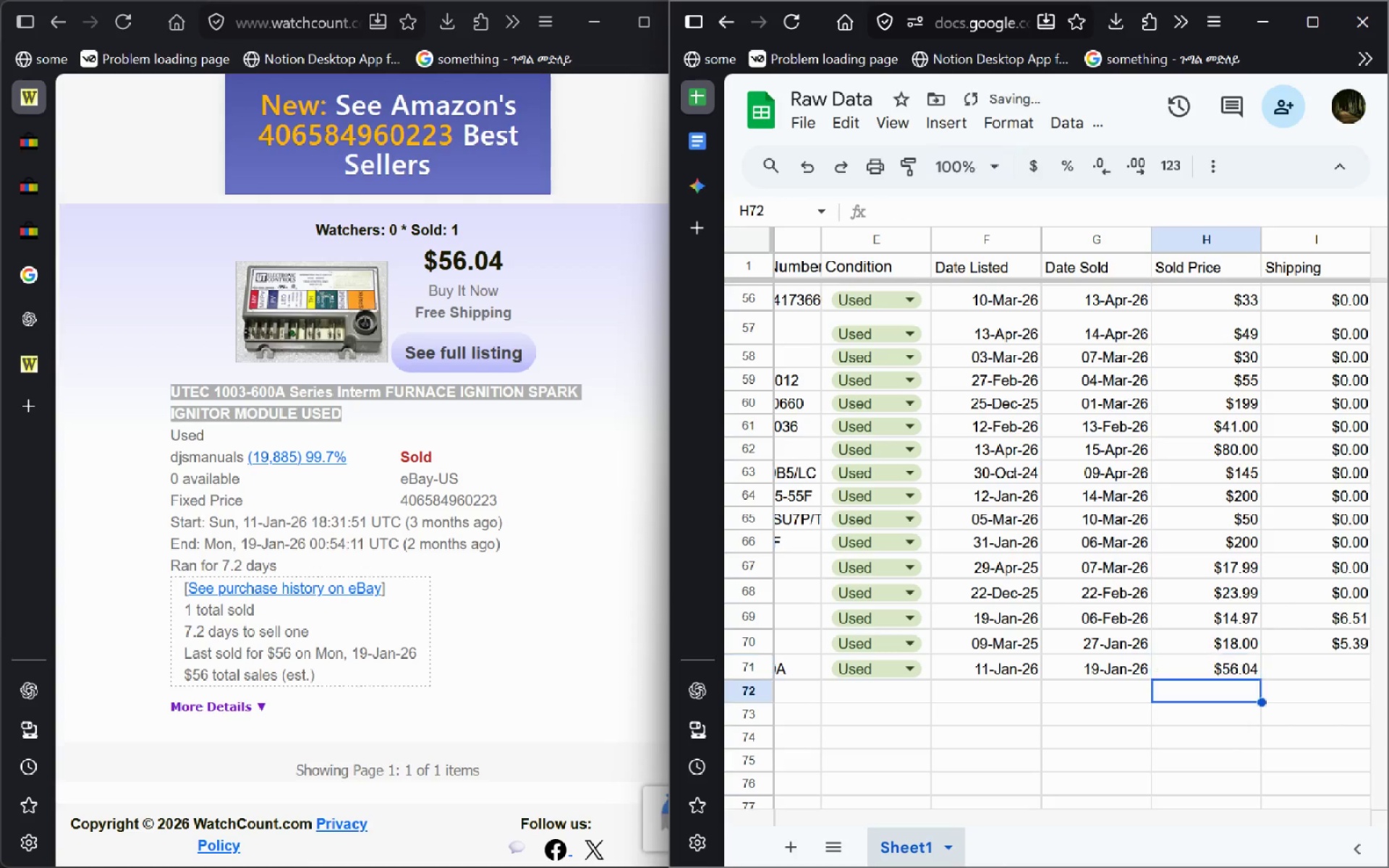 
key(Enter)
 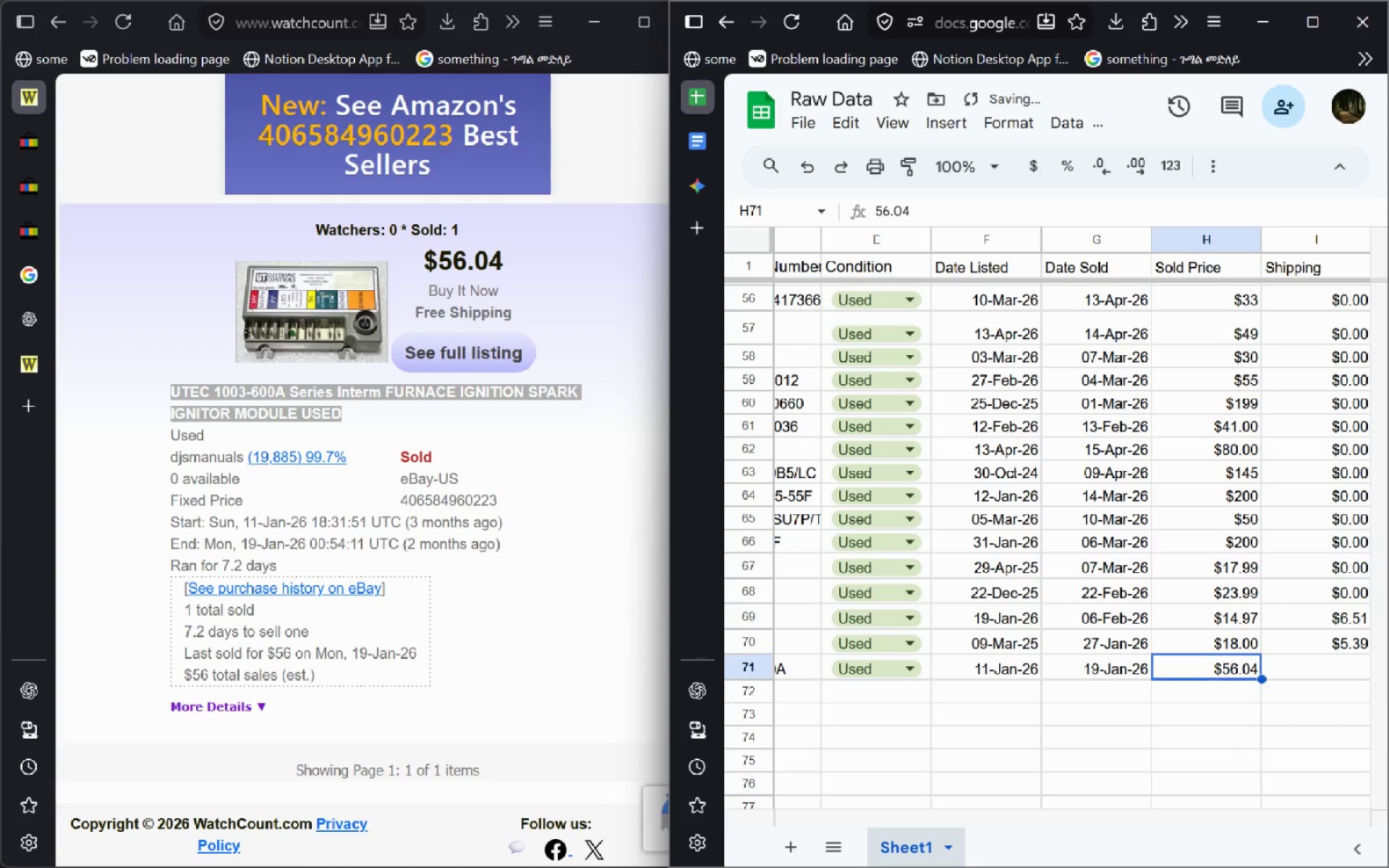 
key(ArrowUp)
 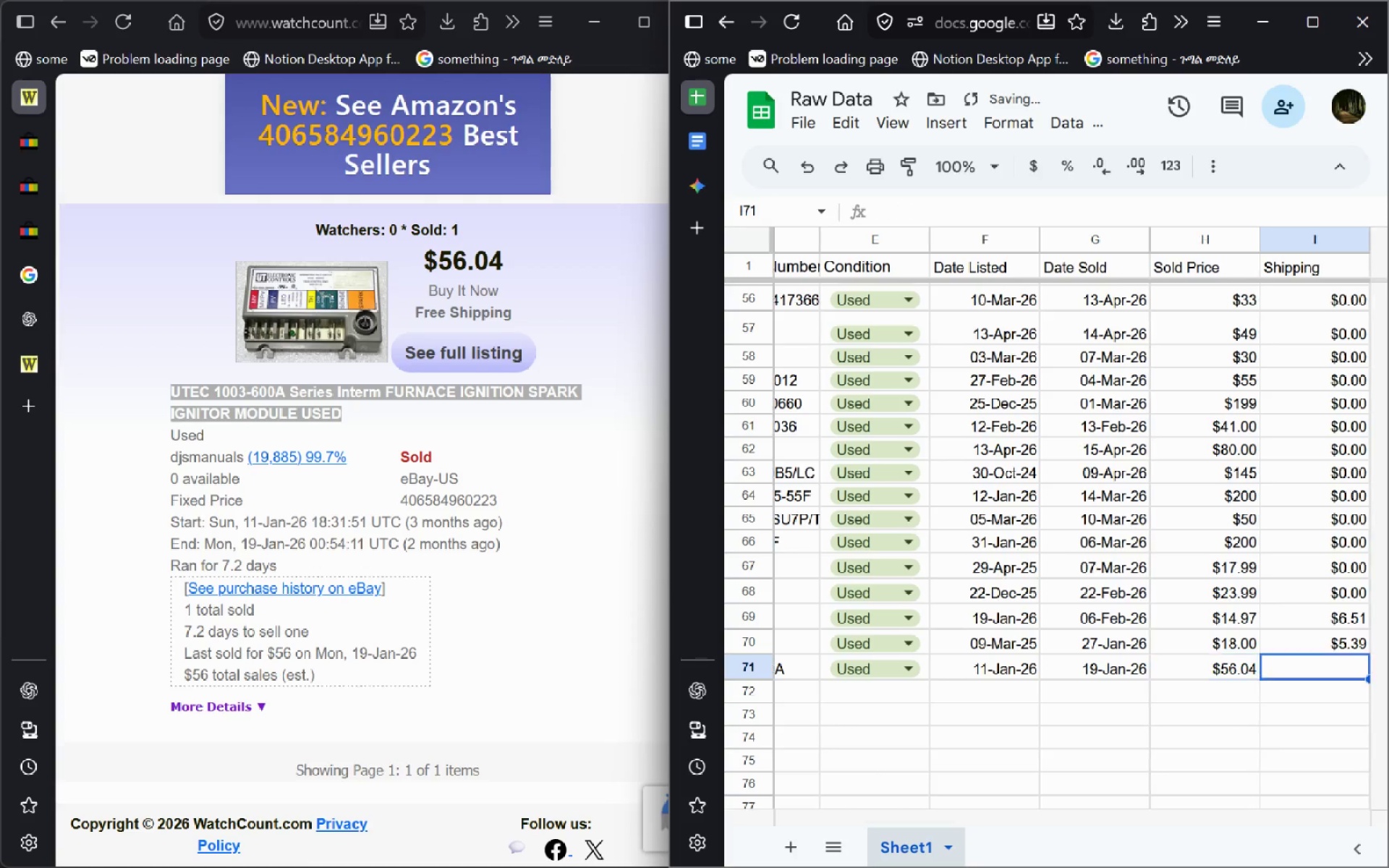 
key(ArrowRight)
 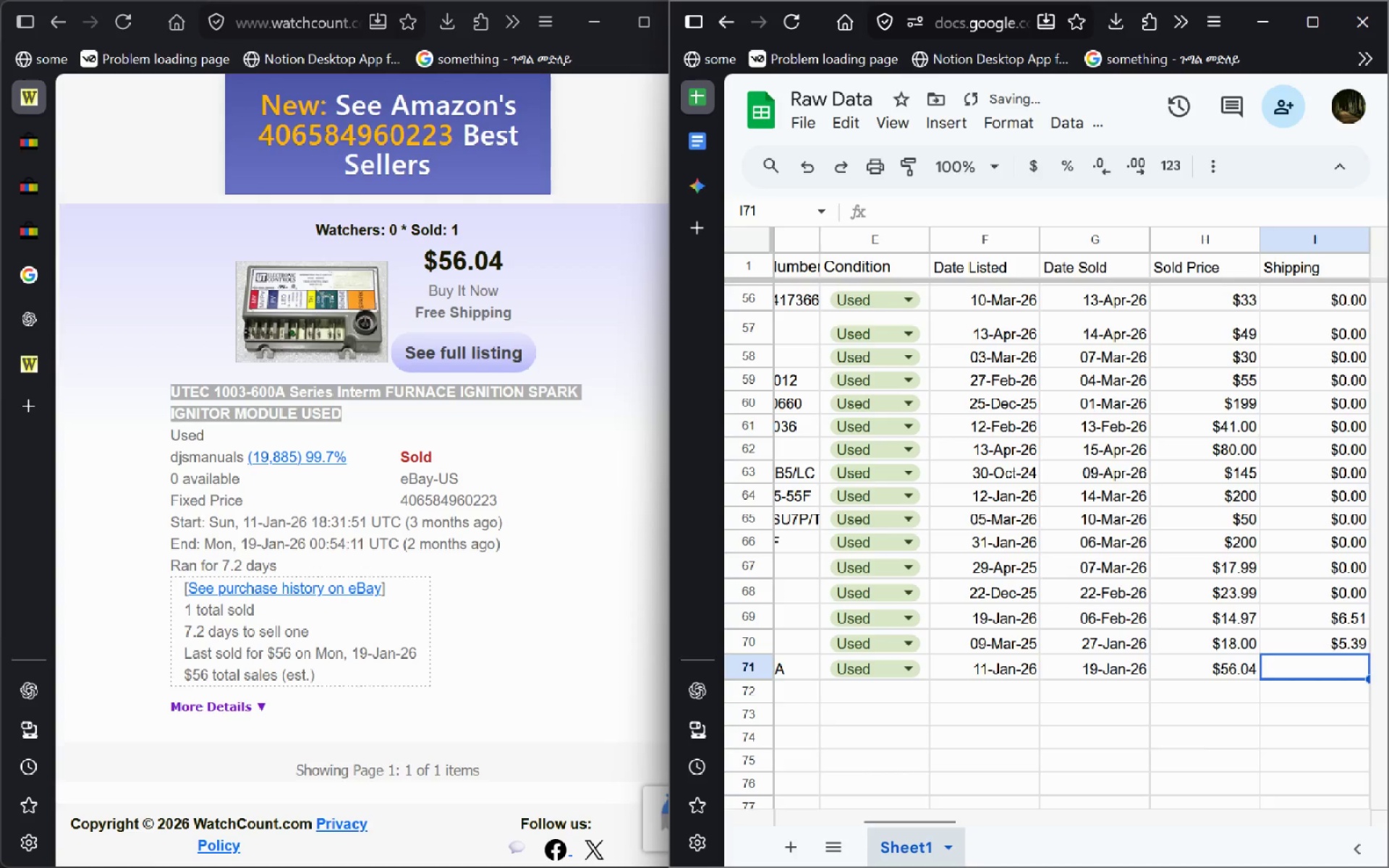 
type($00)
key(Backspace)
type(.00)
 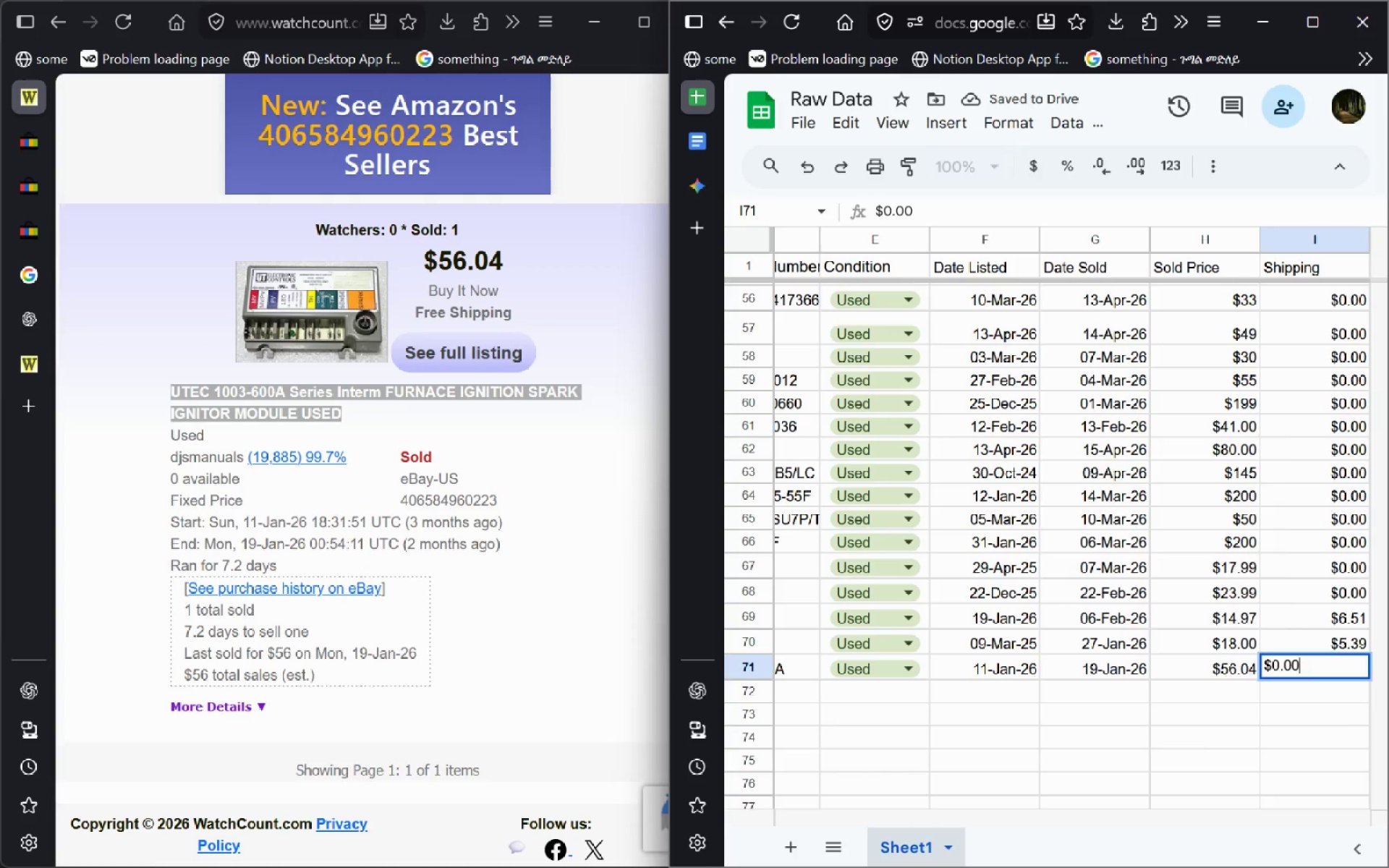 
key(Enter)
 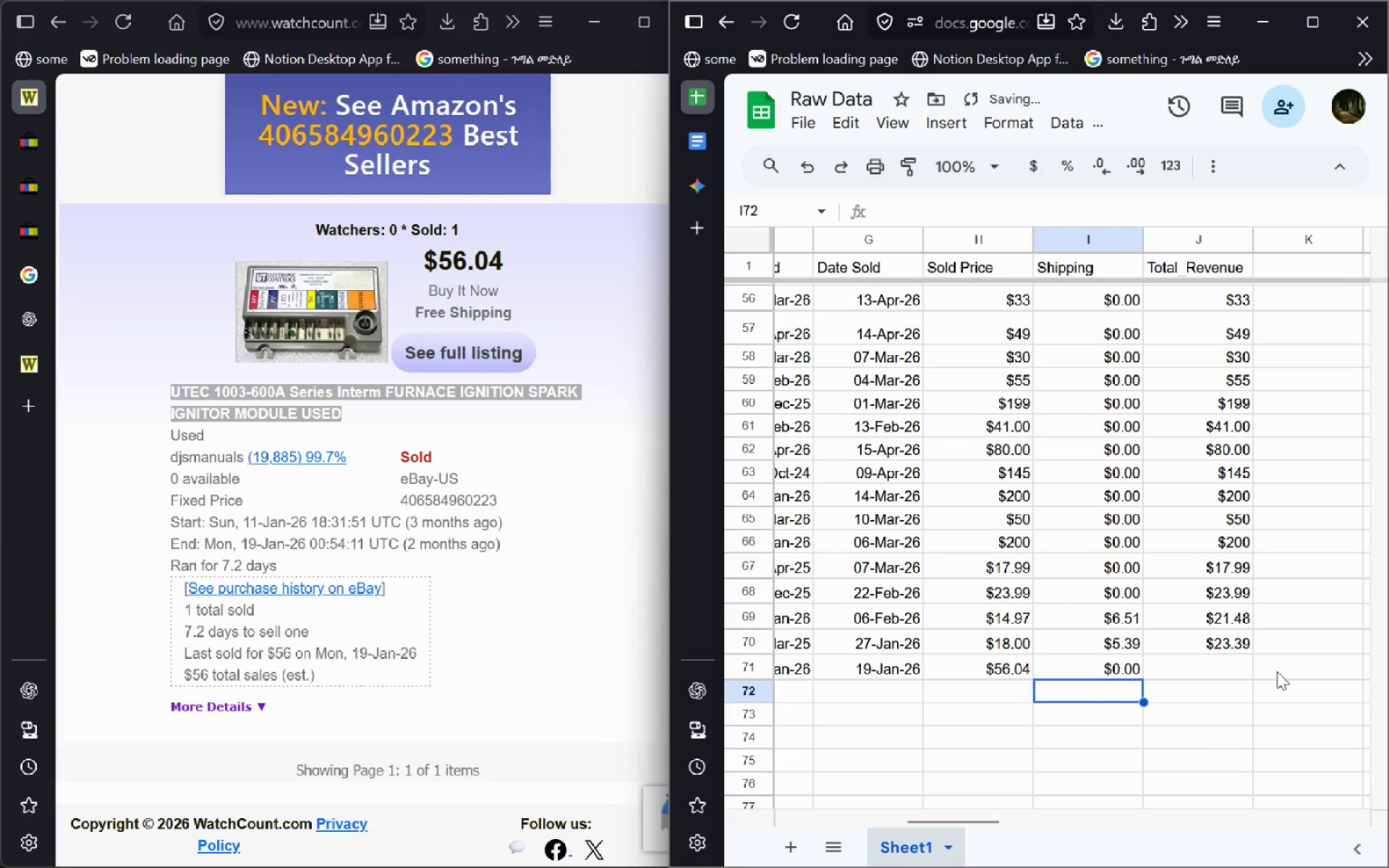 
left_click([1250, 654])
 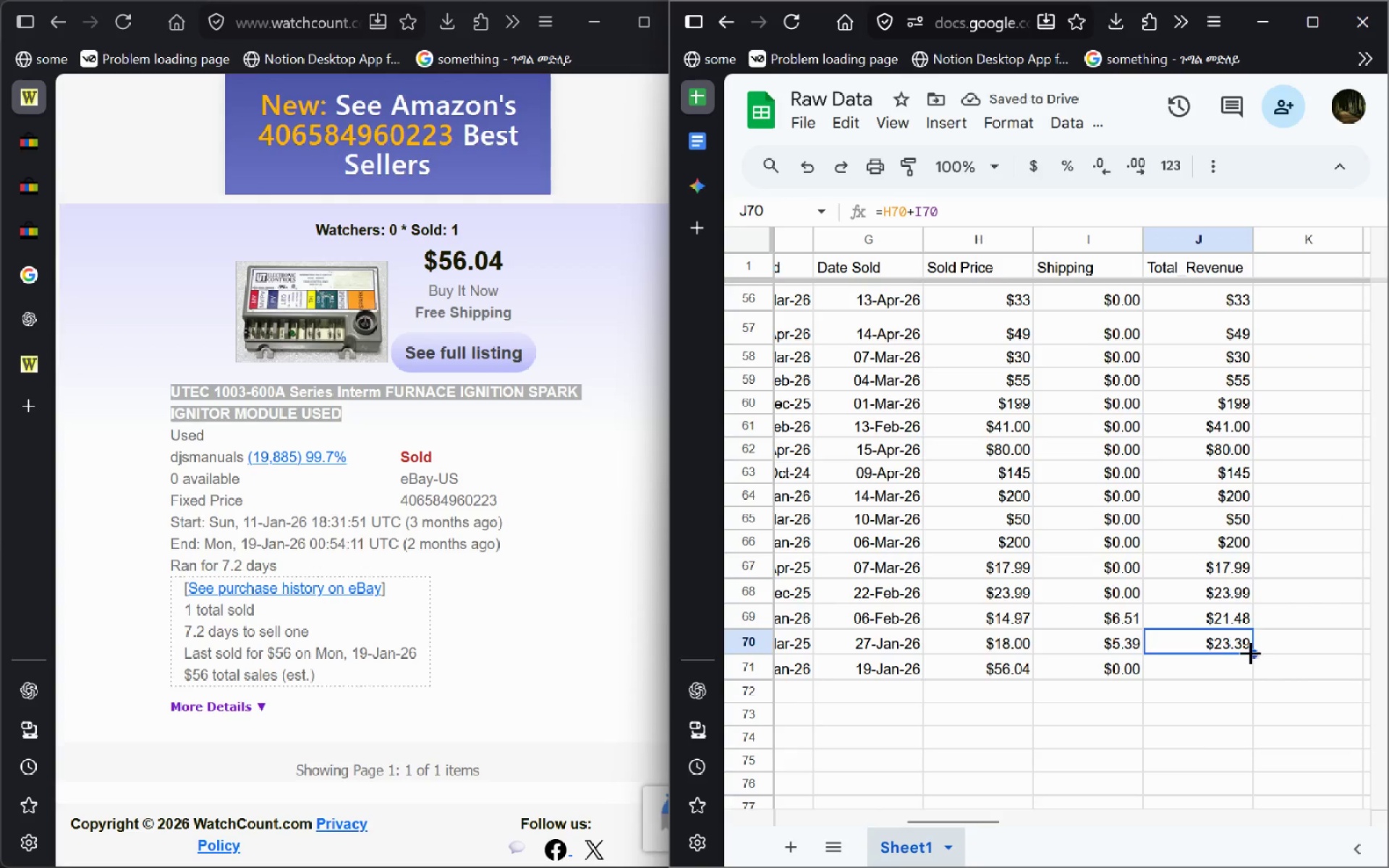 
left_click_drag(start_coordinate=[1250, 654], to_coordinate=[1246, 676])
 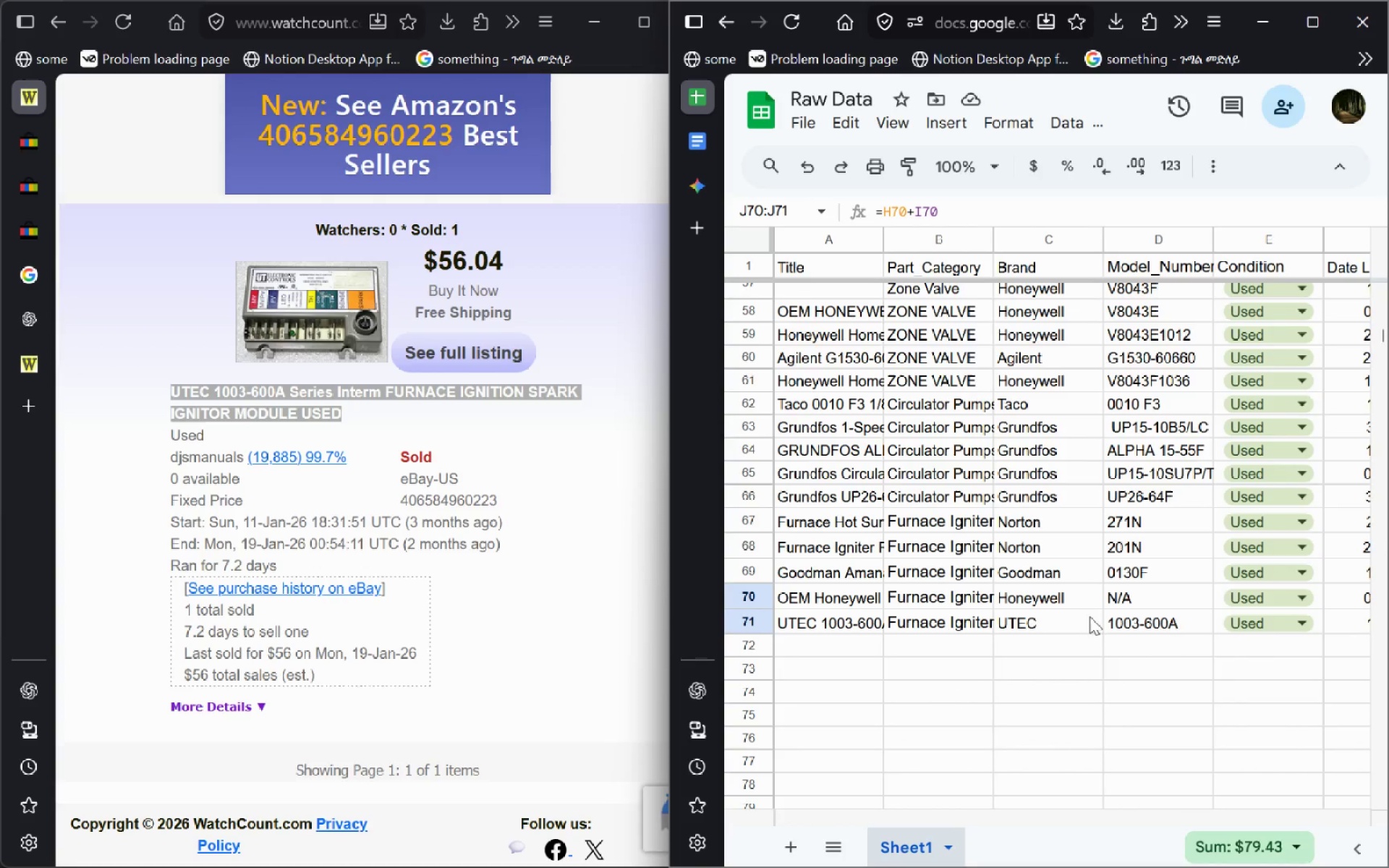 
wait(7.31)
 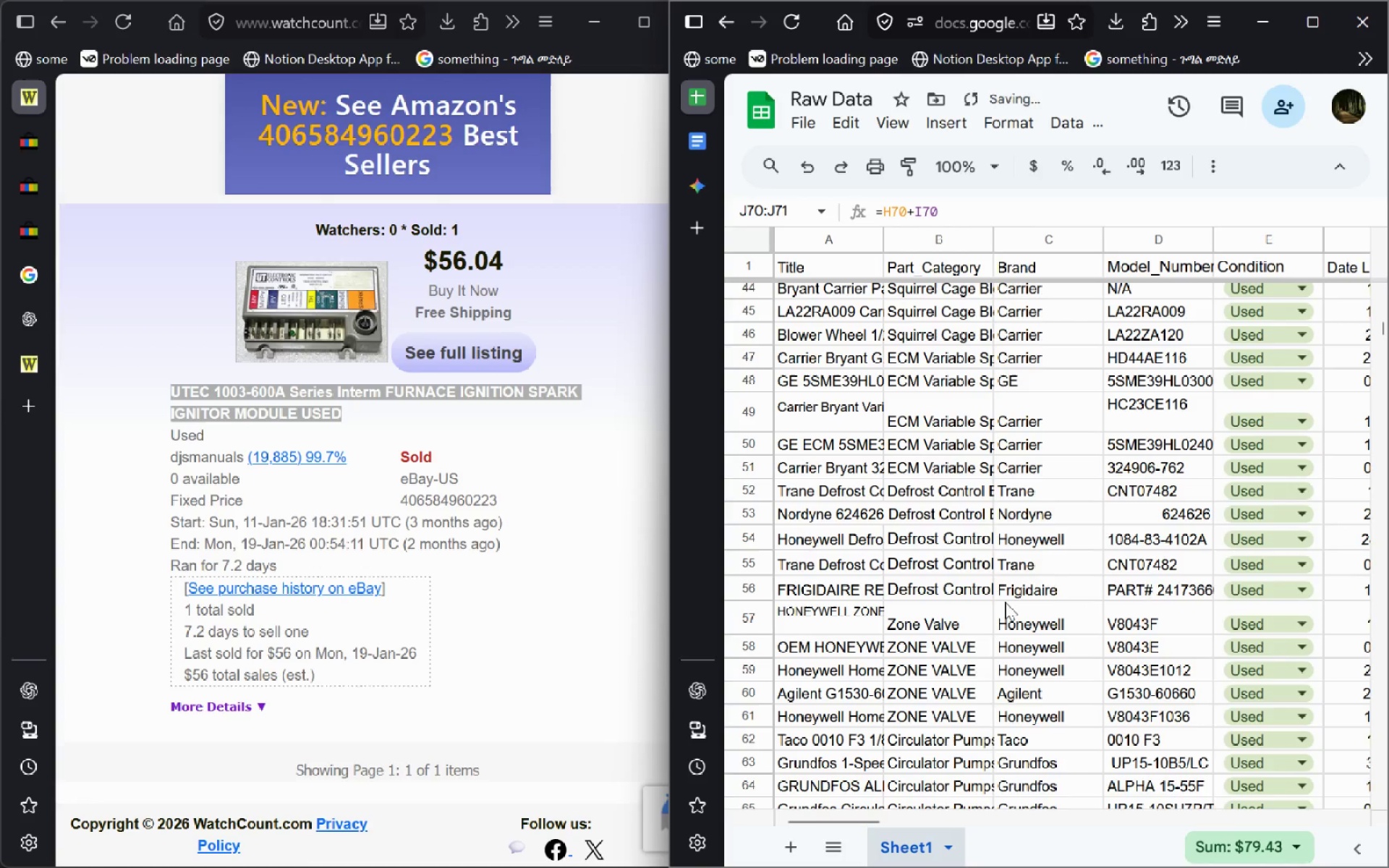 
left_click([35, 149])
 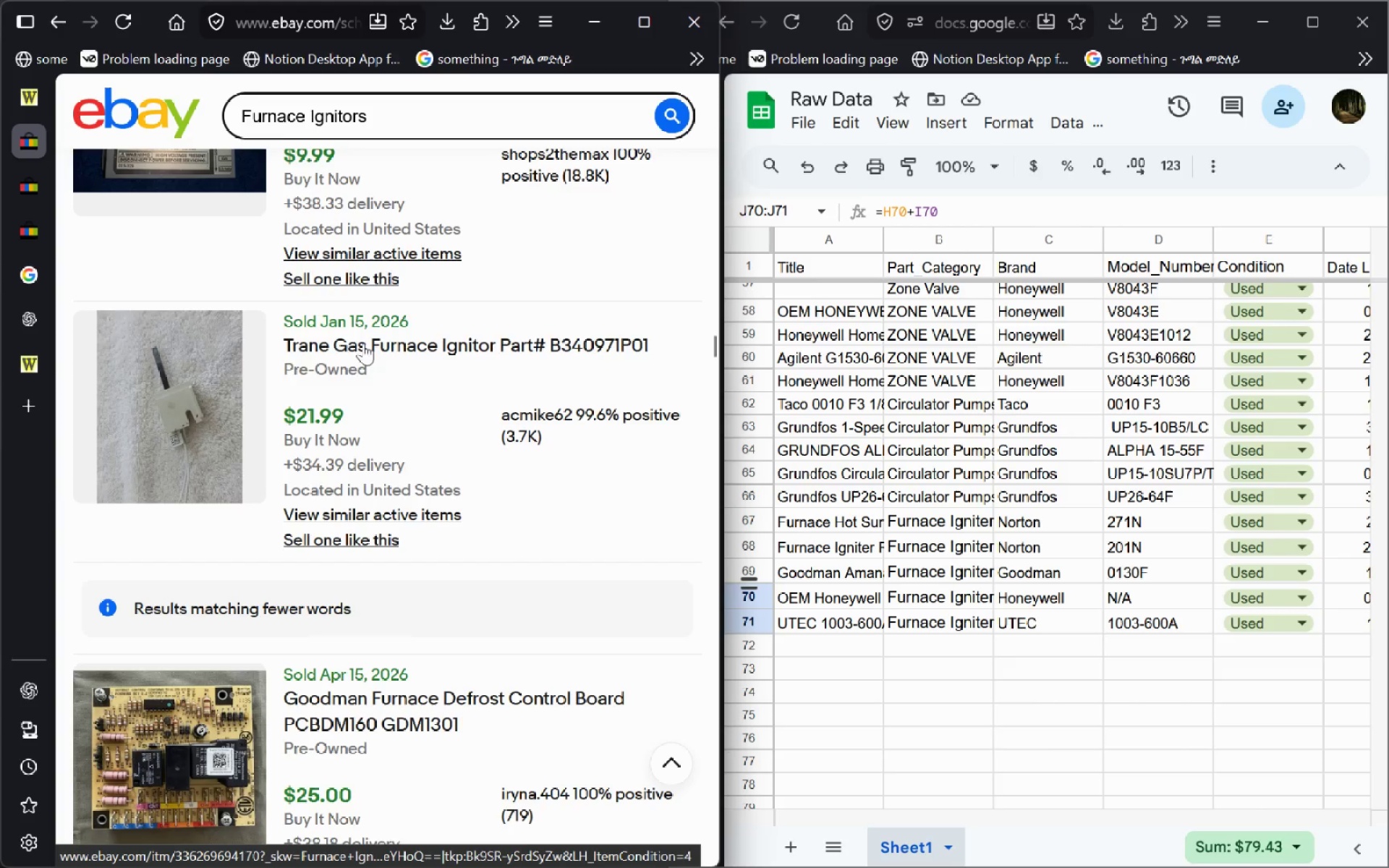 
wait(7.47)
 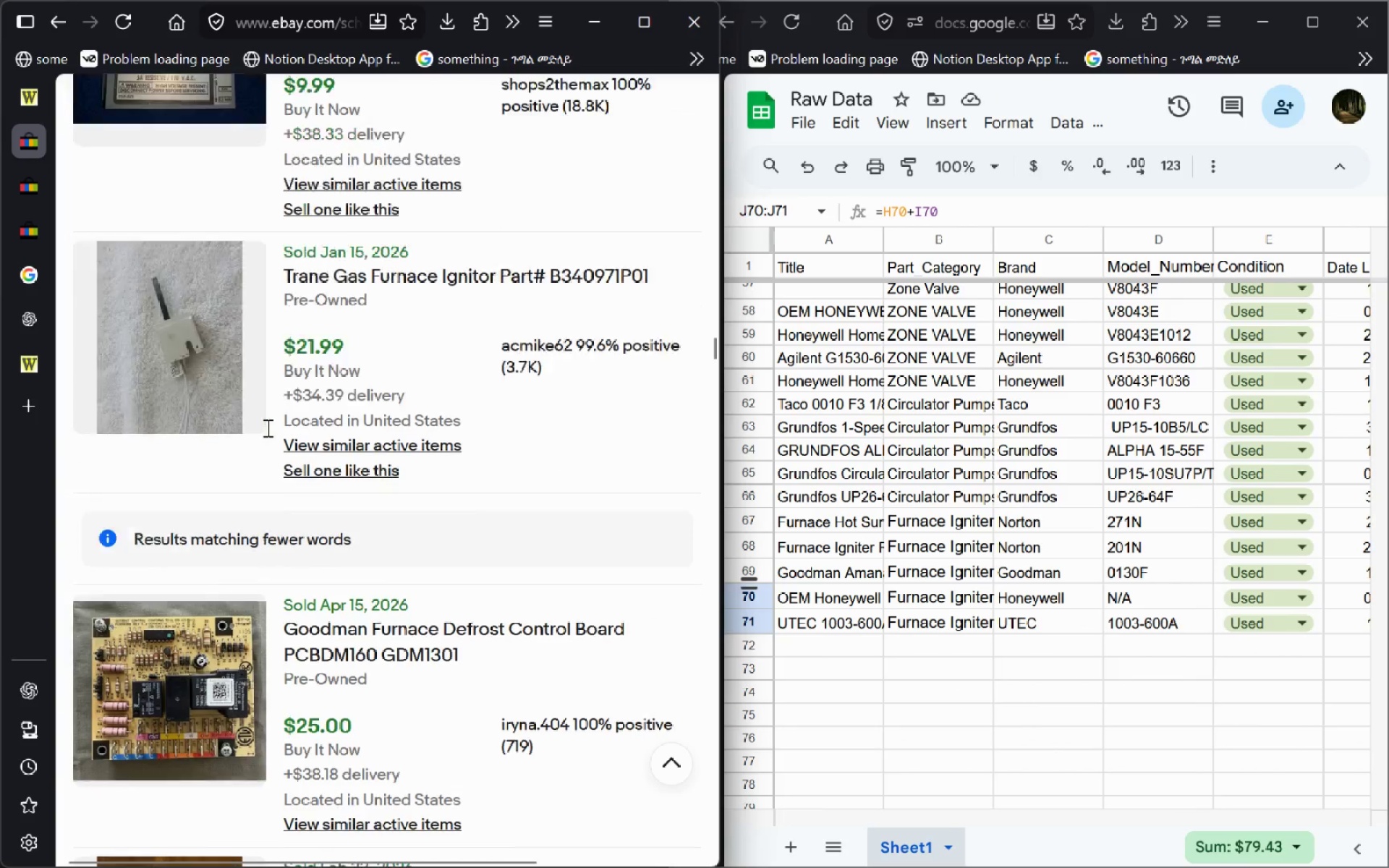 
left_click([352, 474])
 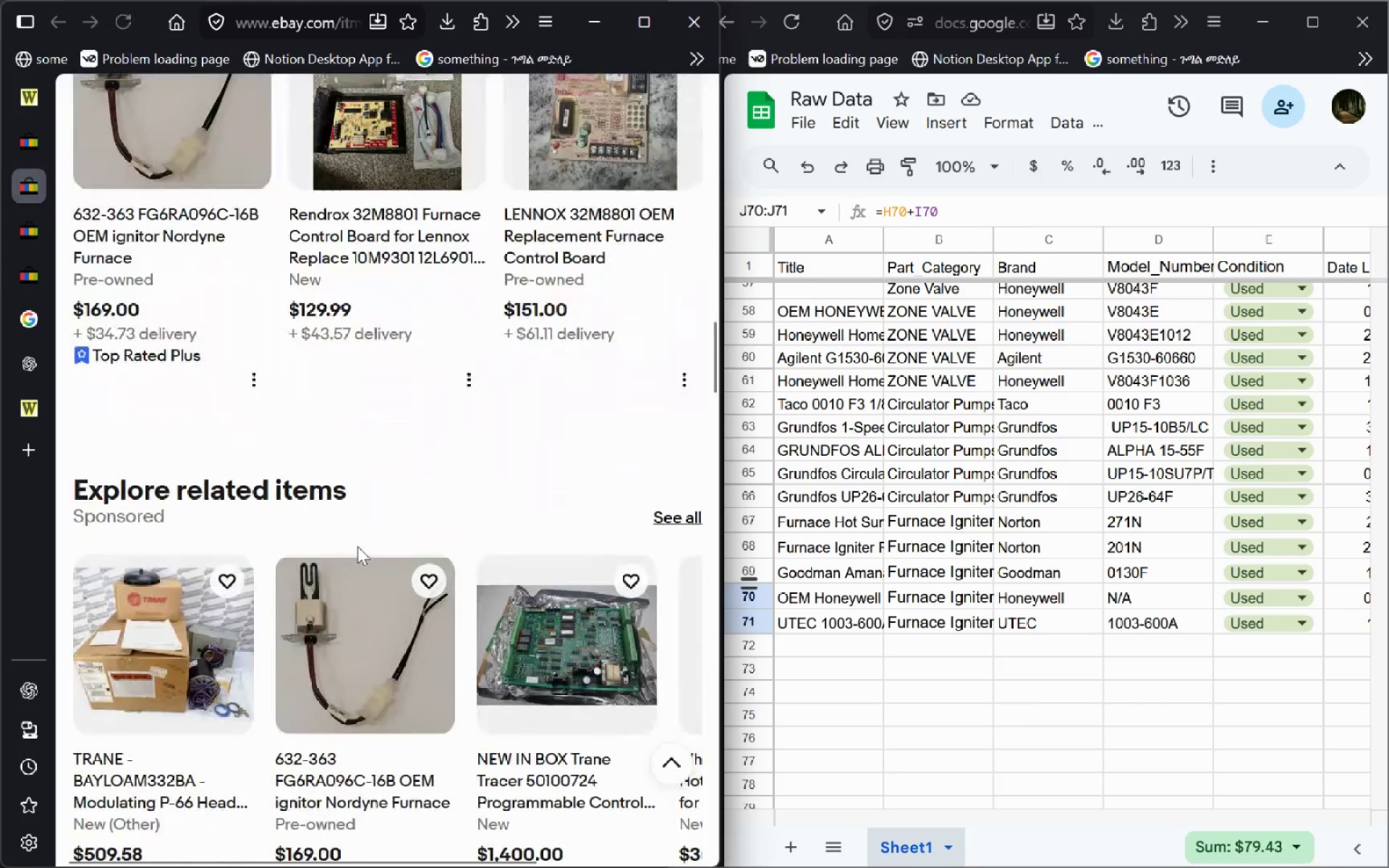 
wait(10.33)
 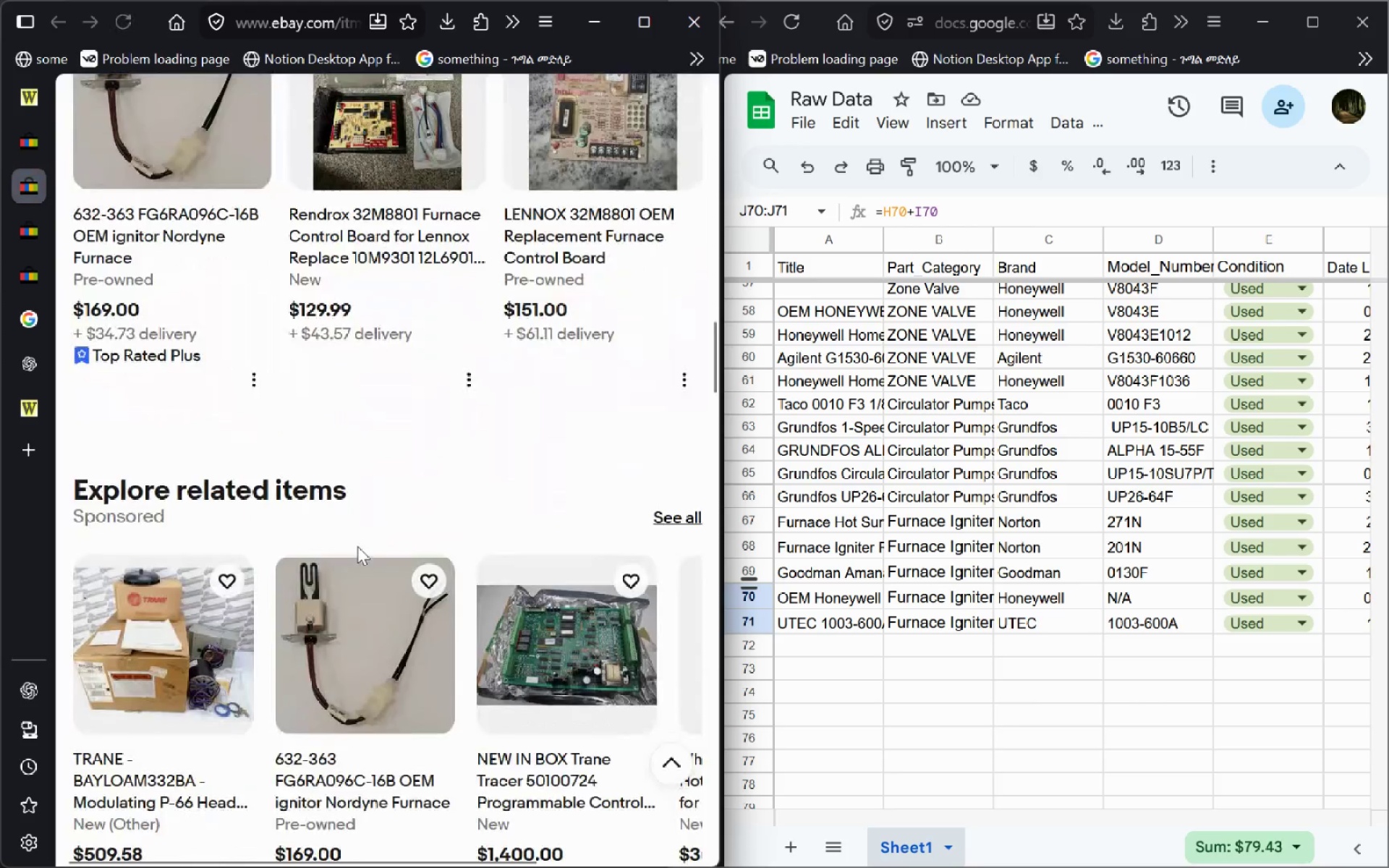 
mouse_move([314, 486])
 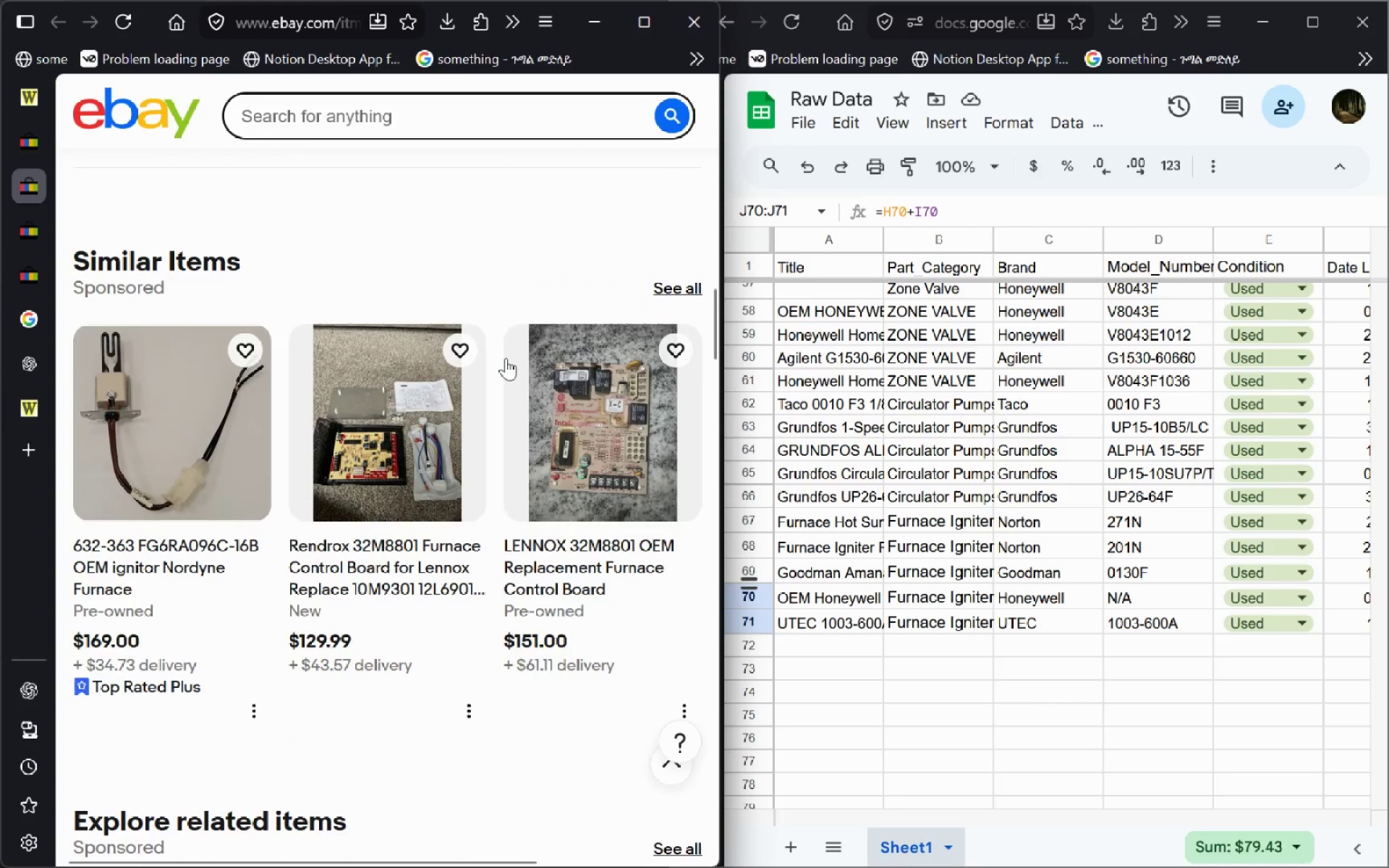 
wait(16.14)
 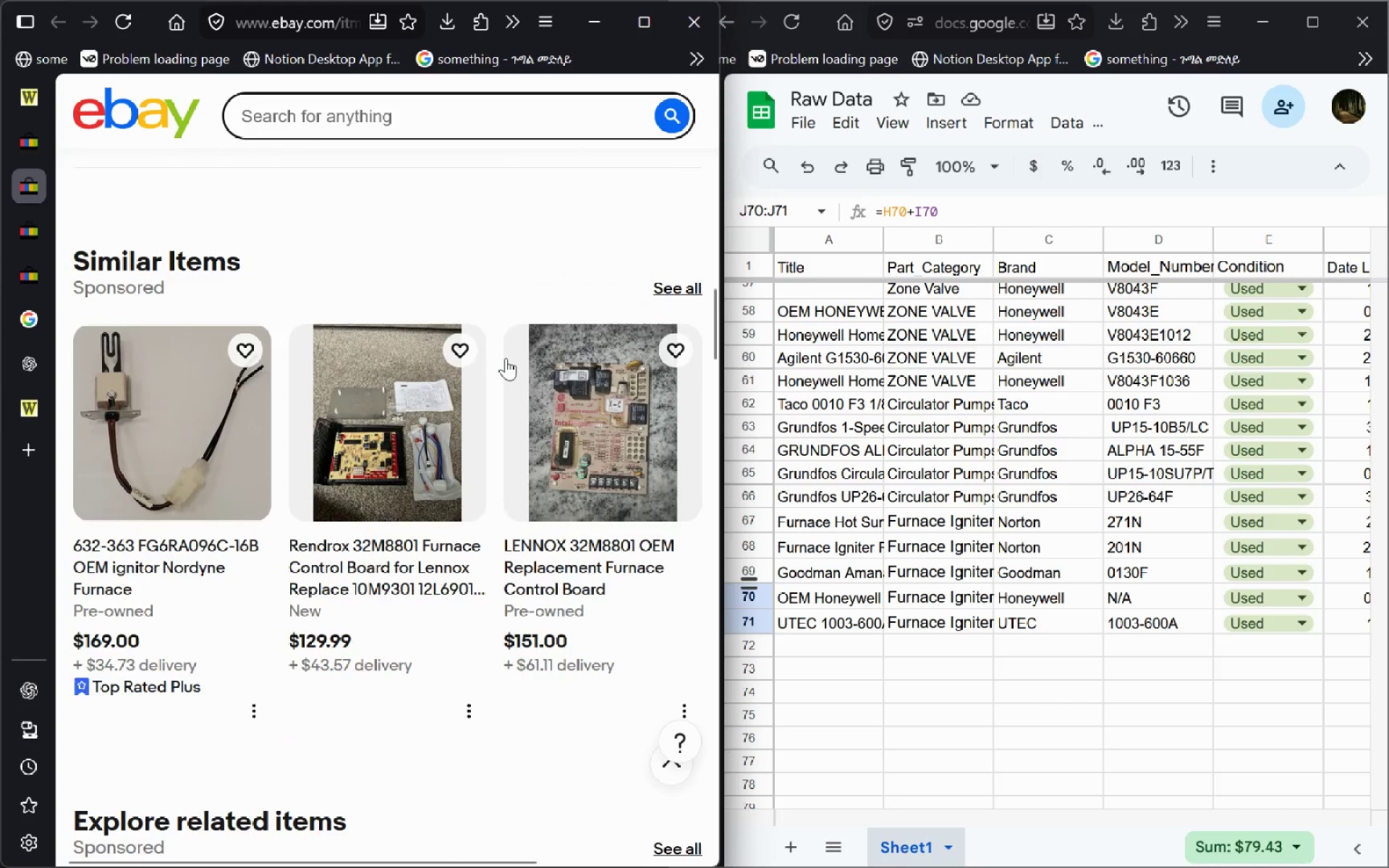 
left_click([12, 174])
 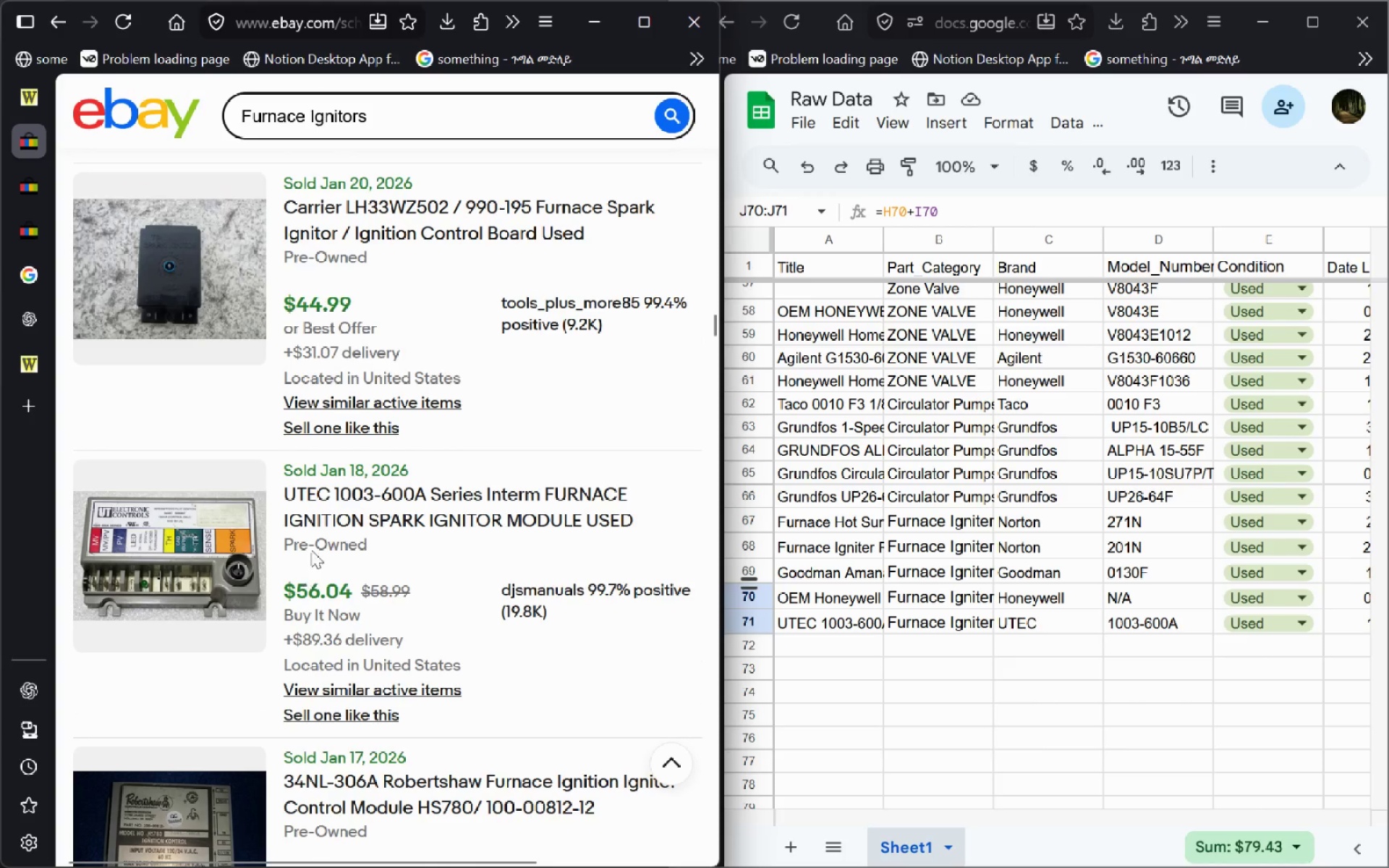 
left_click([360, 509])
 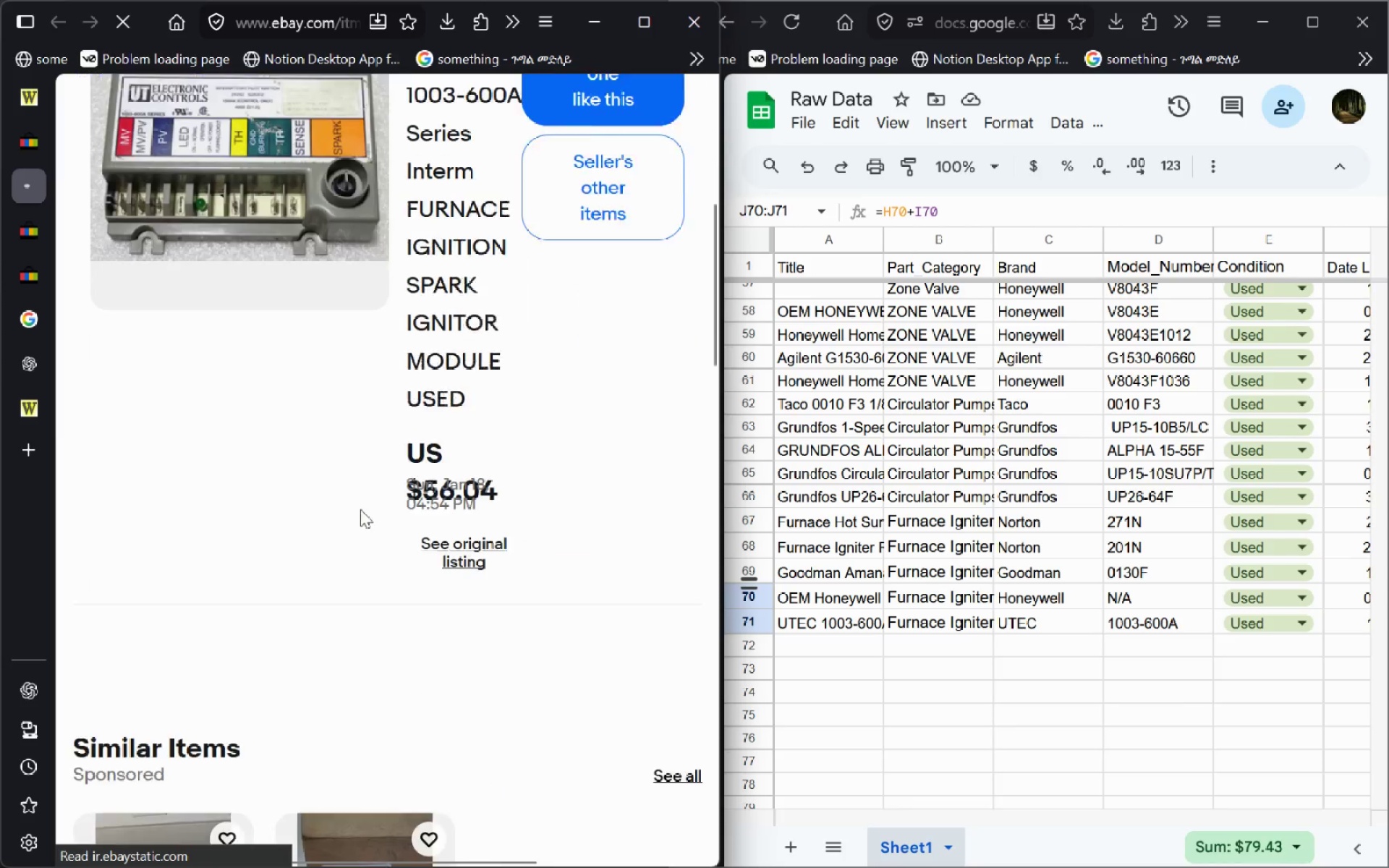 
left_click([470, 511])
 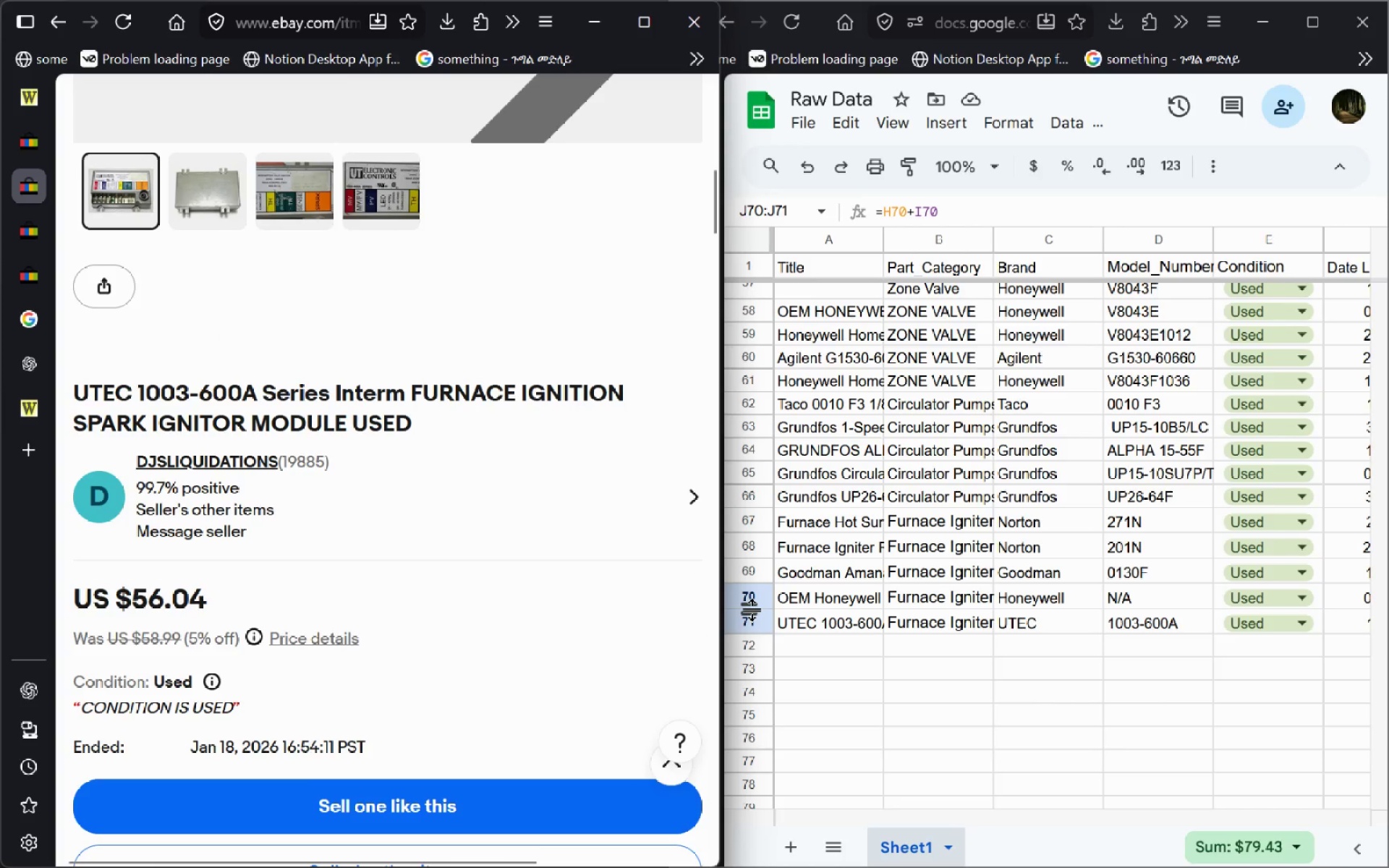 
wait(6.53)
 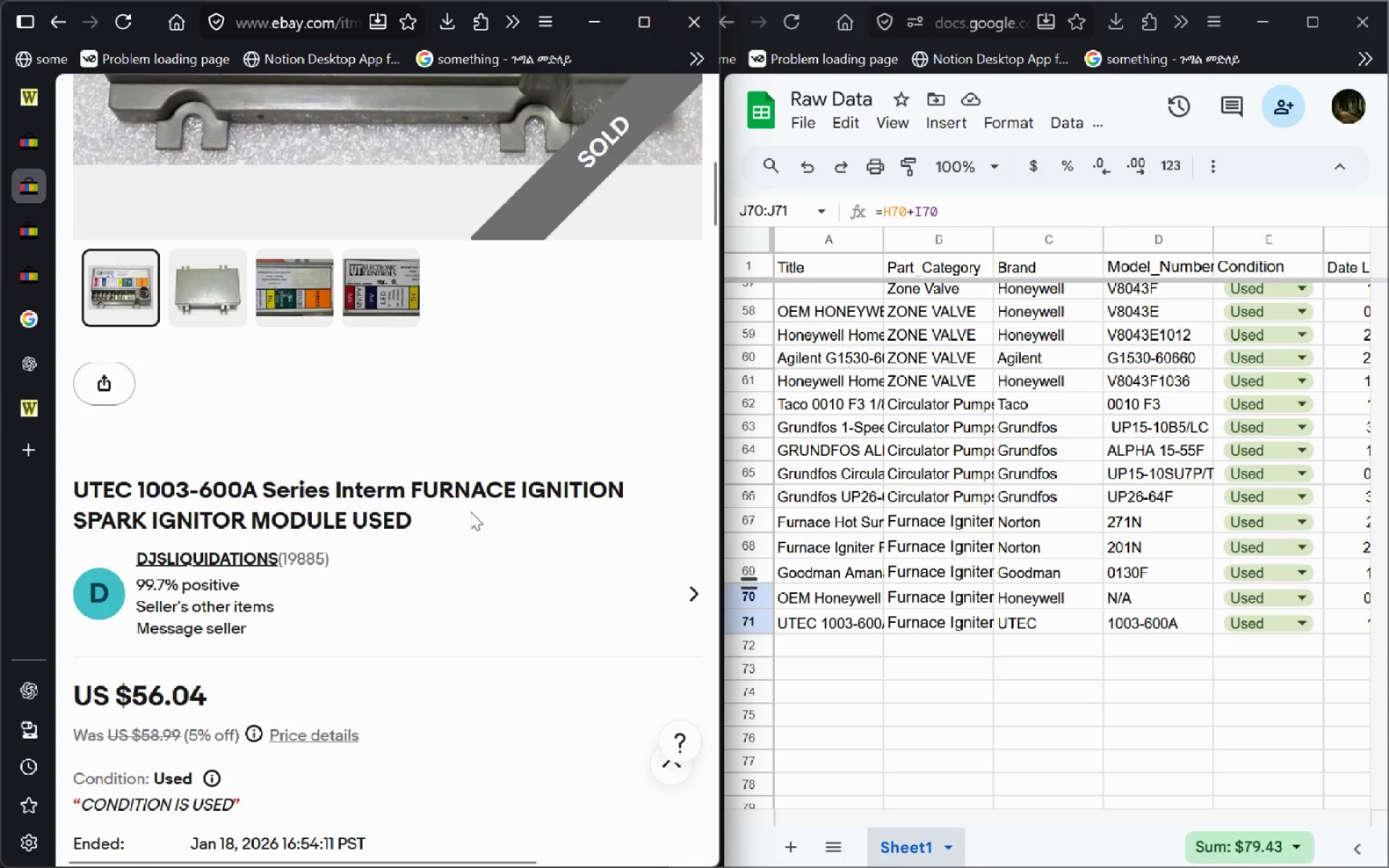 
left_click([12, 175])
 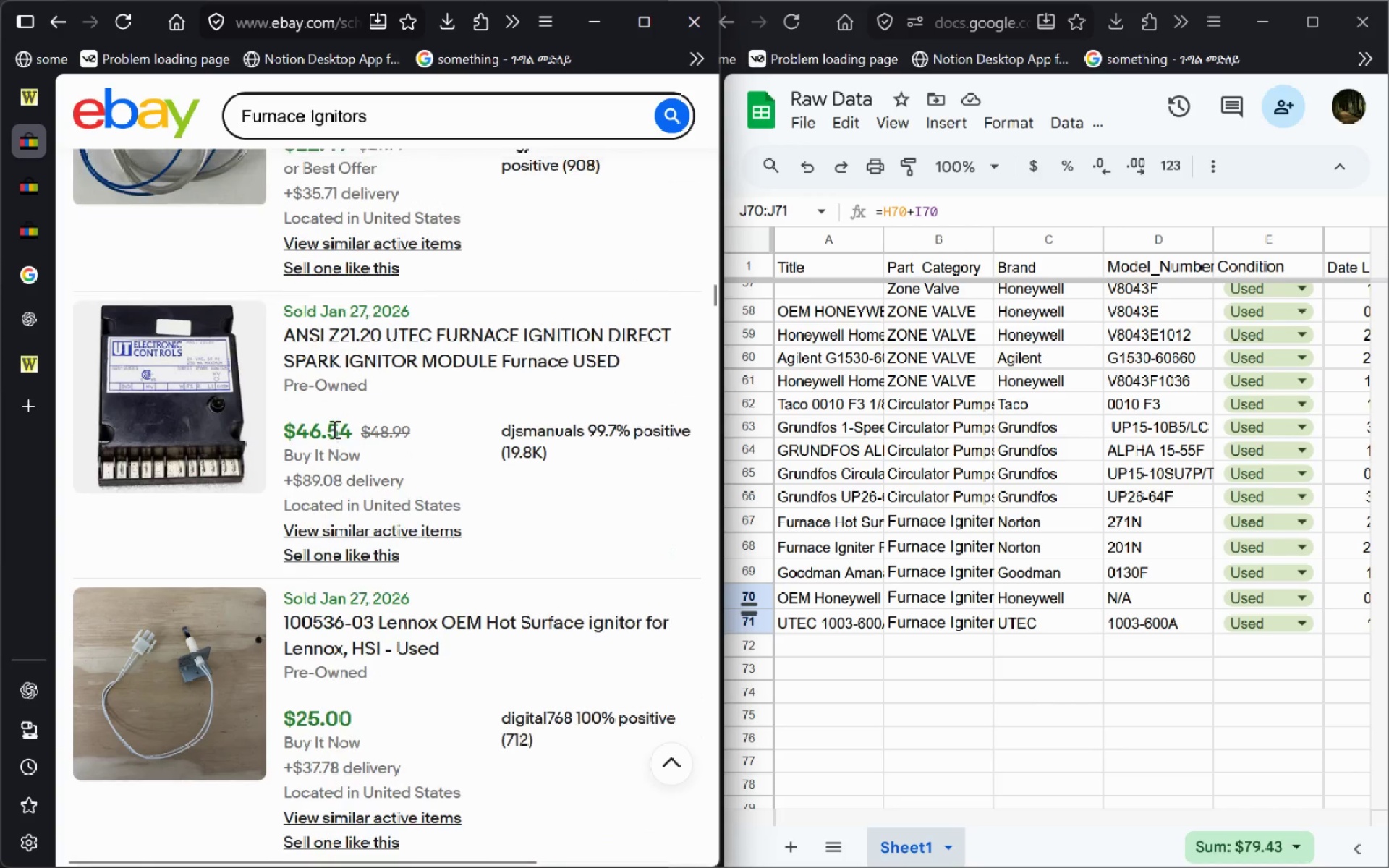 
wait(9.05)
 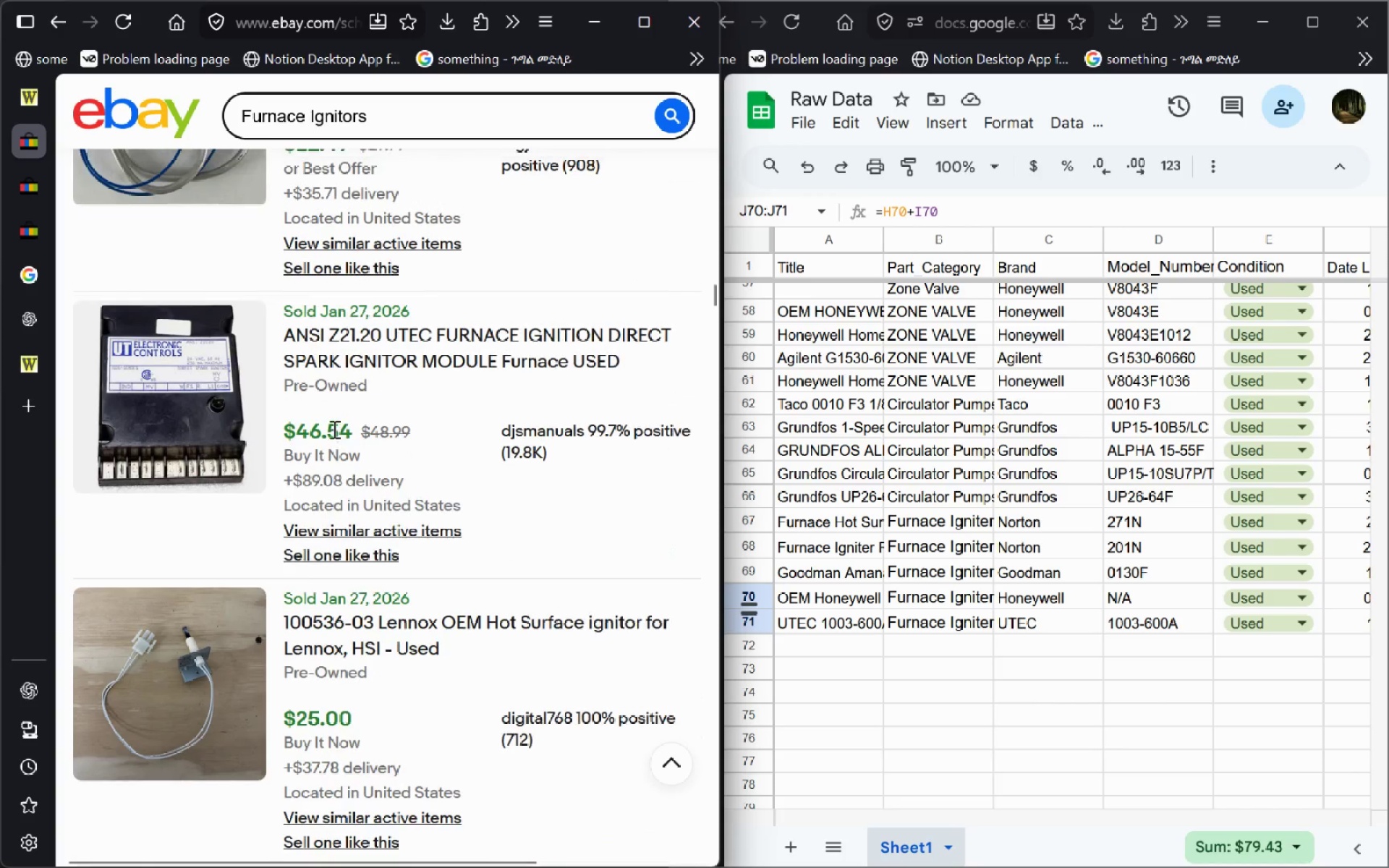 
left_click([365, 313])
 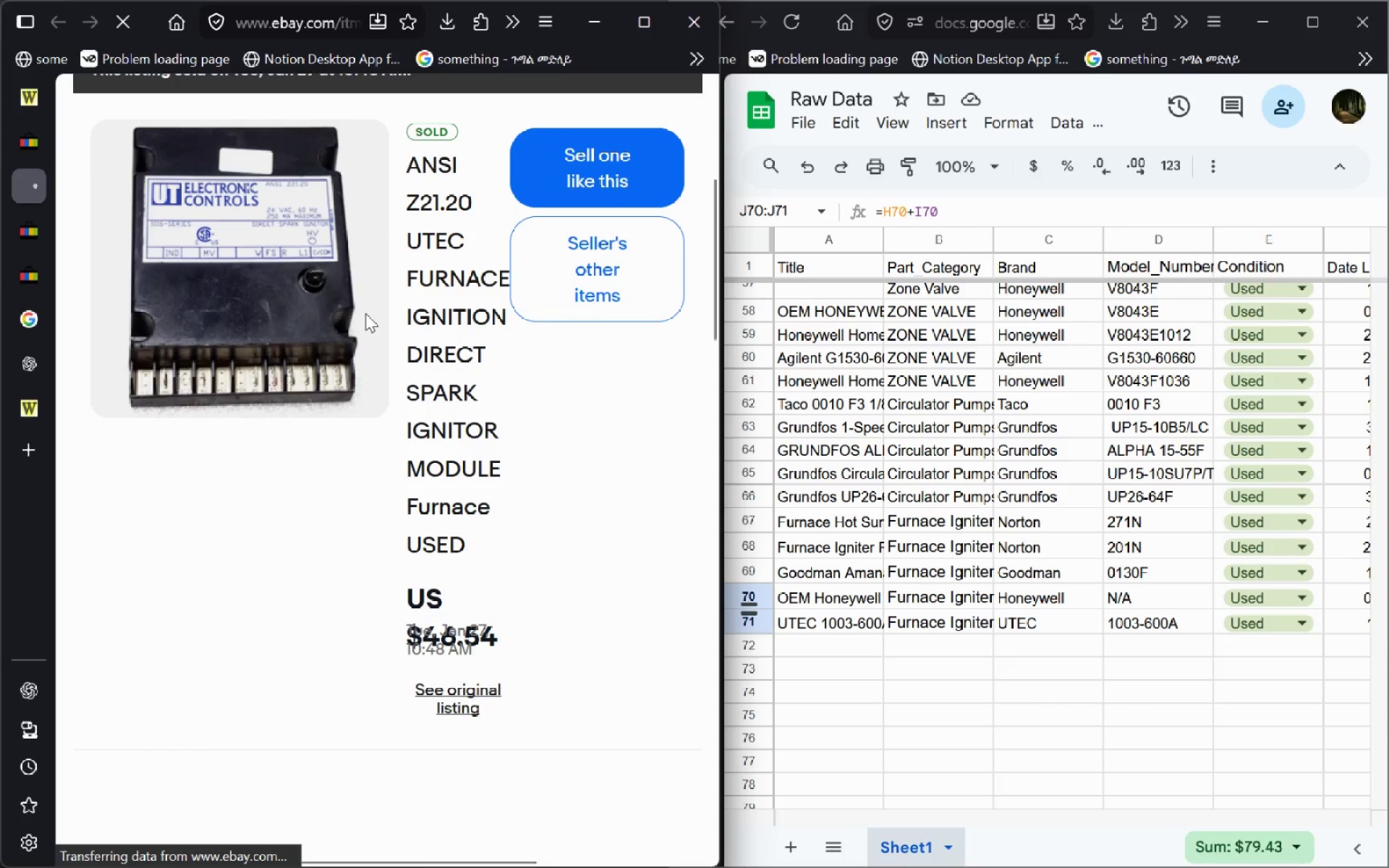 
wait(5.86)
 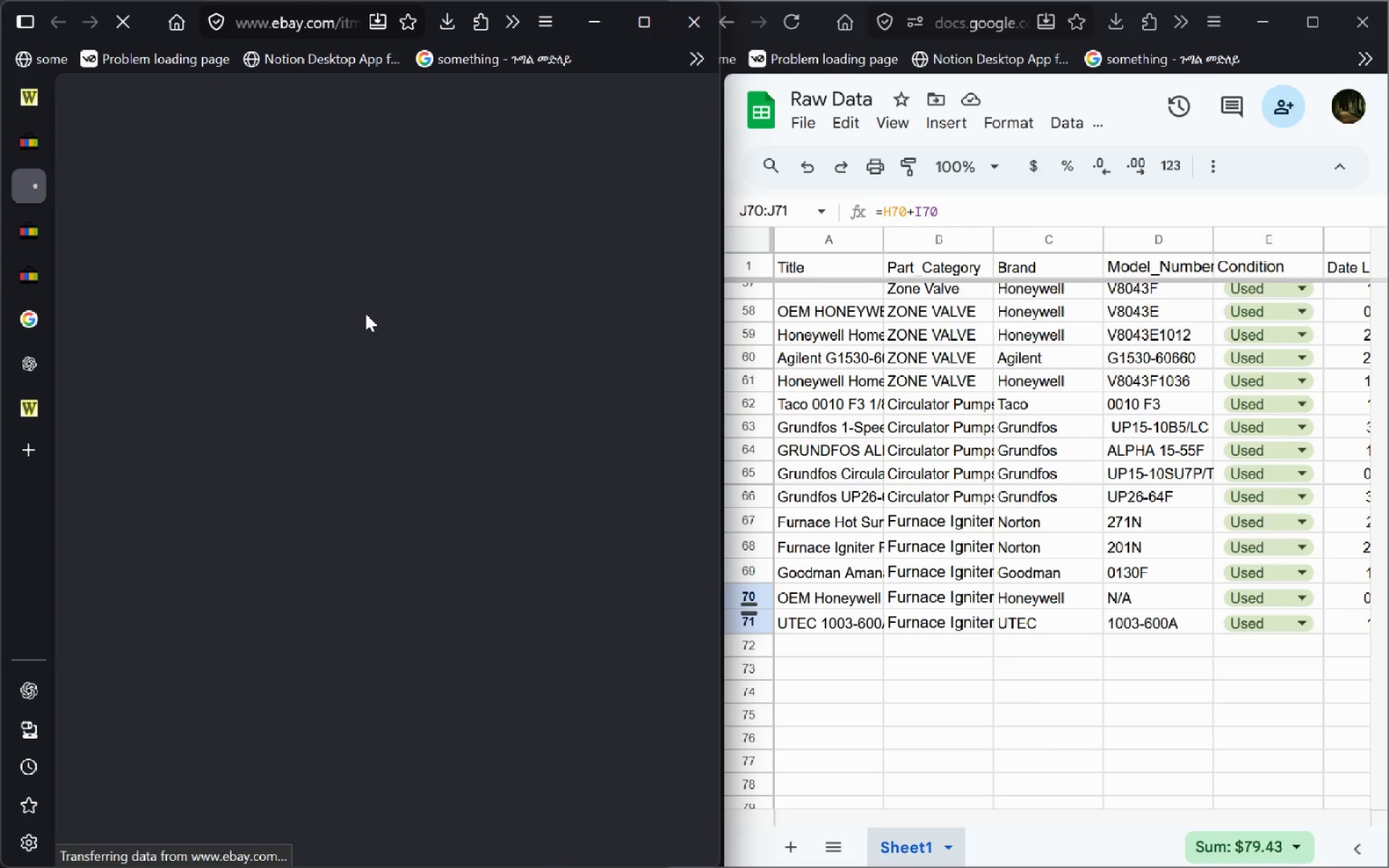 
left_click([449, 315])
 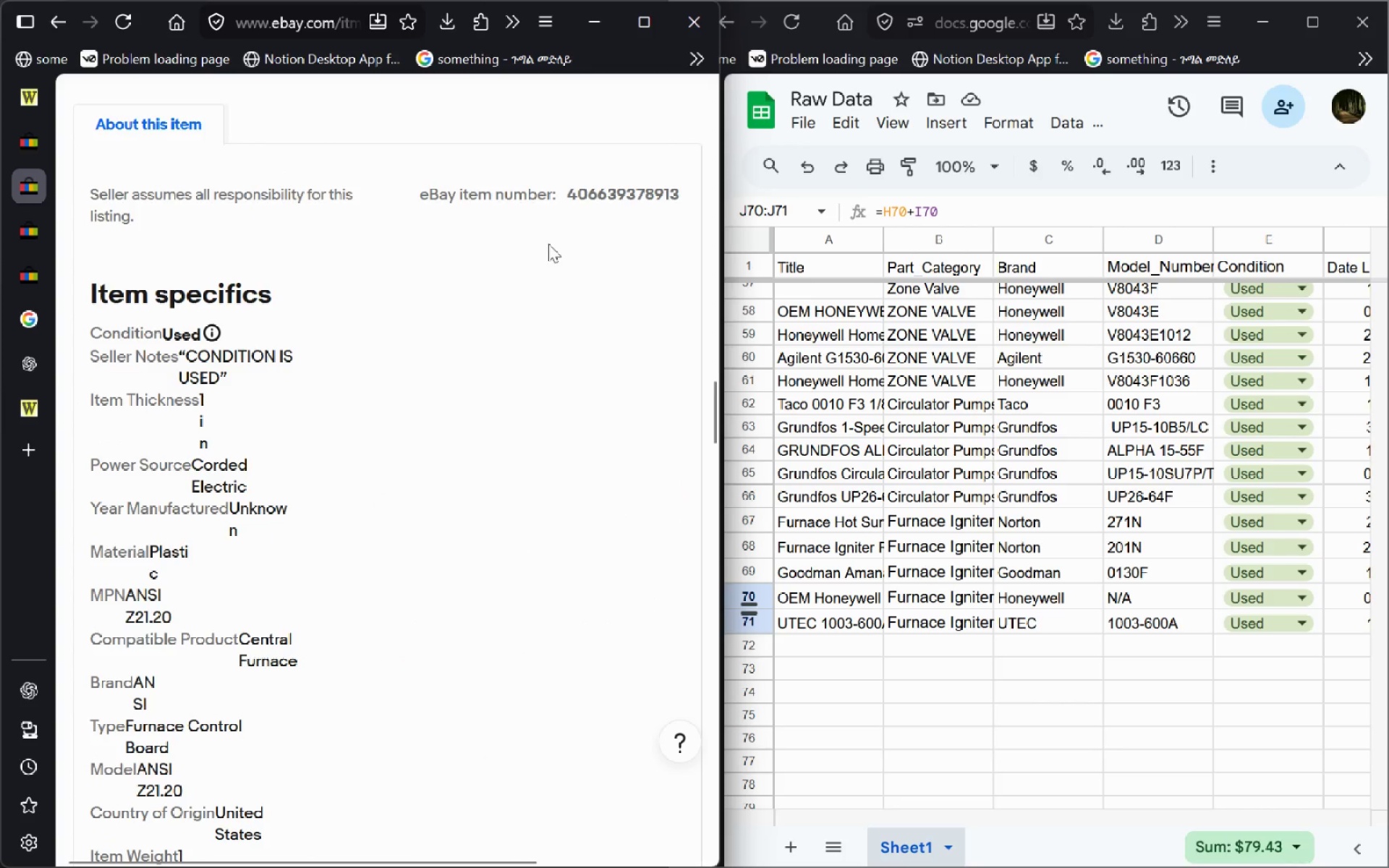 
wait(7.25)
 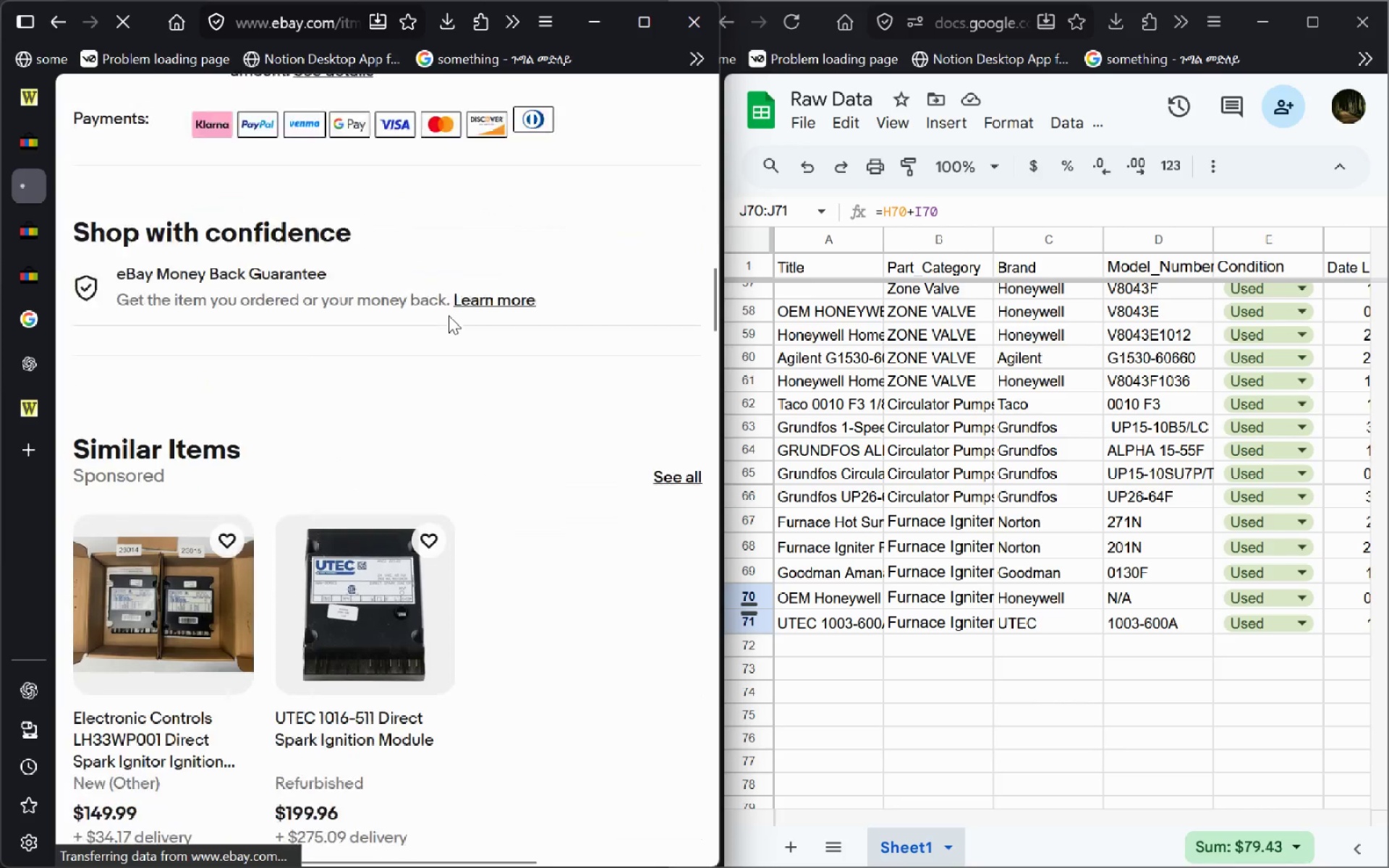 
left_click_drag(start_coordinate=[561, 196], to_coordinate=[684, 201])
 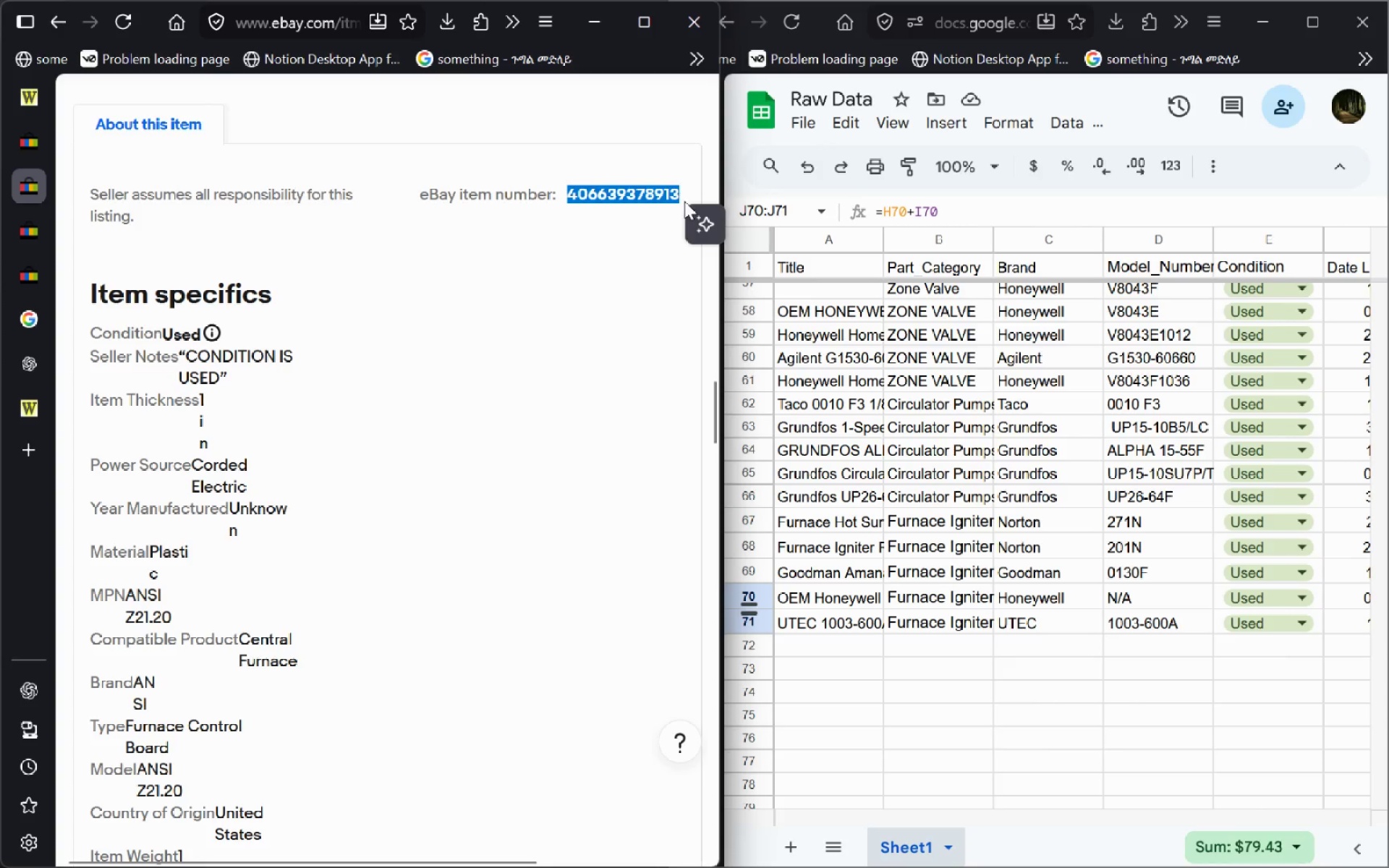 
key(Control+C)
 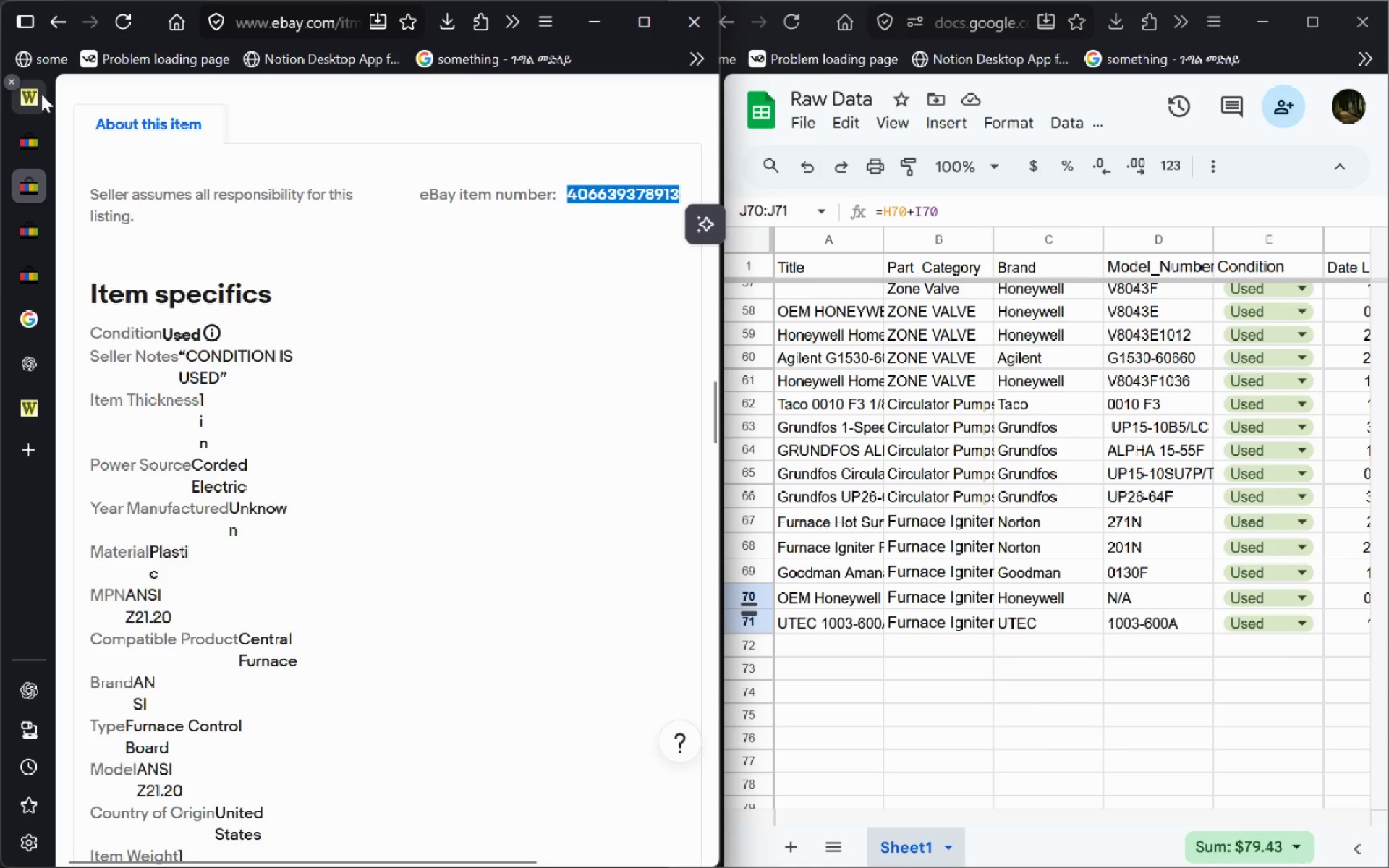 
left_click([41, 94])
 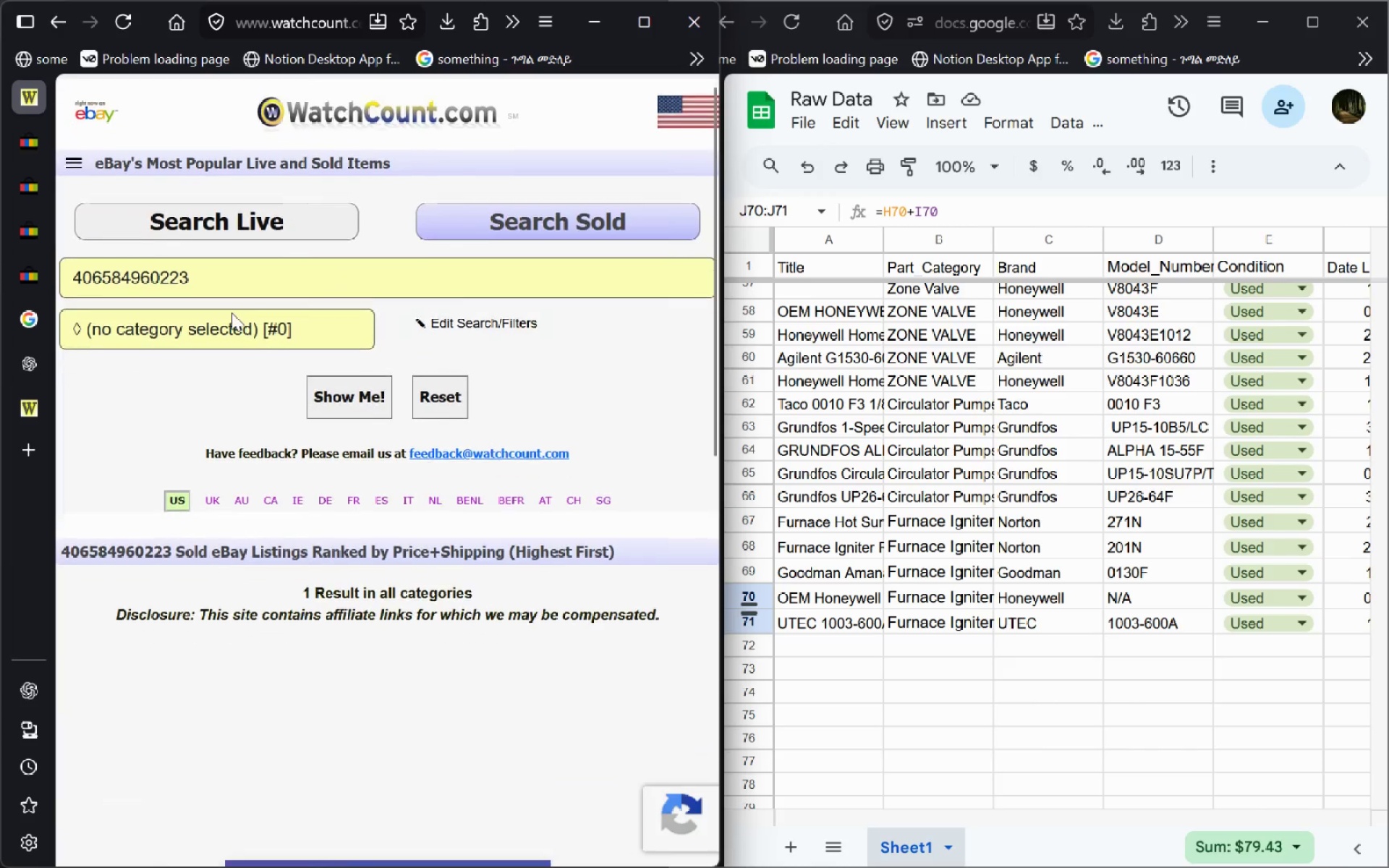 
left_click([220, 286])
 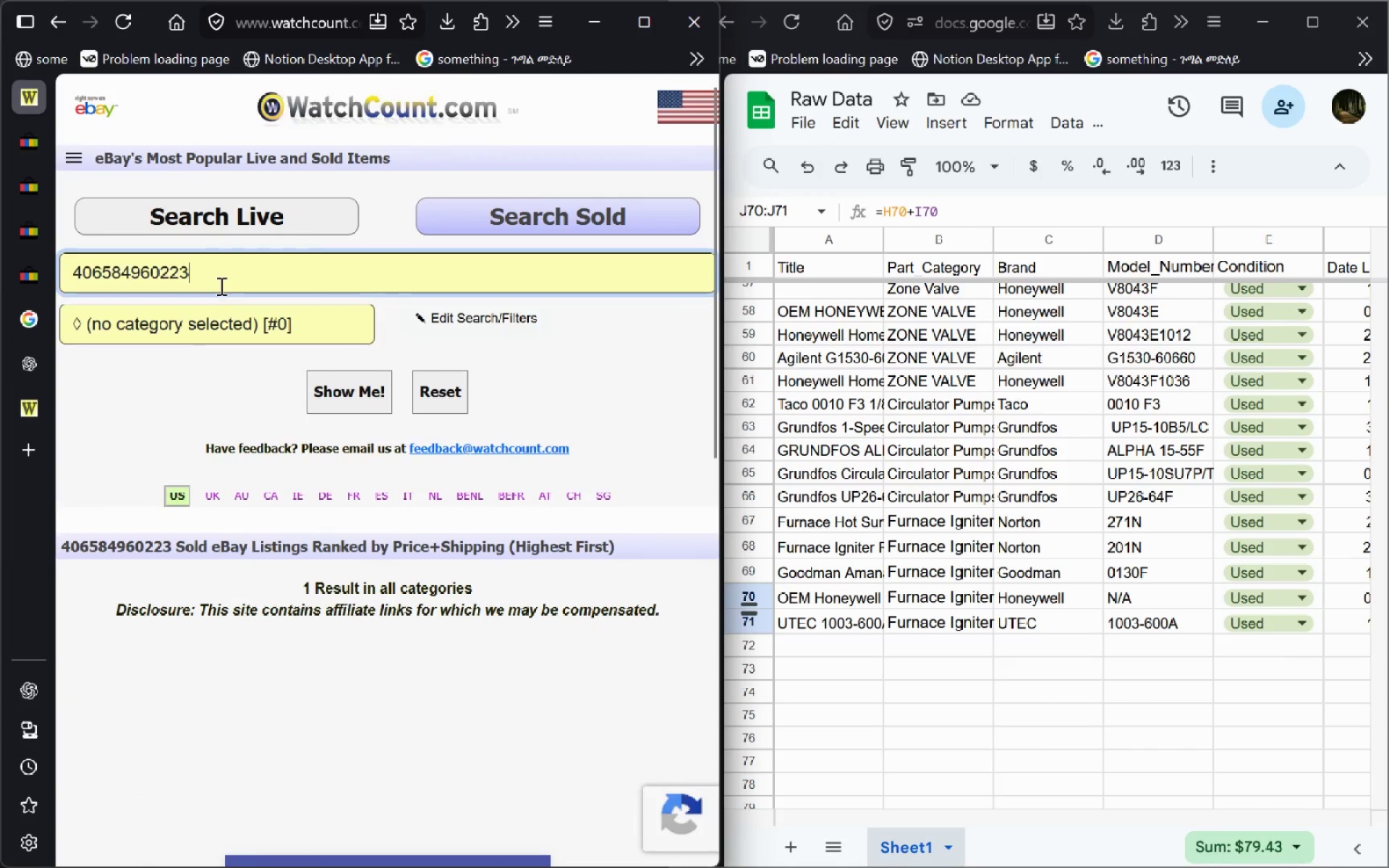 
key(Control+A)
 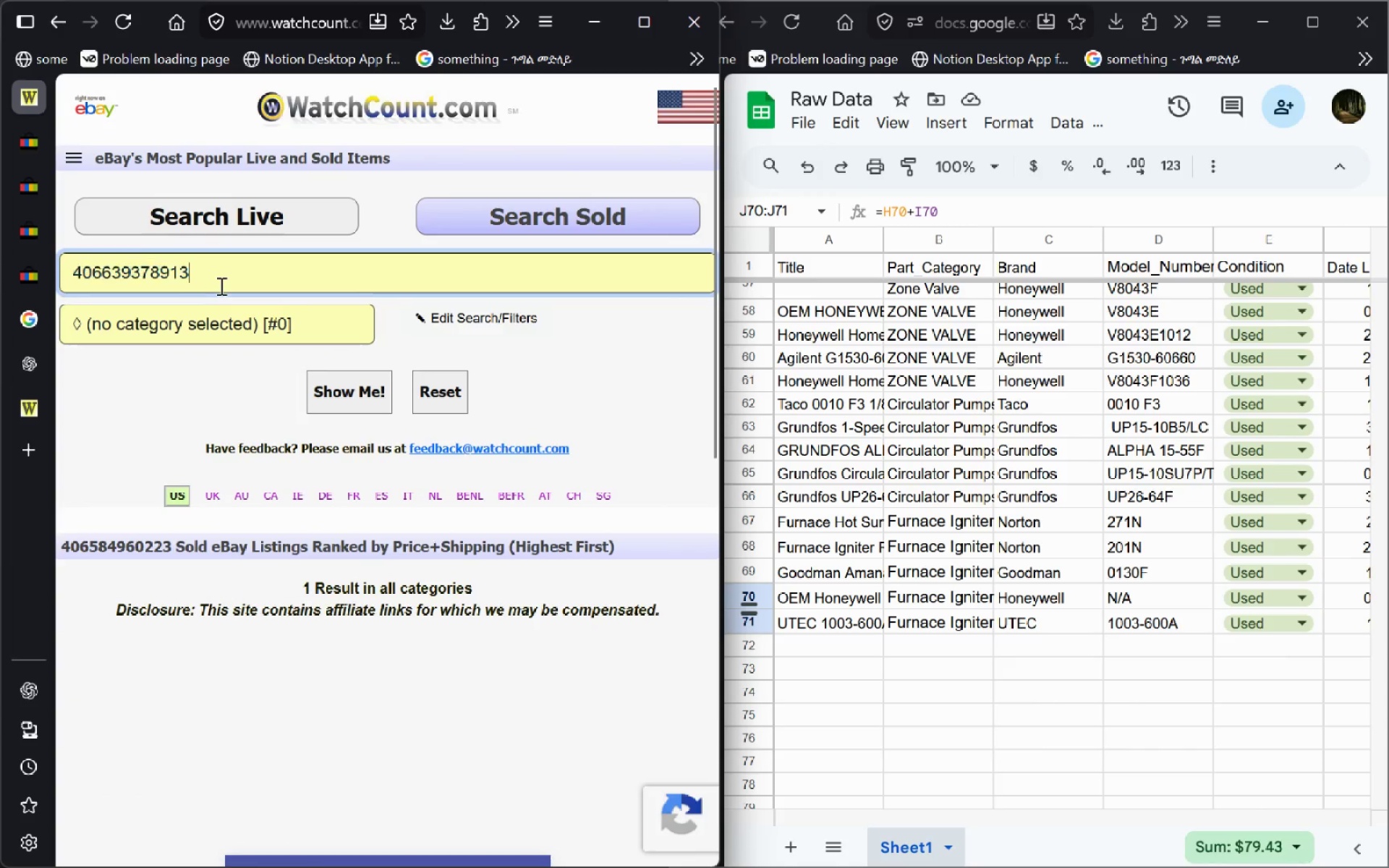 
key(Control+V)
 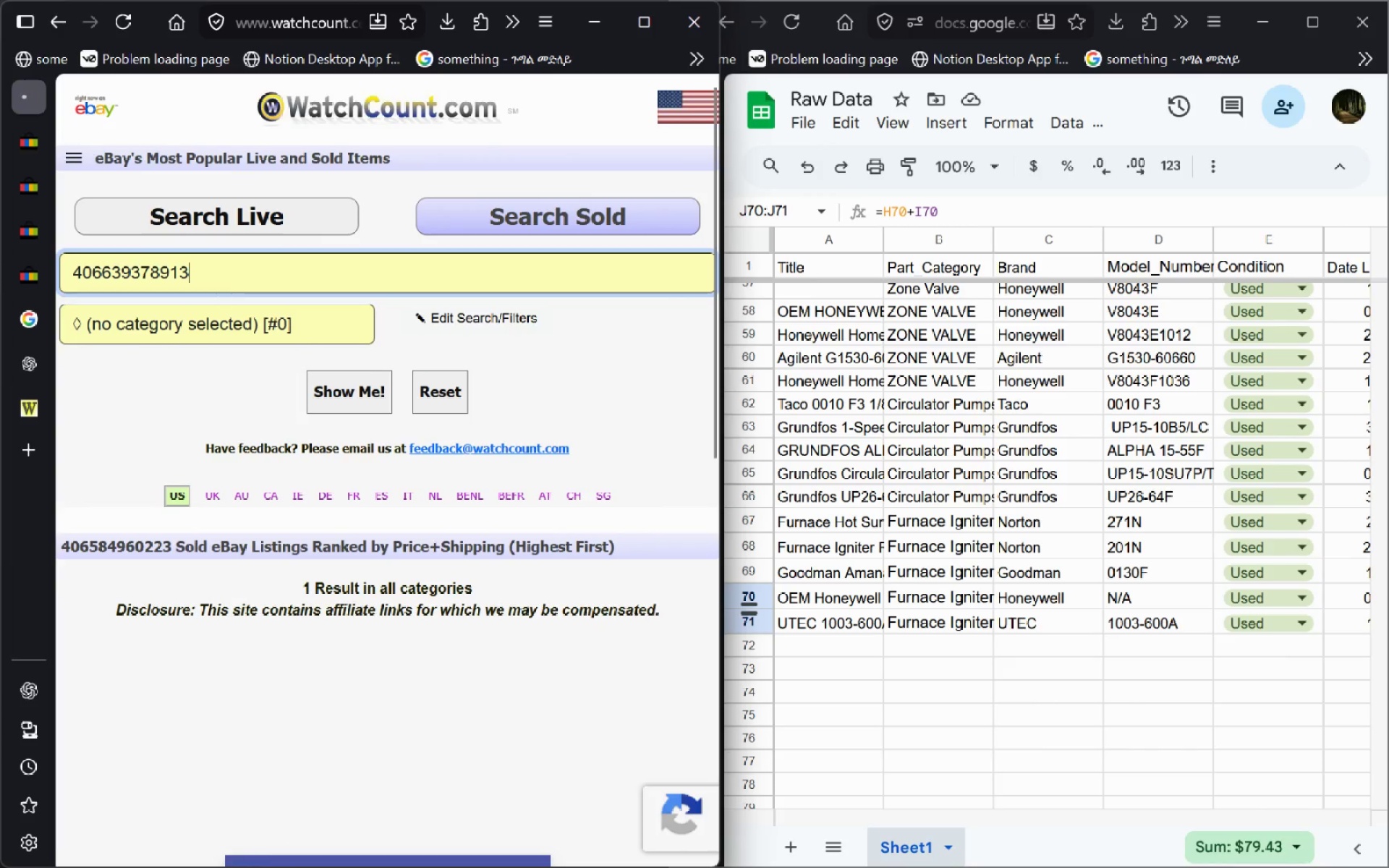 
key(Enter)
 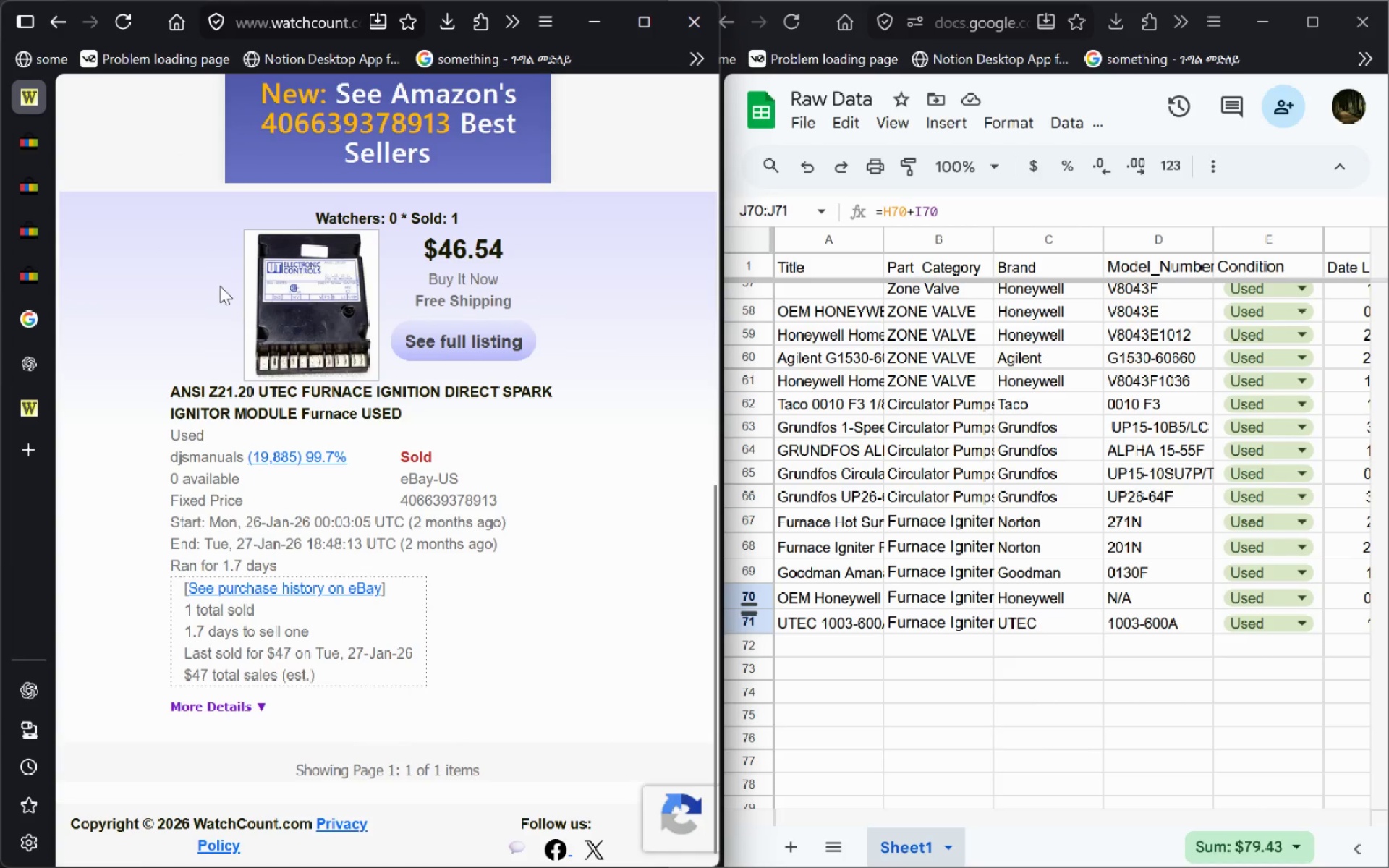 
wait(6.31)
 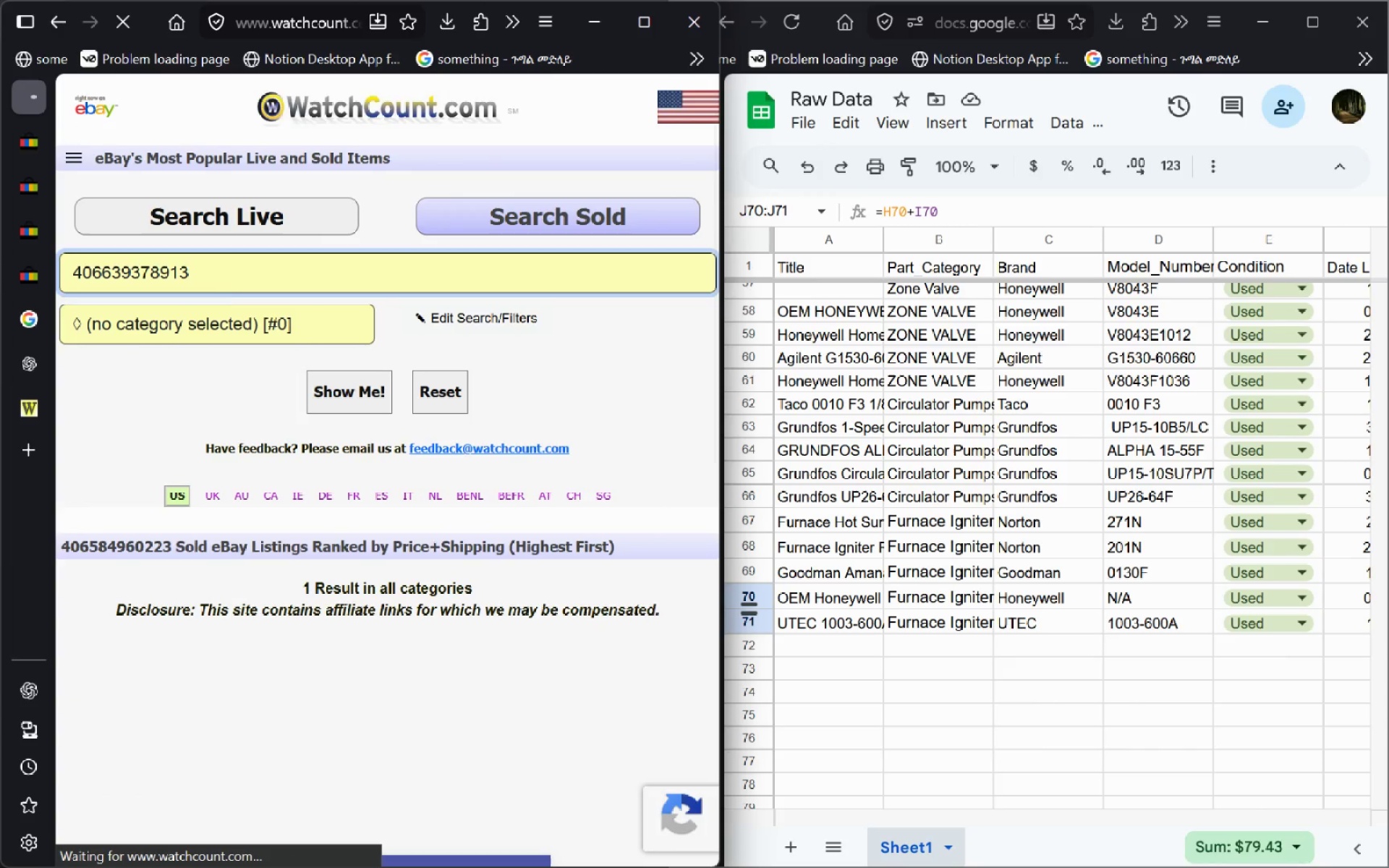 
left_click_drag(start_coordinate=[409, 414], to_coordinate=[133, 398])
 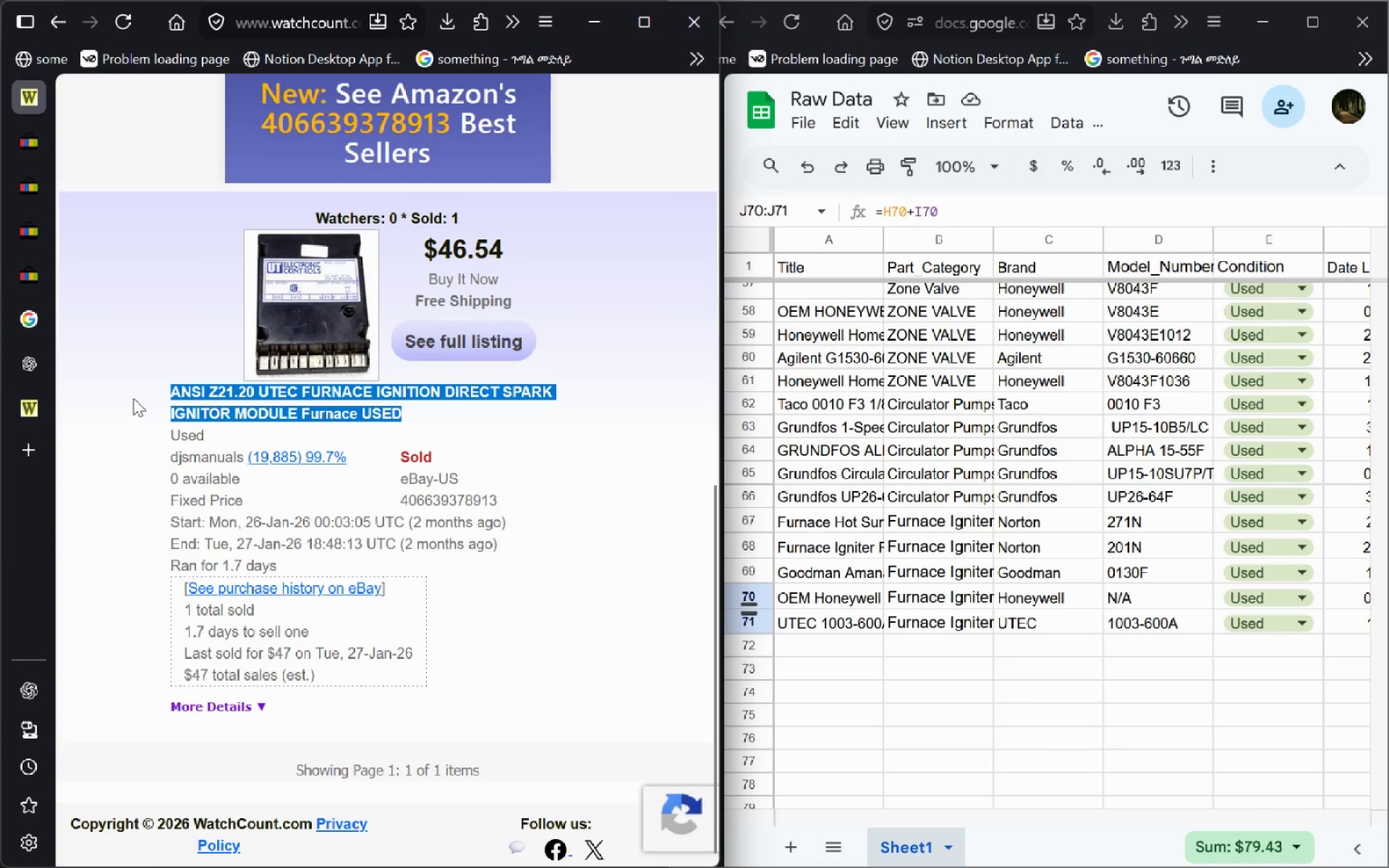 
key(Control+C)
 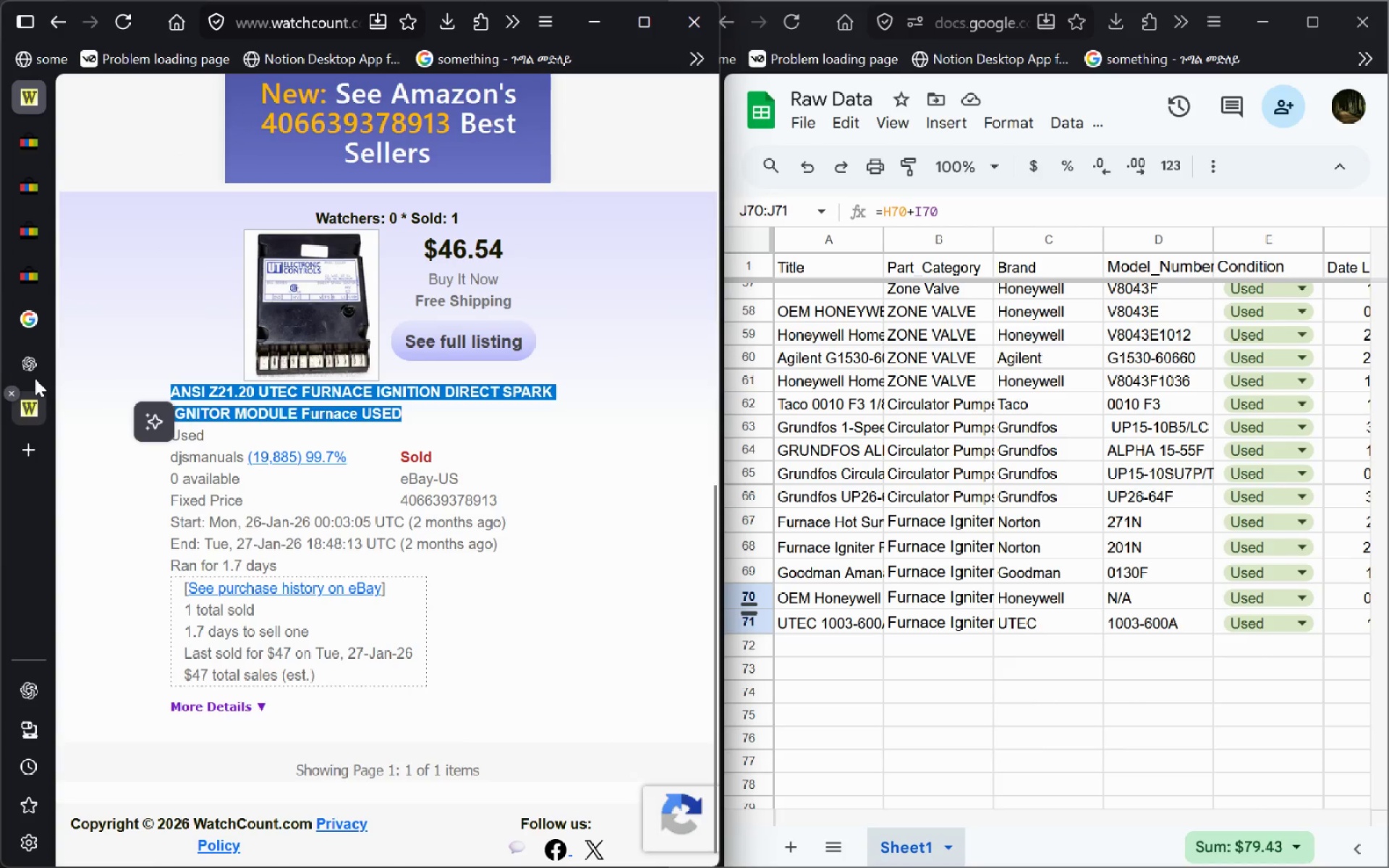 
left_click([34, 279])
 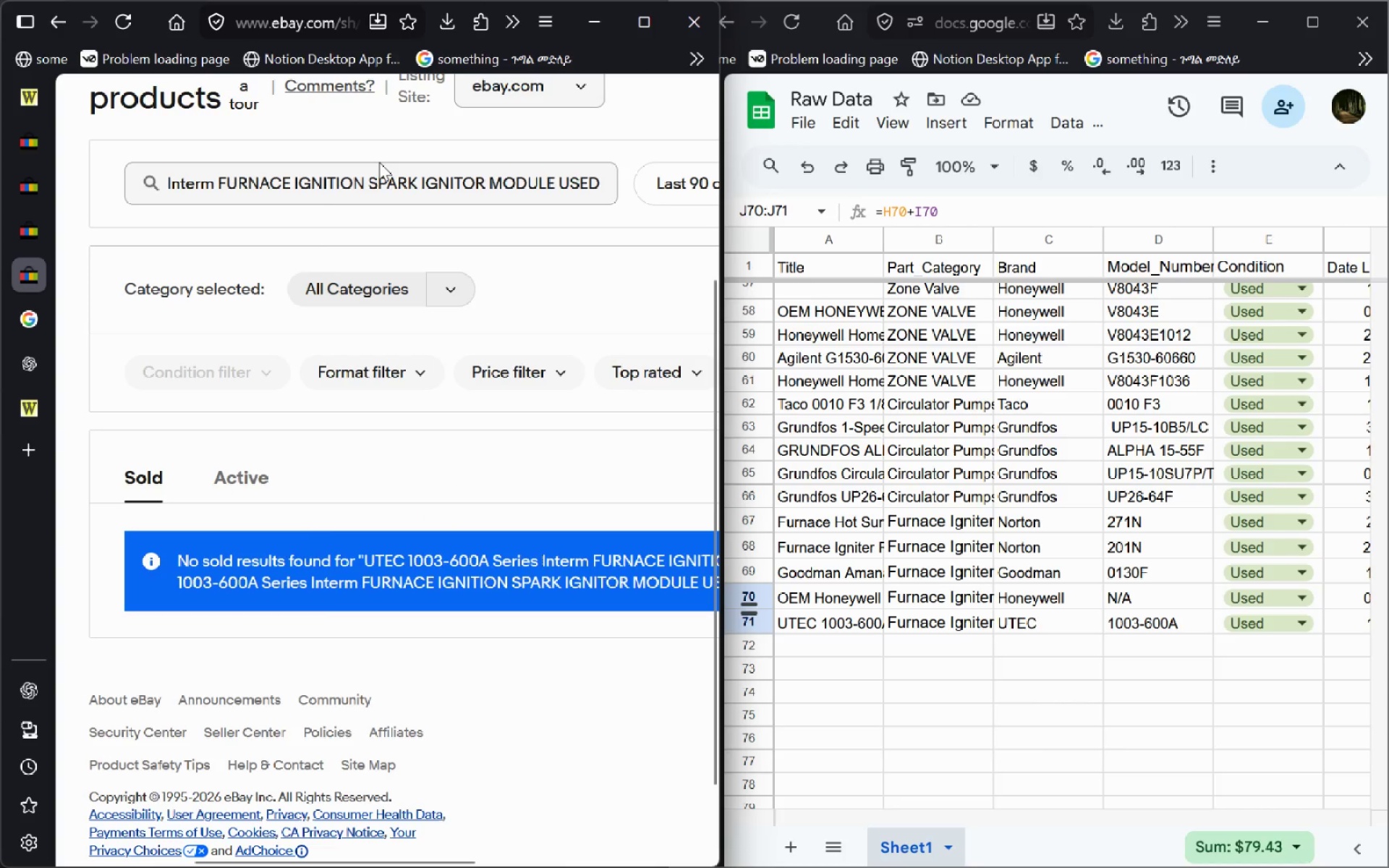 
left_click_drag(start_coordinate=[379, 162], to_coordinate=[355, 196])
 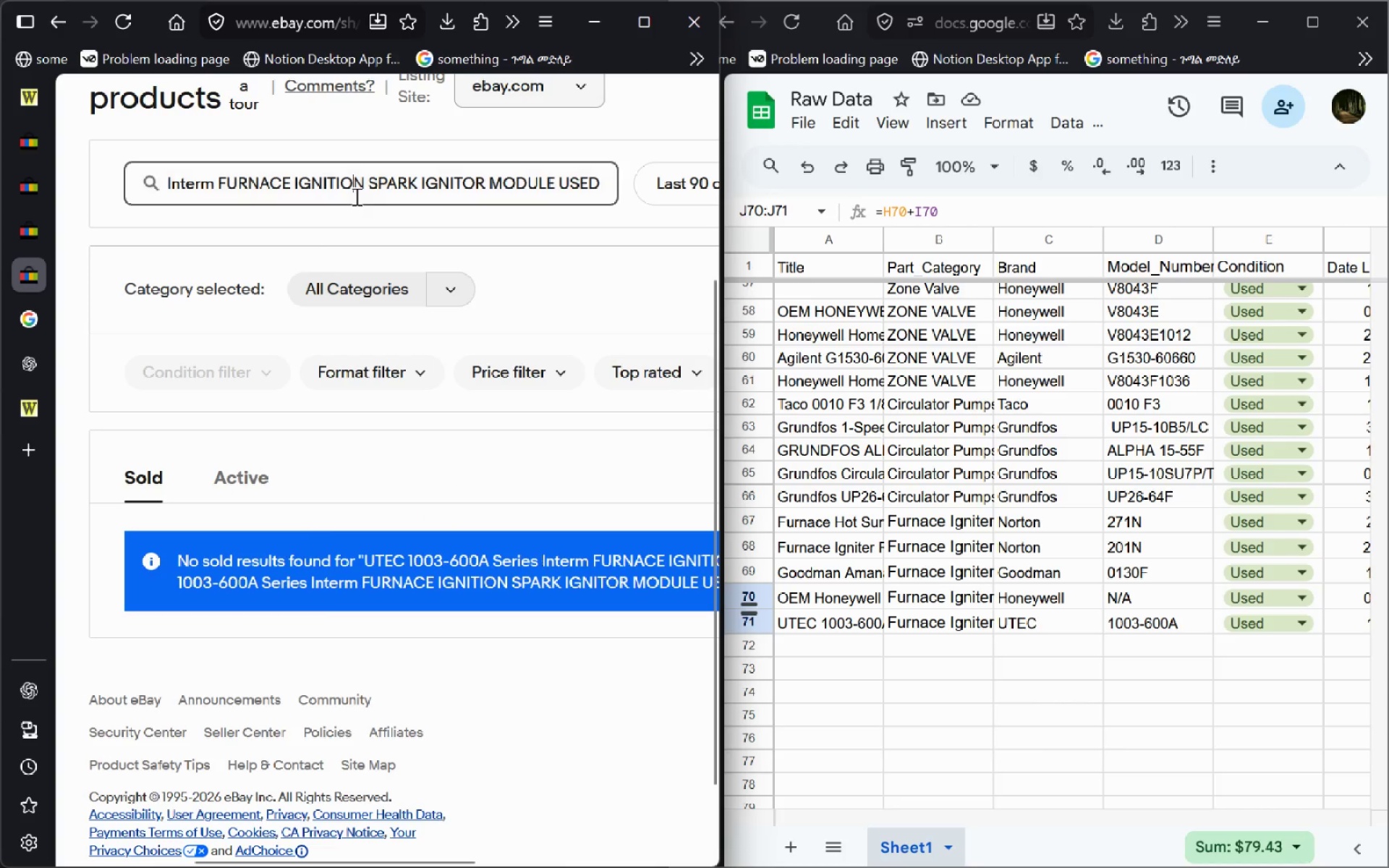 
left_click([355, 196])
 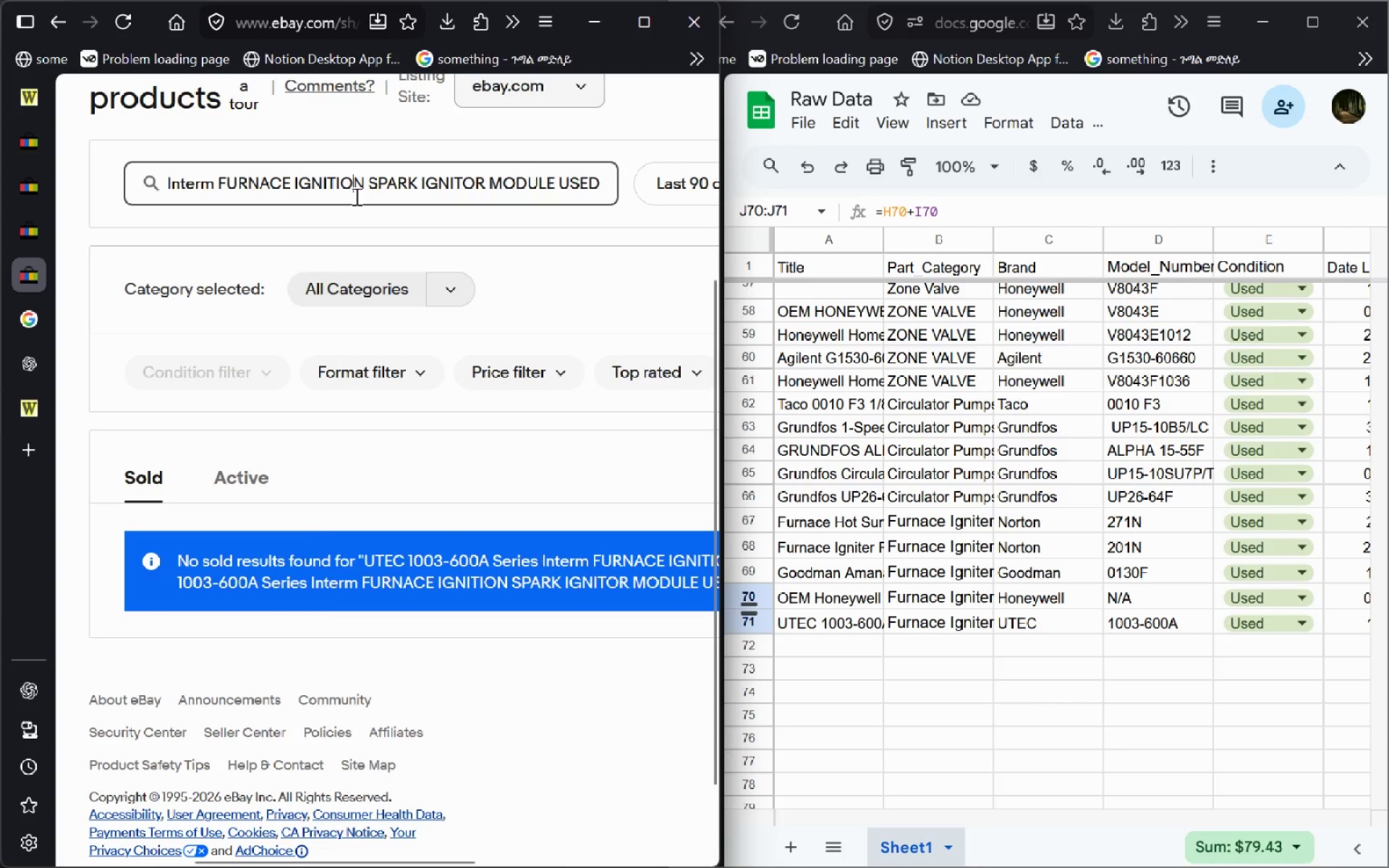 
key(Control+A)
 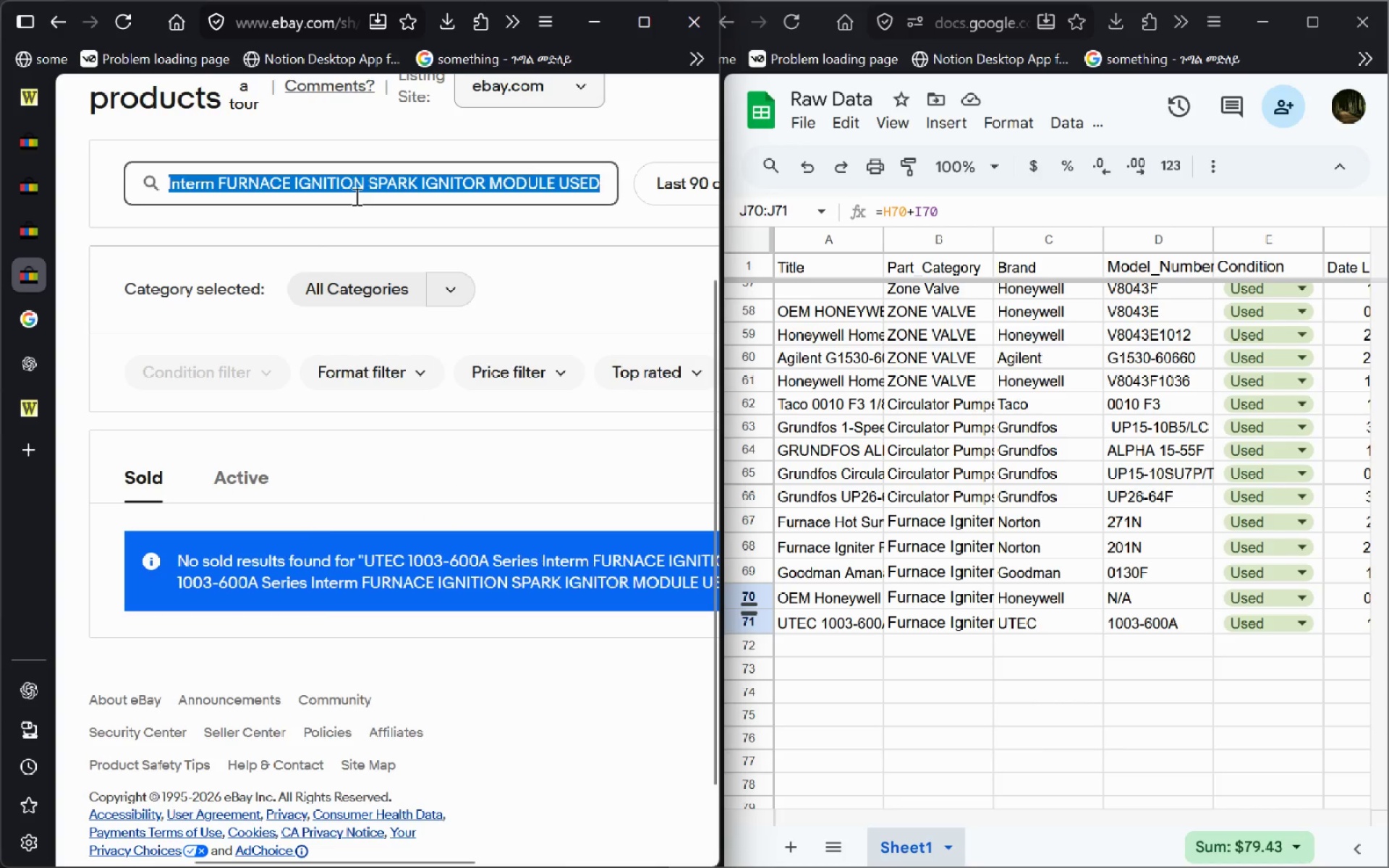 
key(Control+V)
 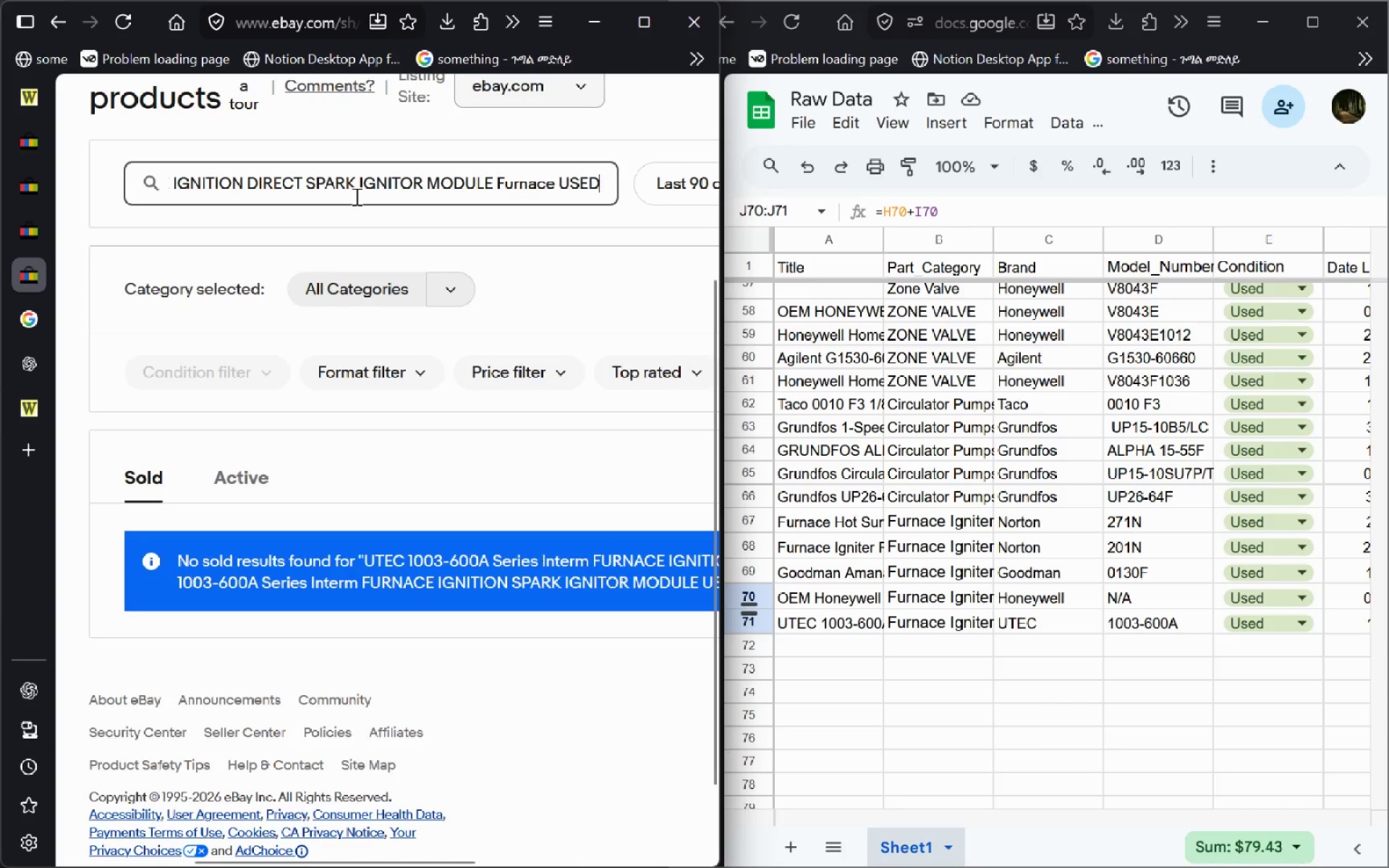 
key(Enter)
 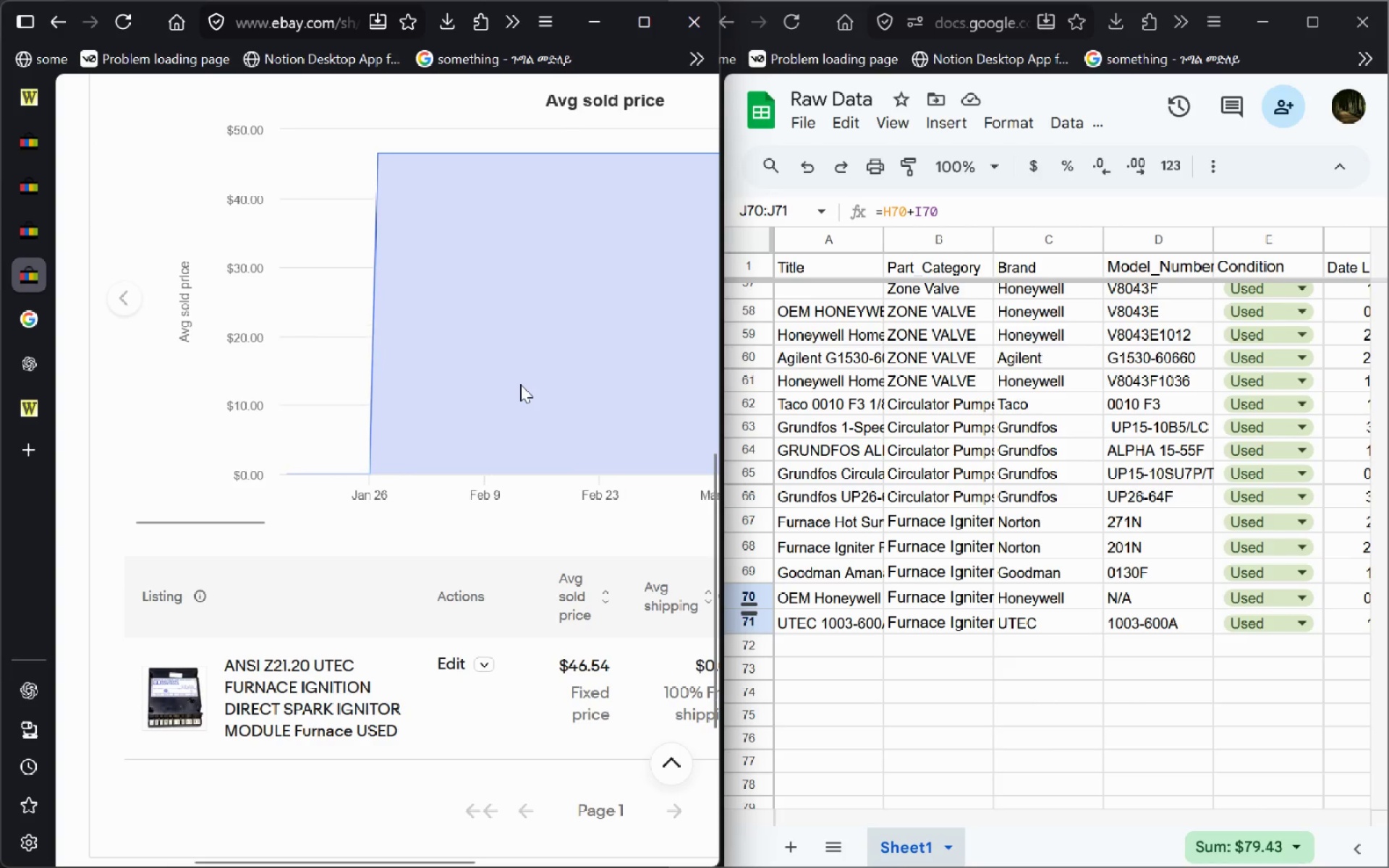 
mouse_move([527, 592])
 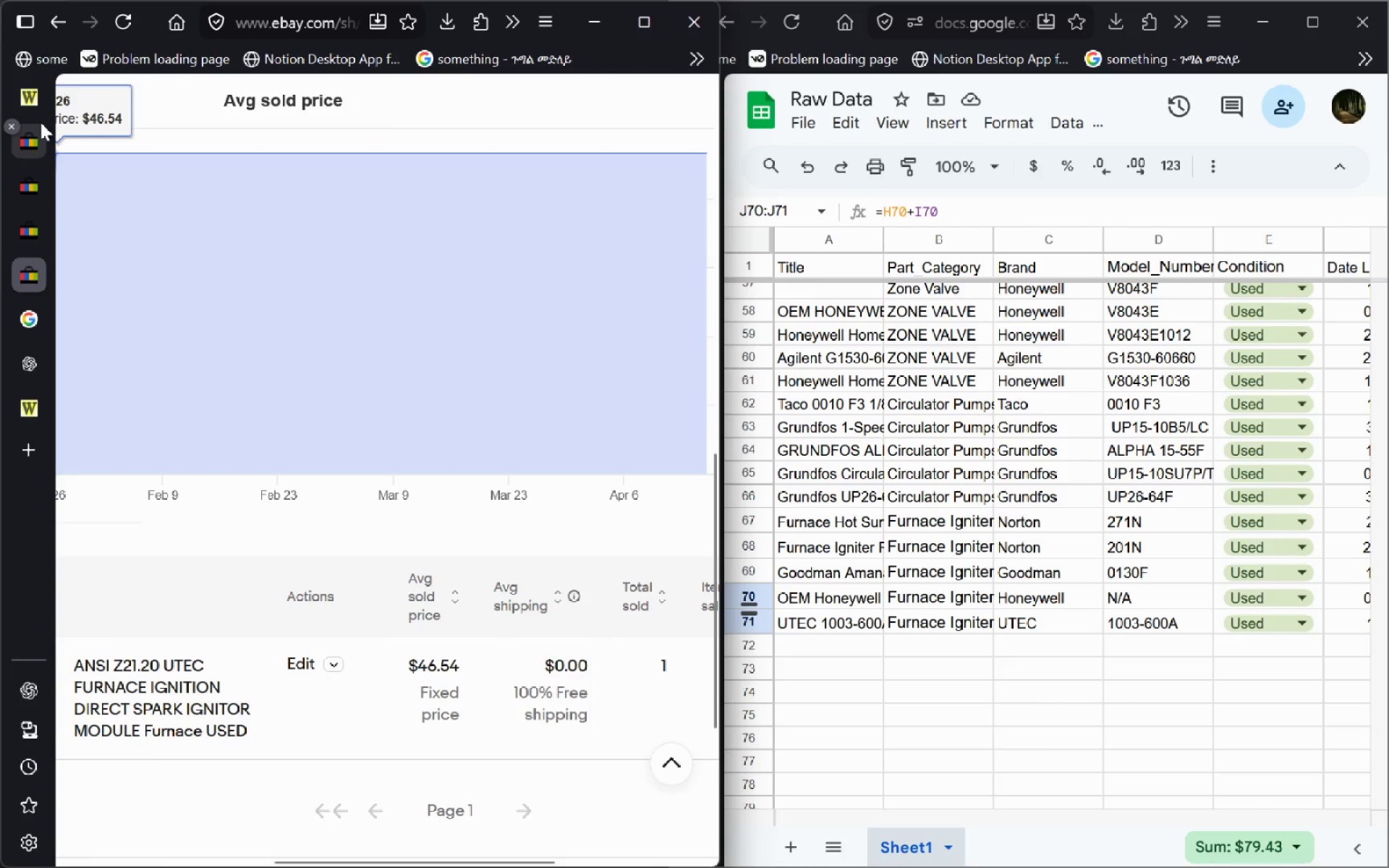 
left_click([37, 110])
 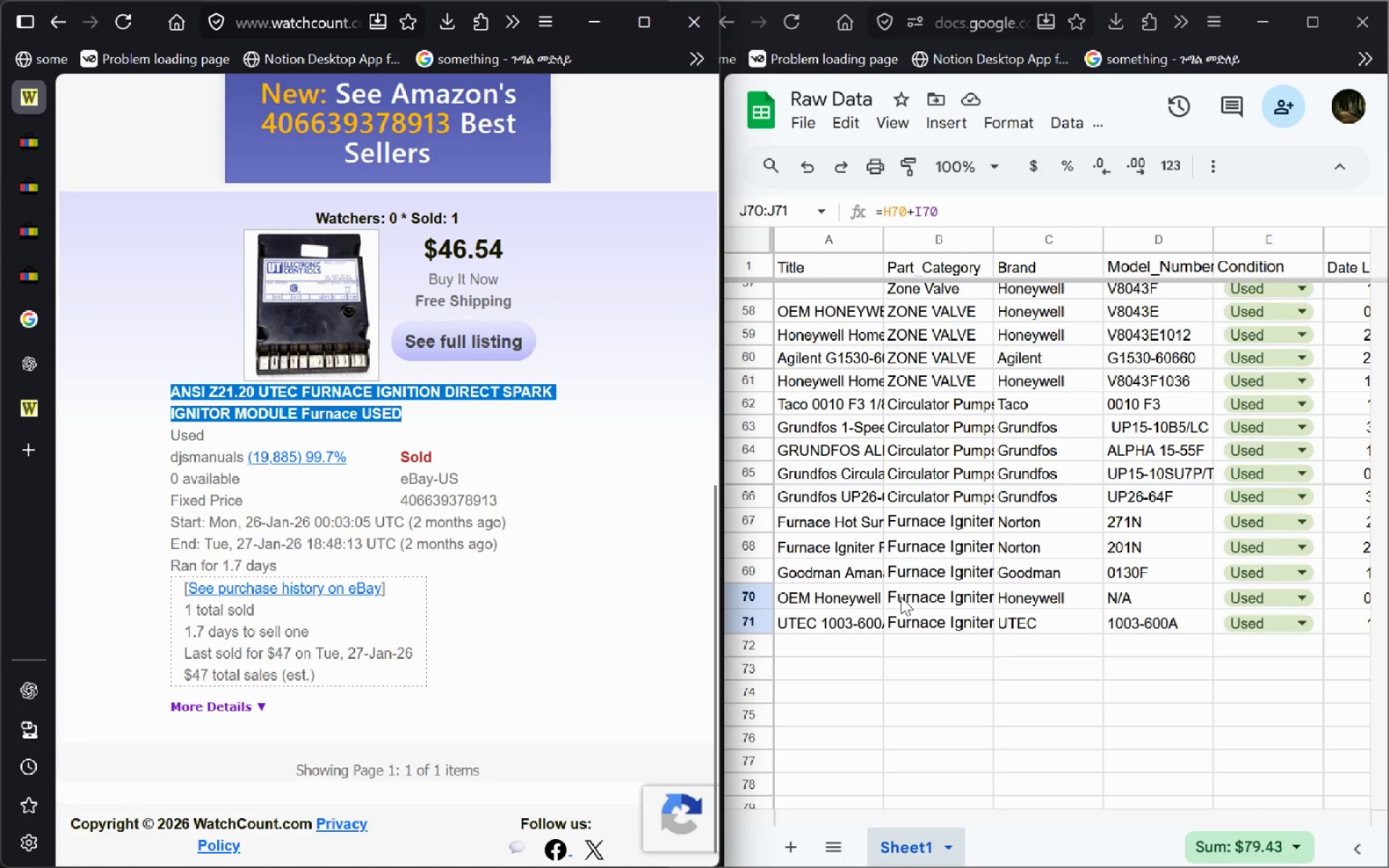 
left_click([810, 593])
 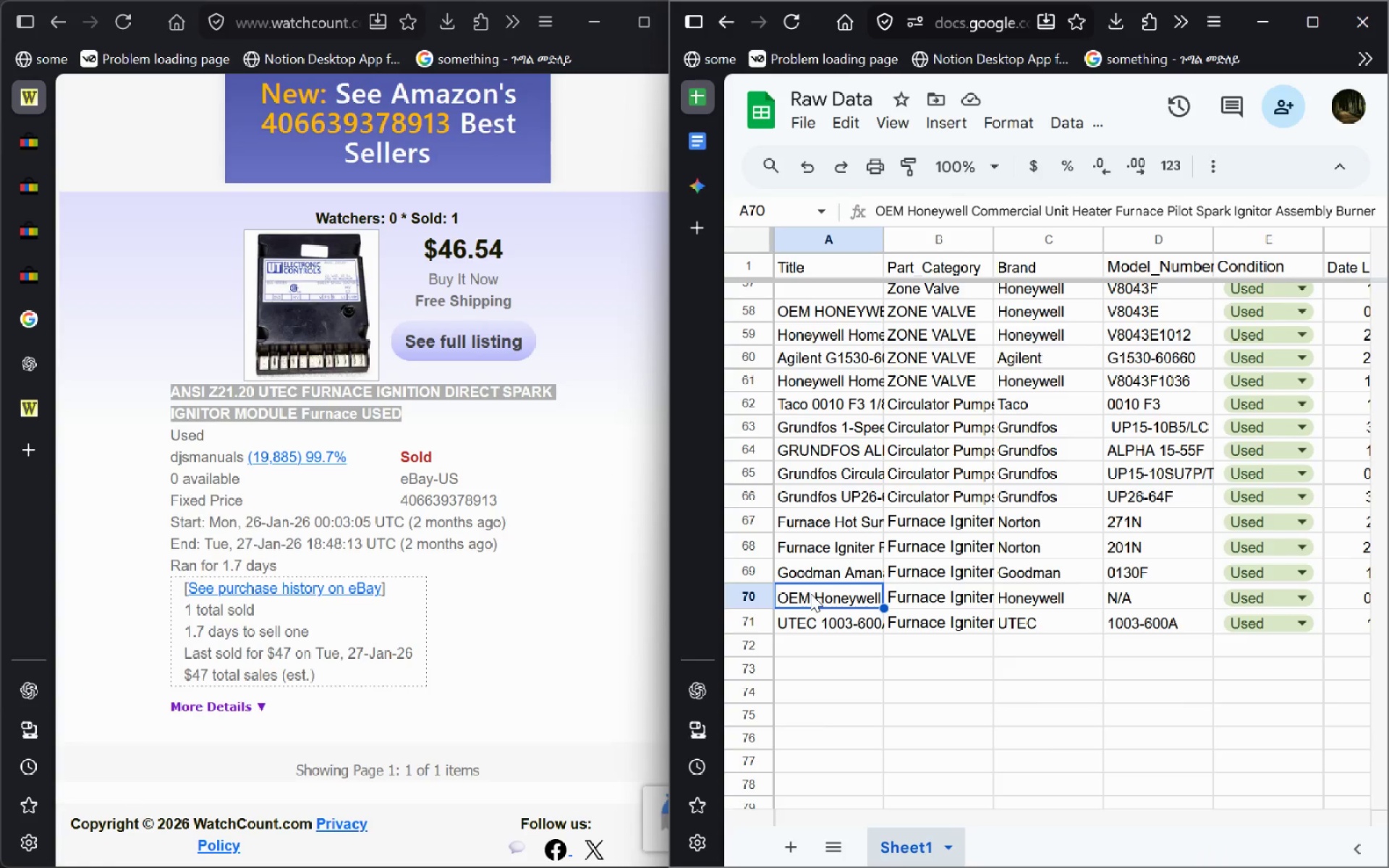 
left_click([810, 593])
 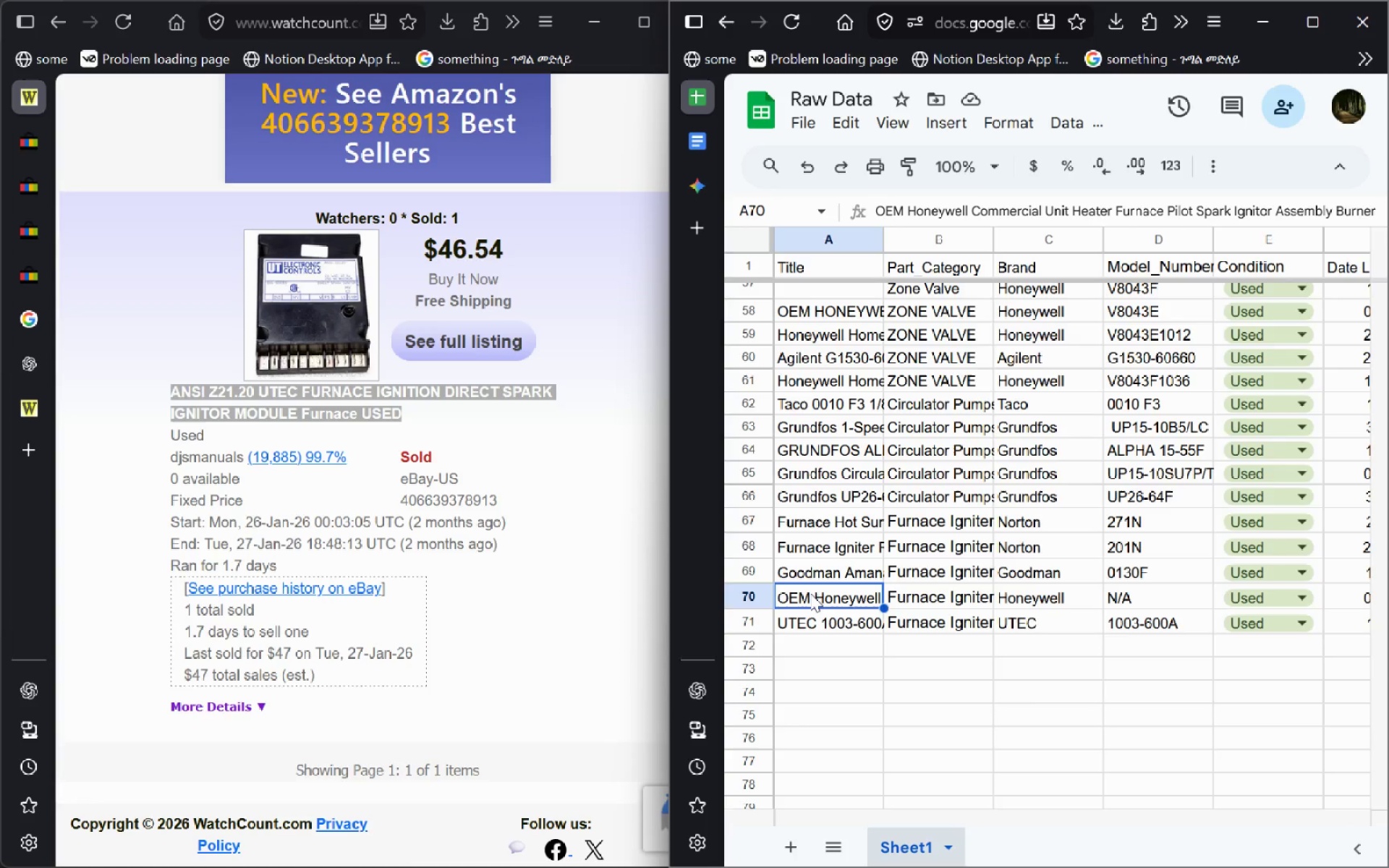 
key(Control+A)
 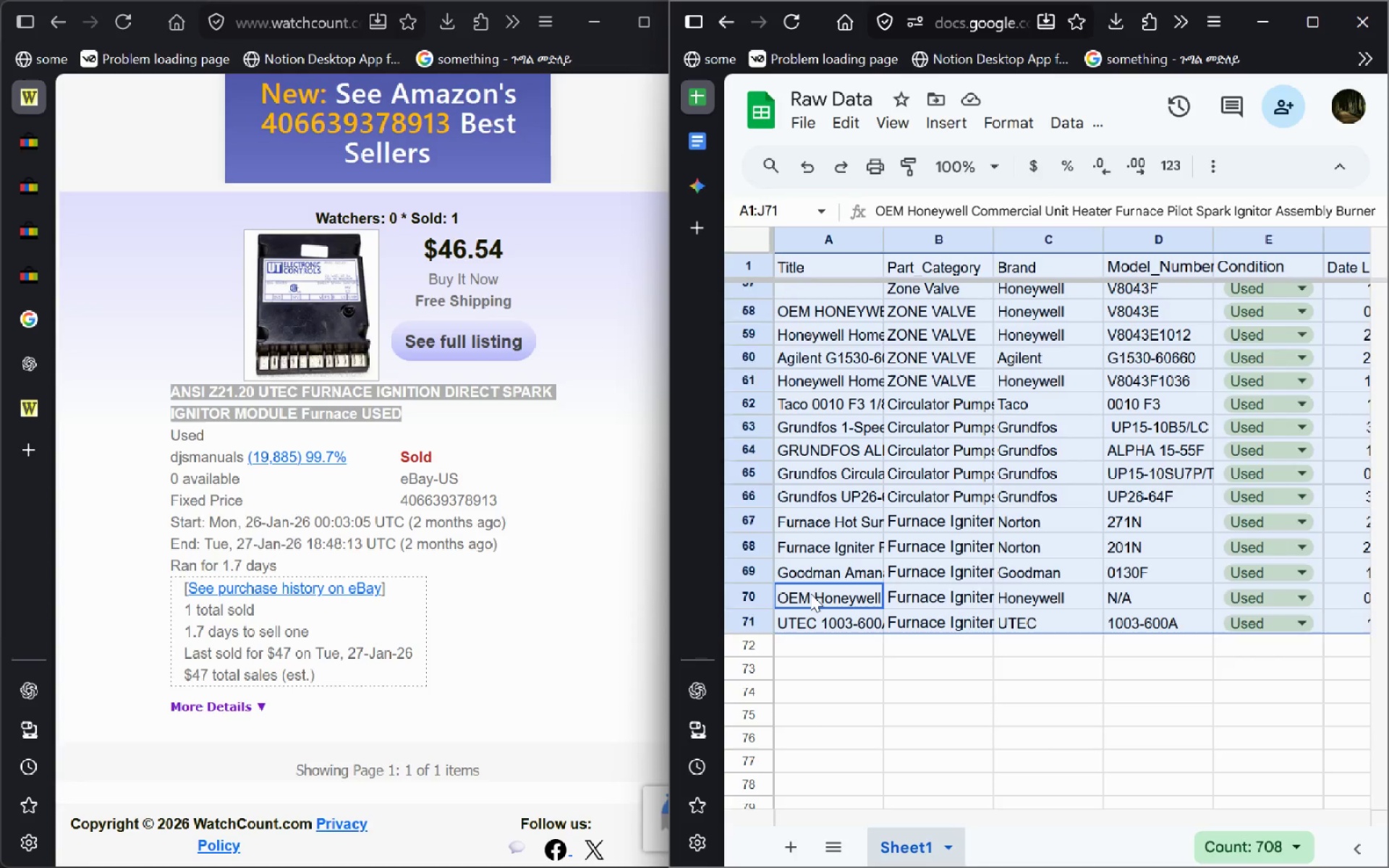 
left_click([810, 593])
 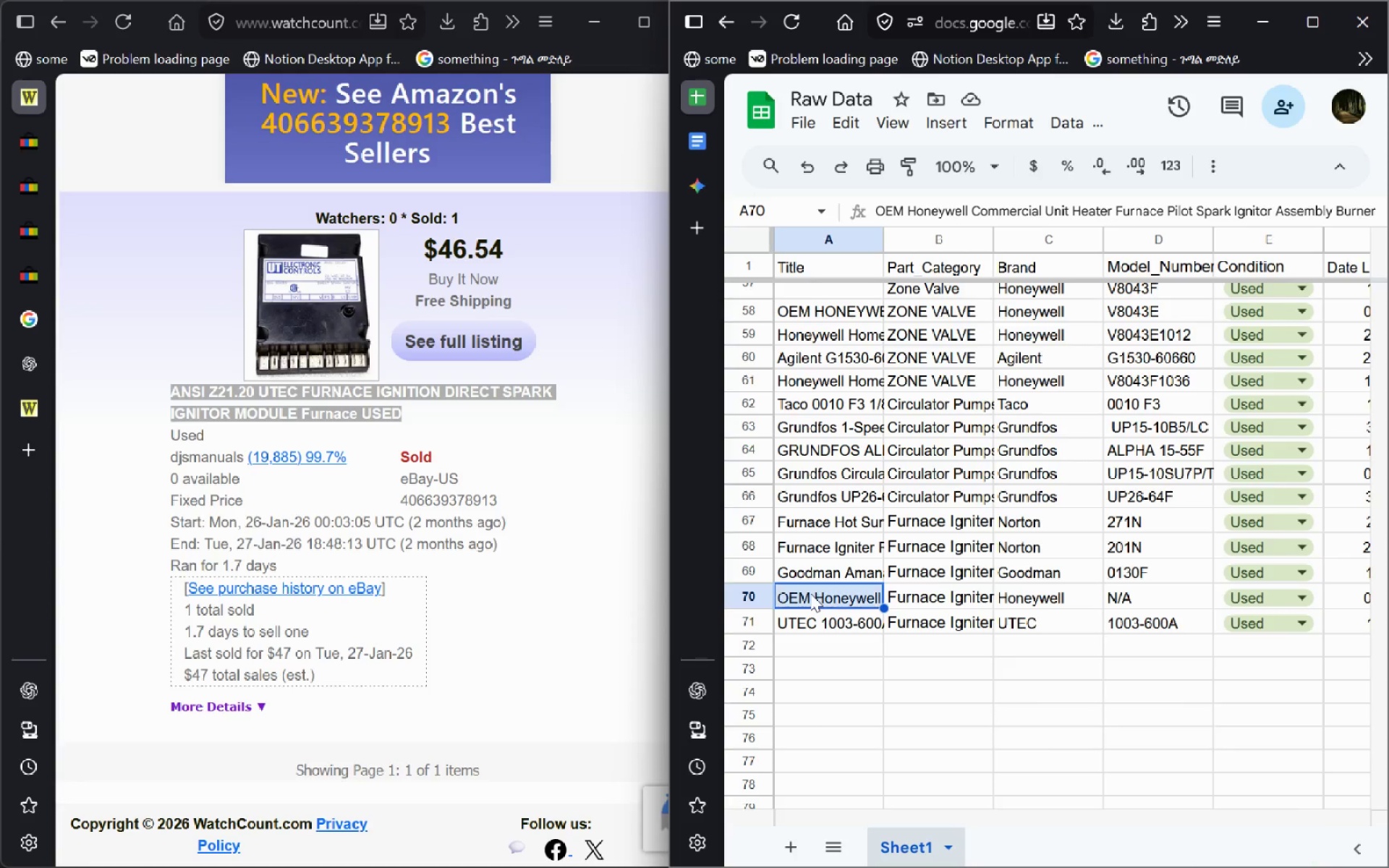 
double_click([810, 593])
 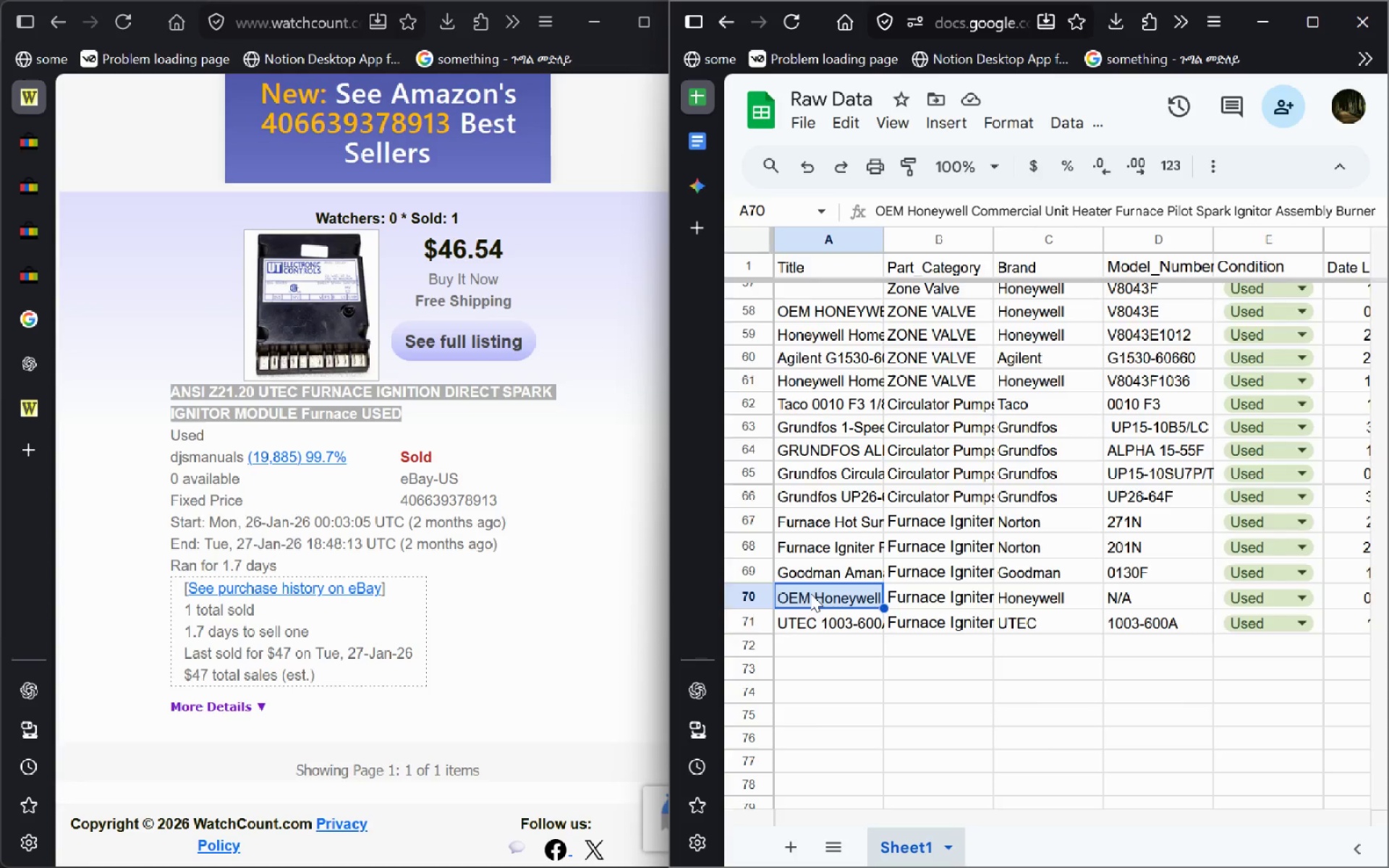 
key(Control+A)
 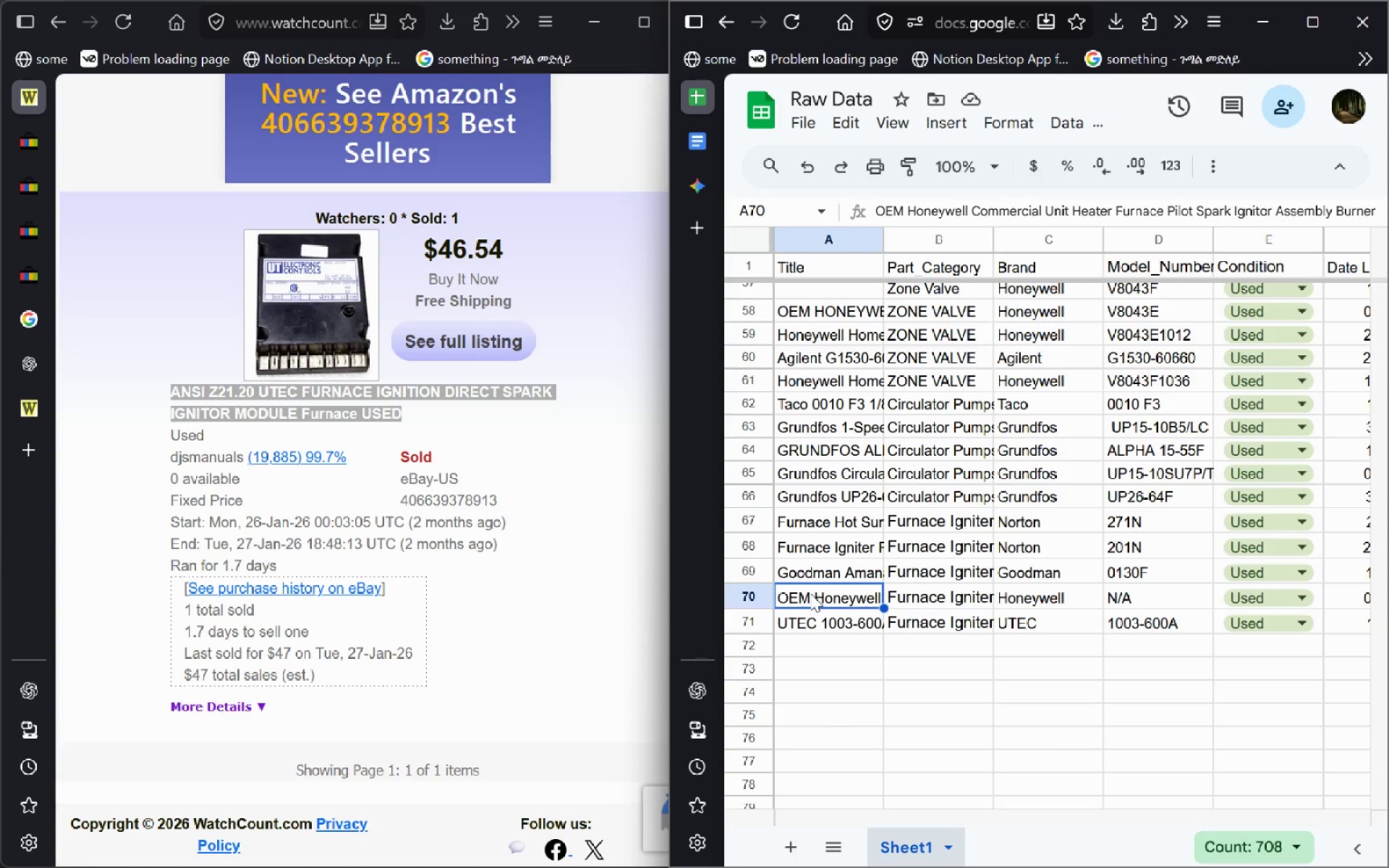 
double_click([810, 593])
 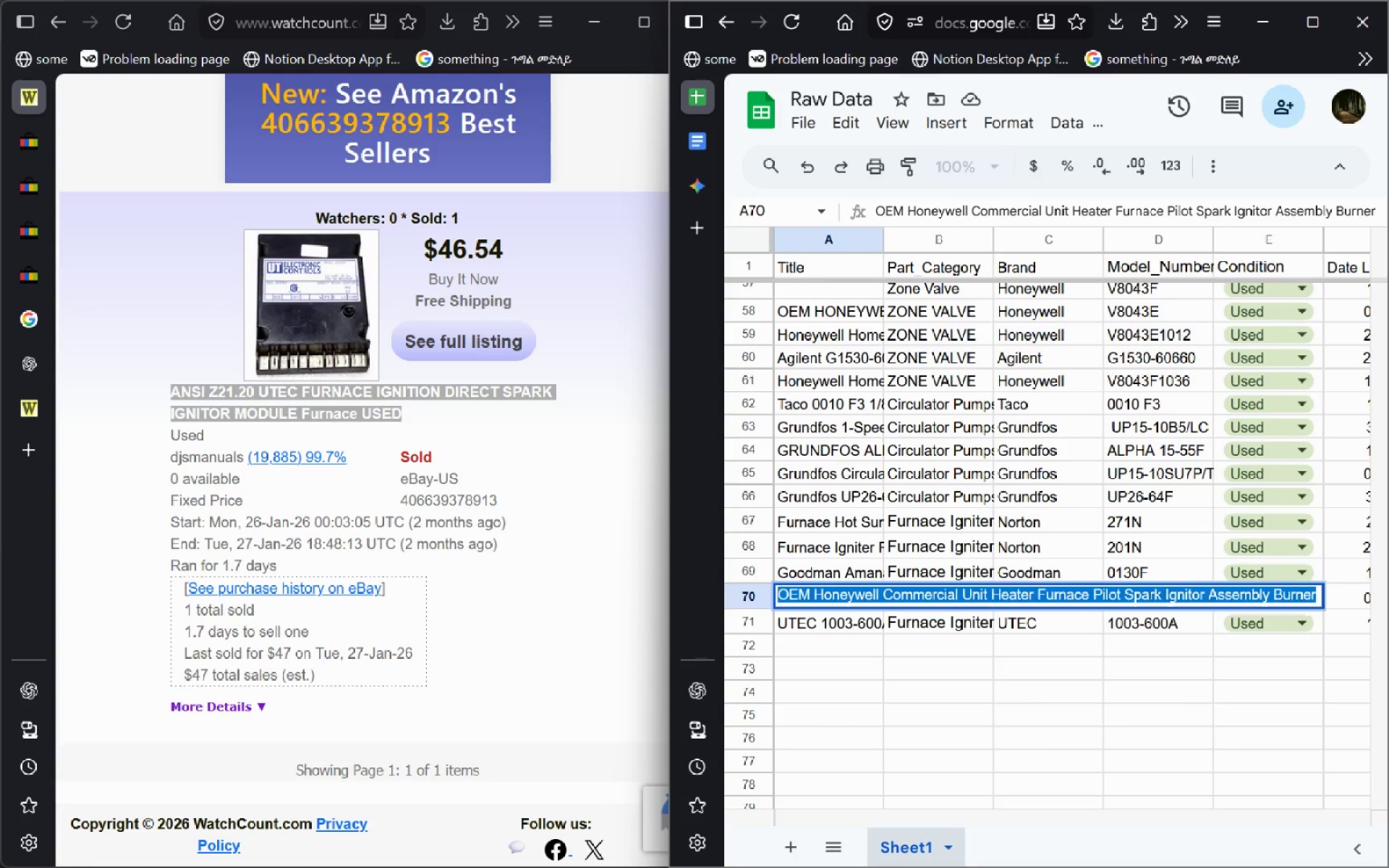 
key(Control+A)
 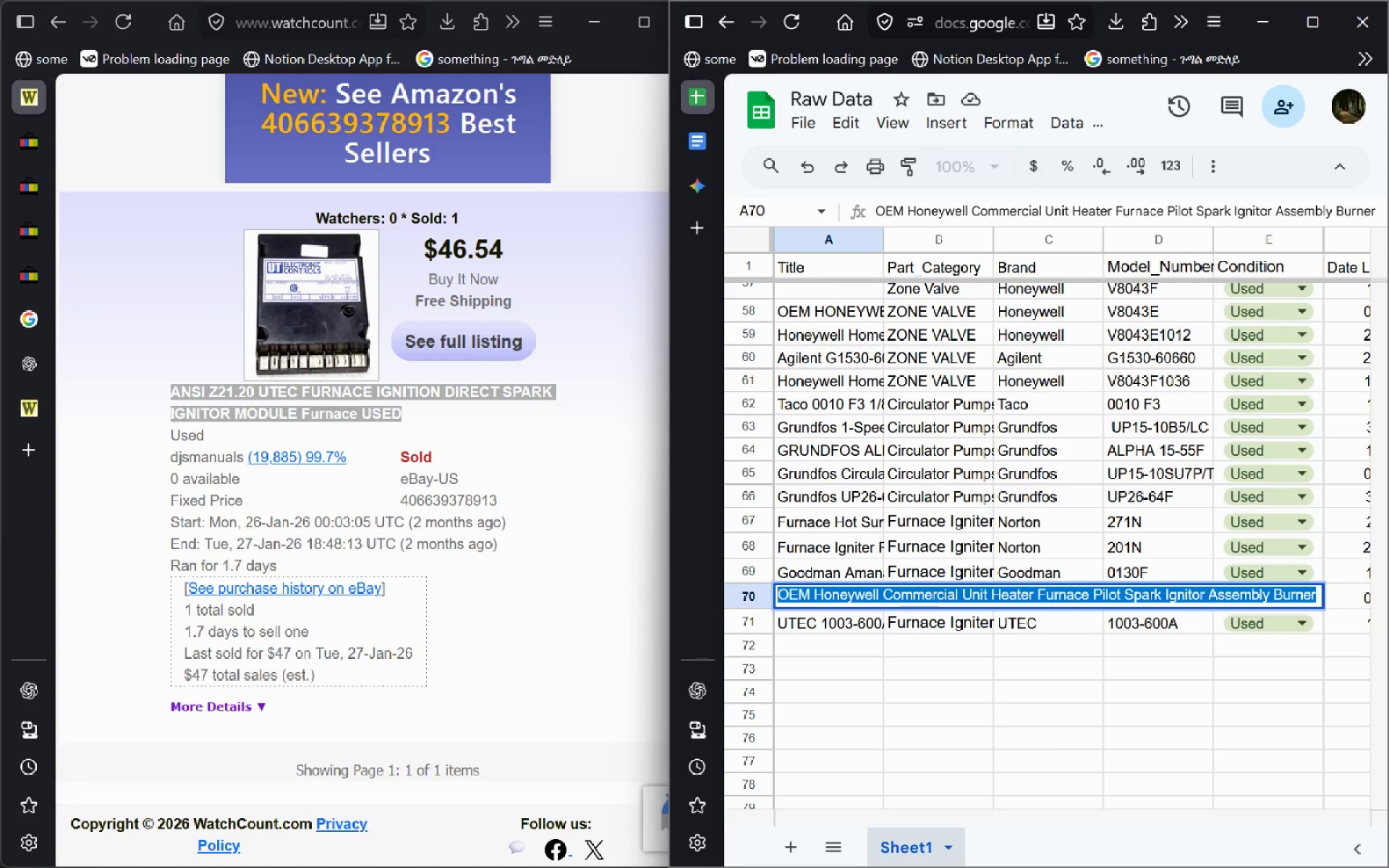 
key(Control+V)
 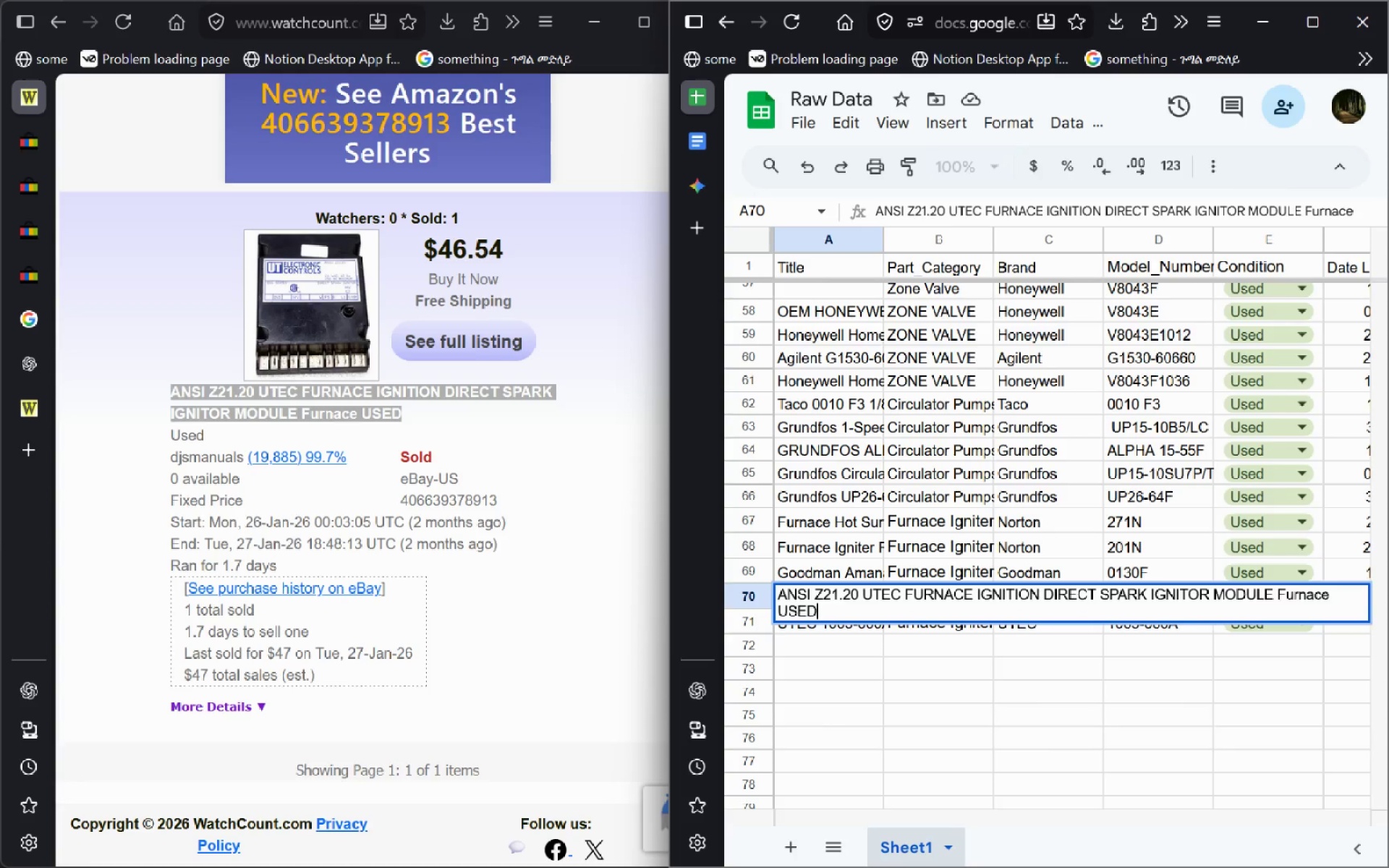 
key(Enter)
 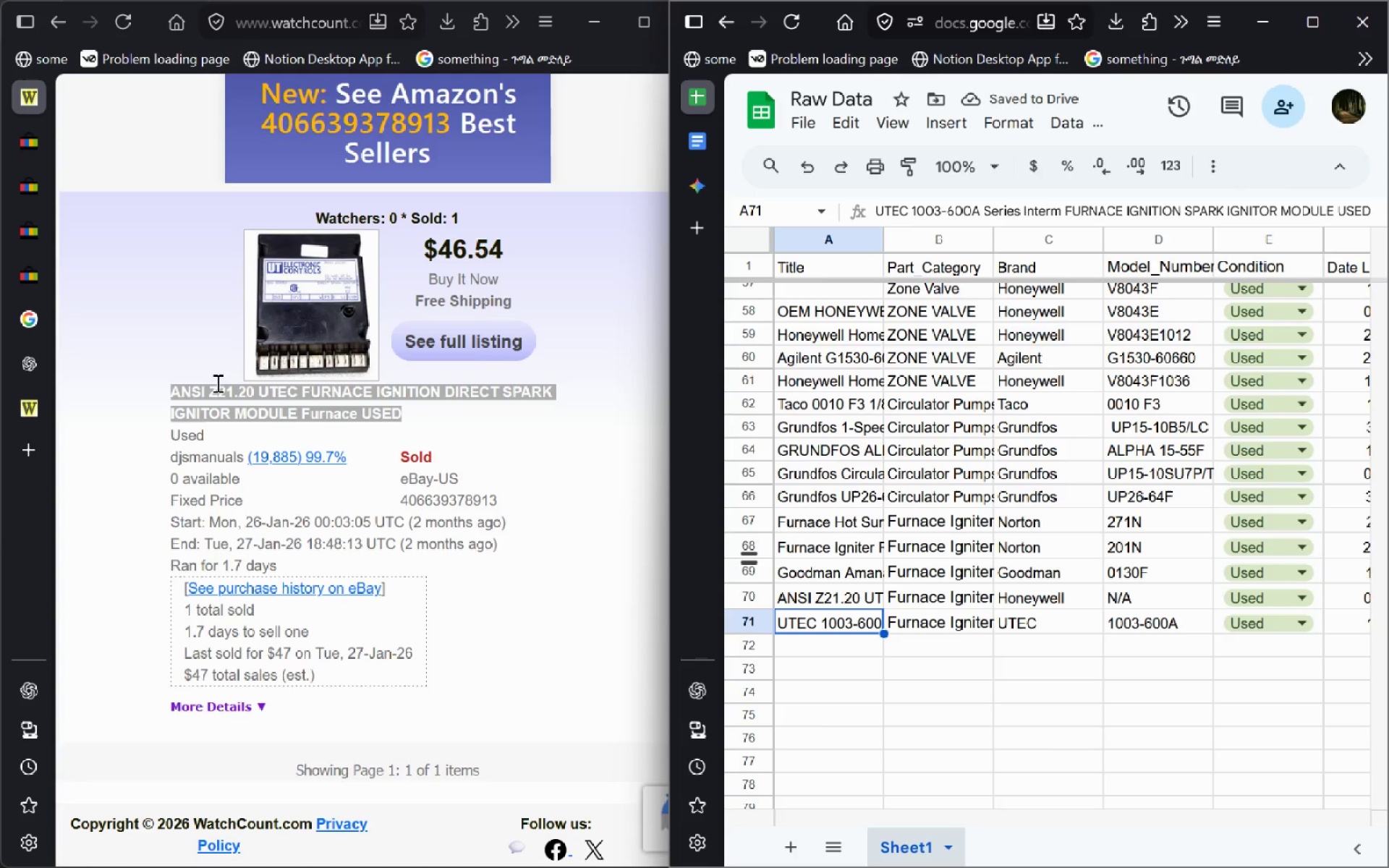 
left_click([184, 391])
 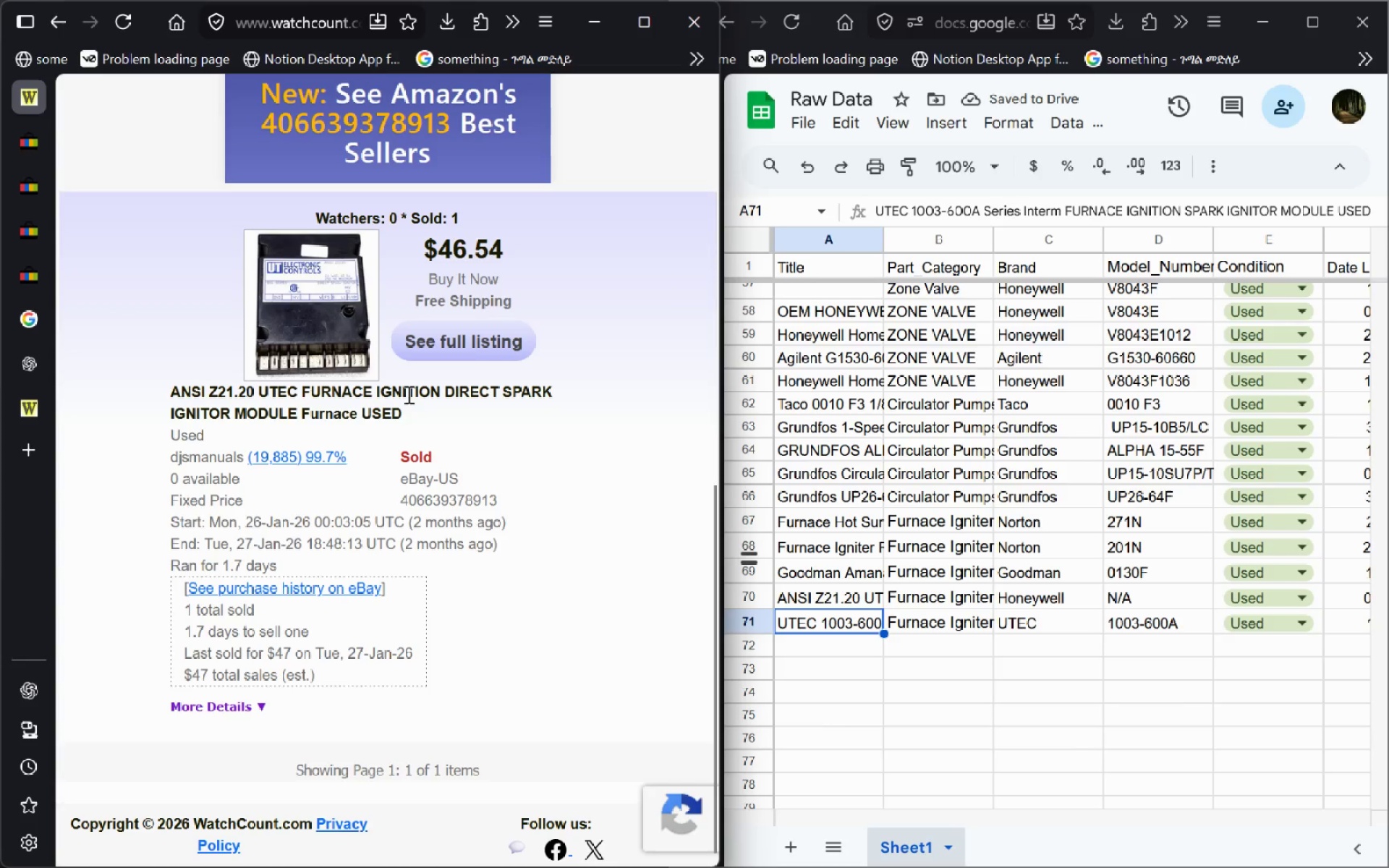 
left_click_drag(start_coordinate=[409, 417], to_coordinate=[158, 393])
 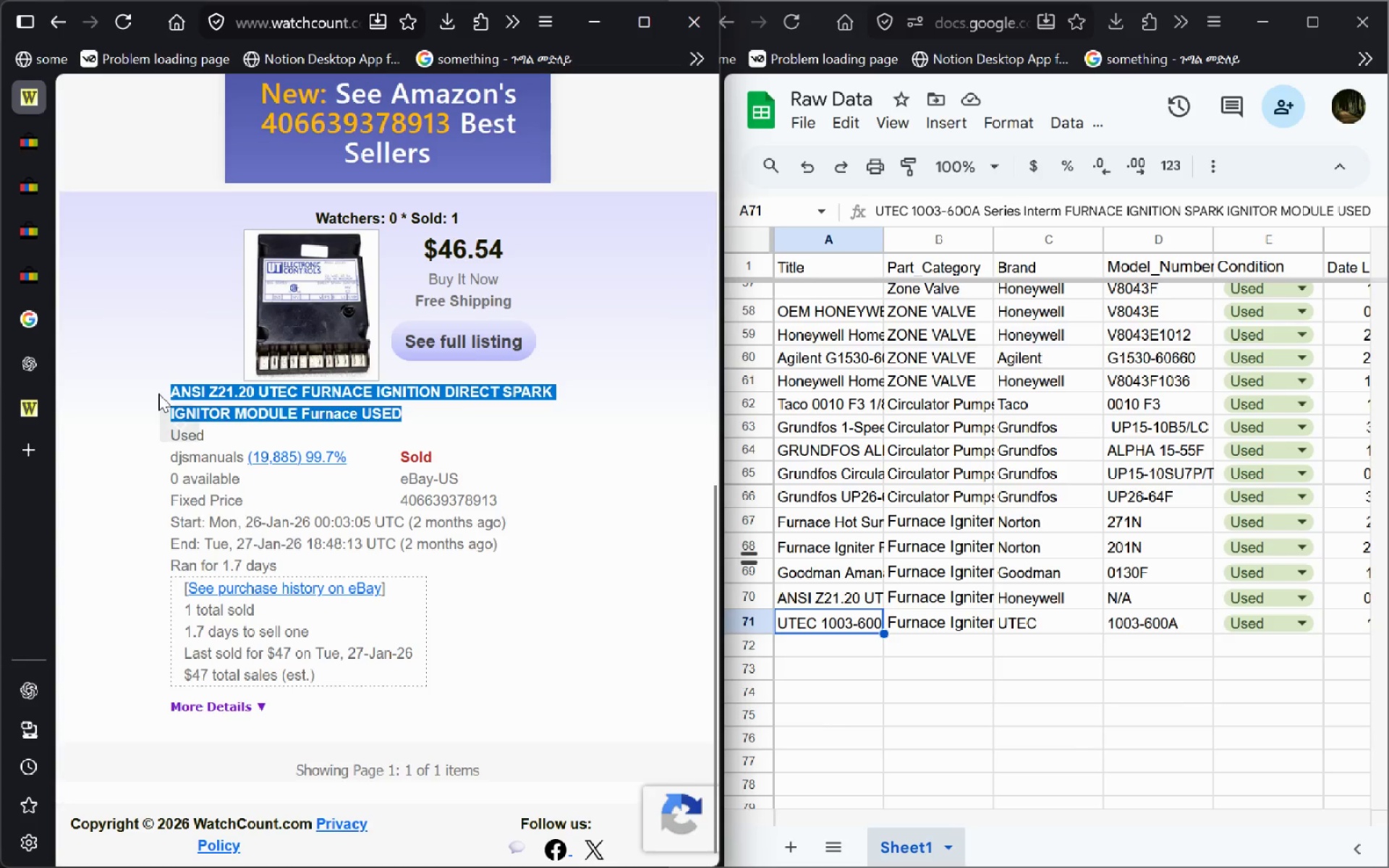 
key(Control+C)
 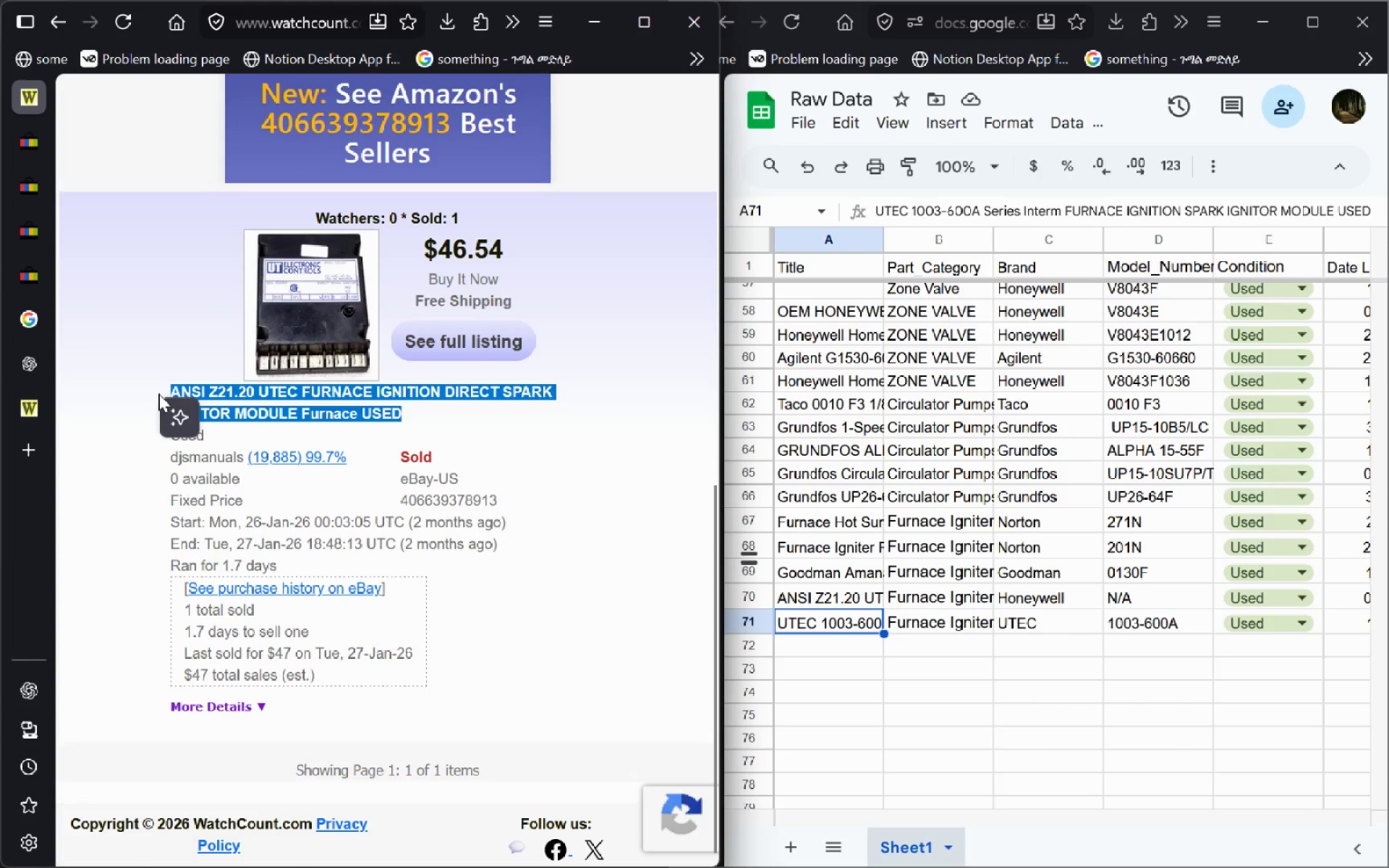 
key(Alt+AltLeft)
 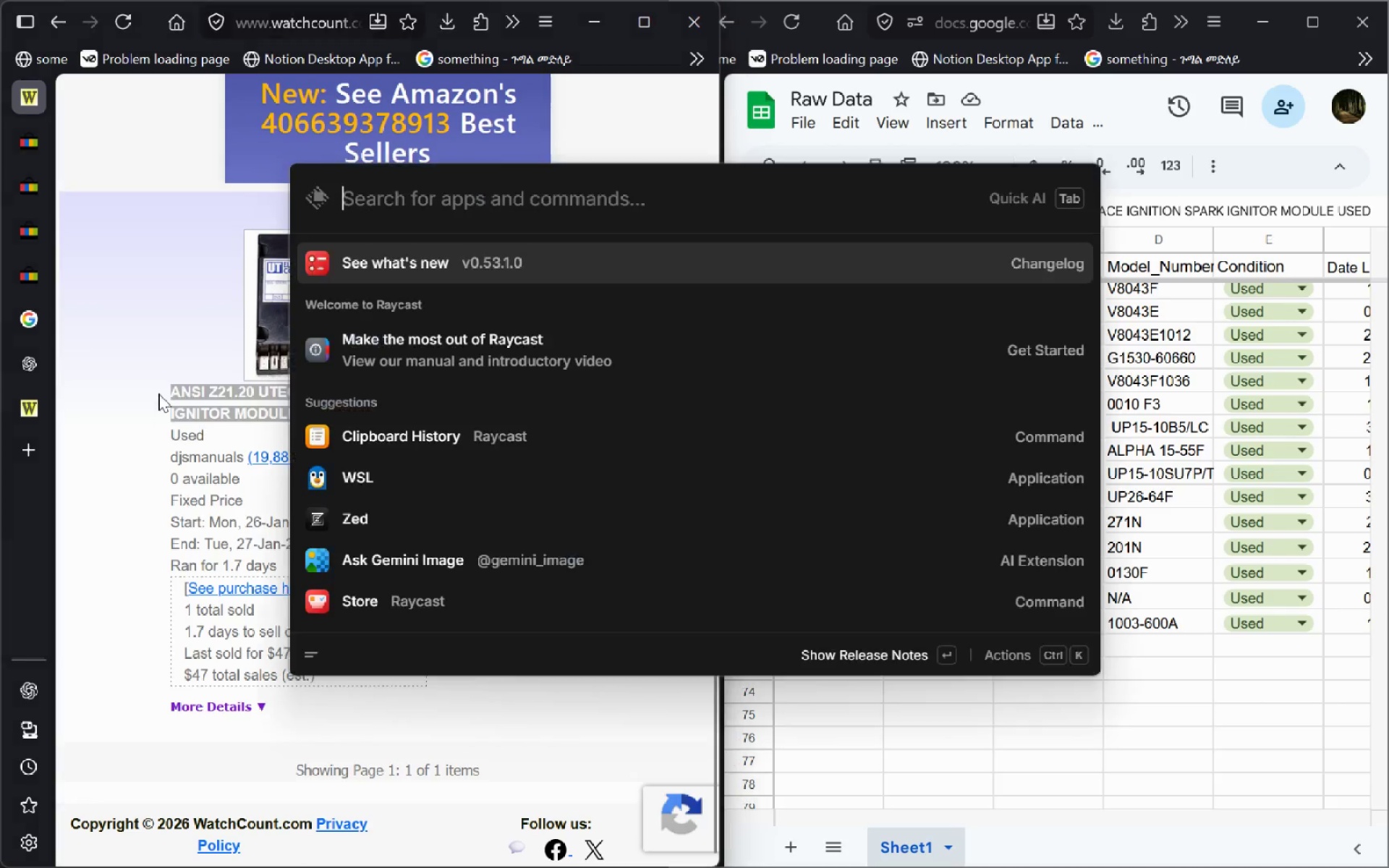 
key(Alt+Space)
 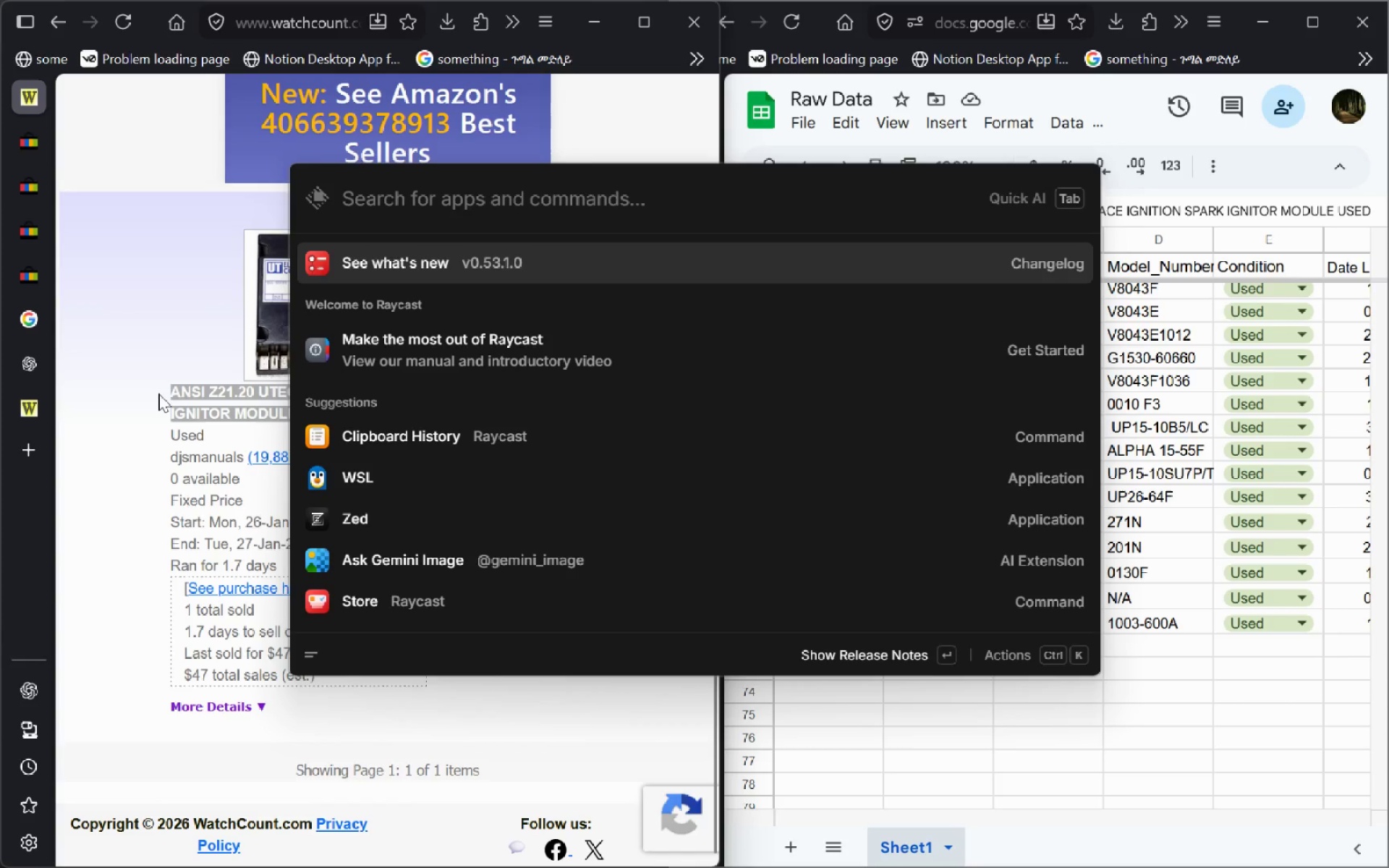 
key(Control+V)
 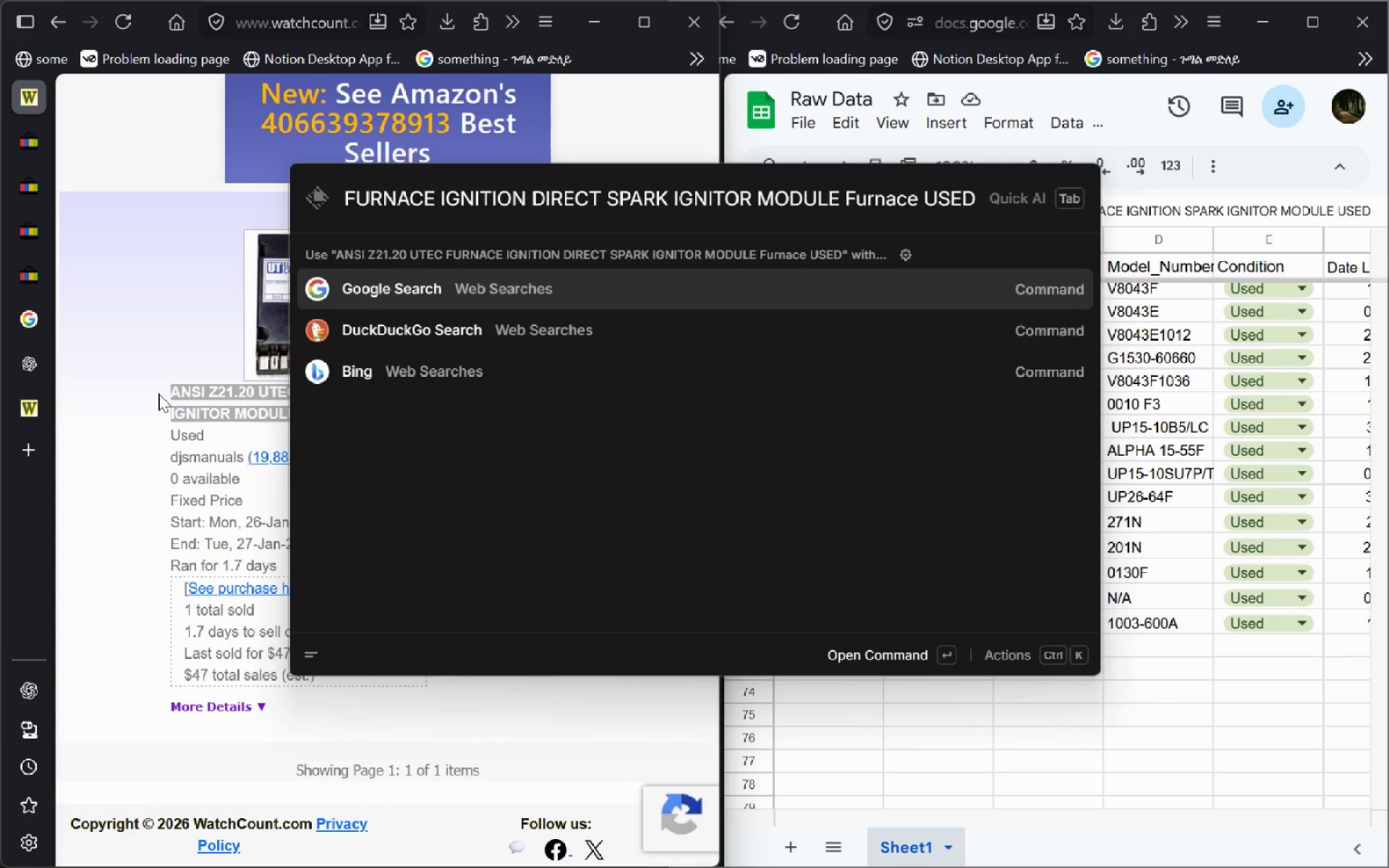 
type( model and brnd)
key(Backspace)
key(Backspace)
type(and)
key(Tab)
 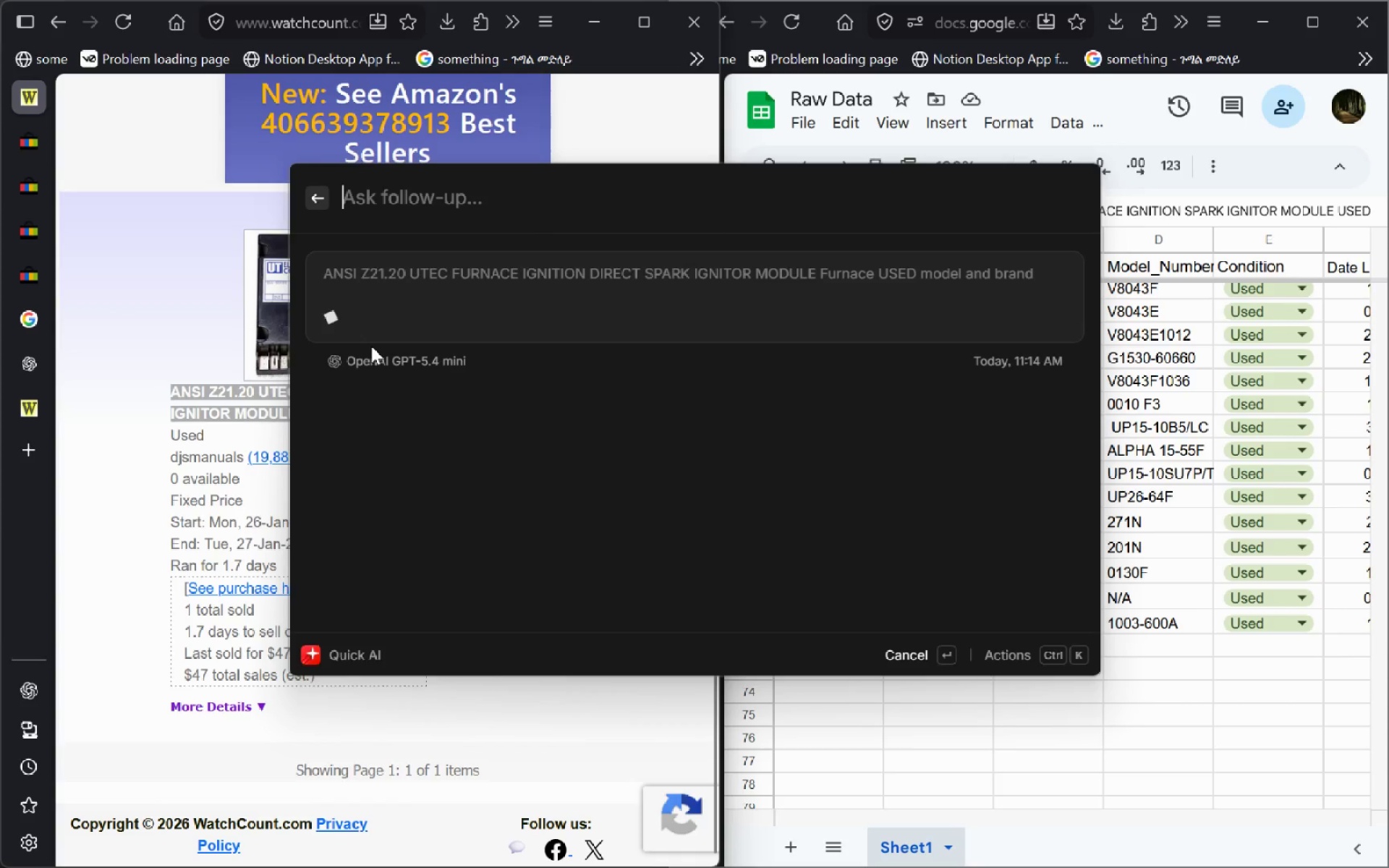 
mouse_move([493, 375])
 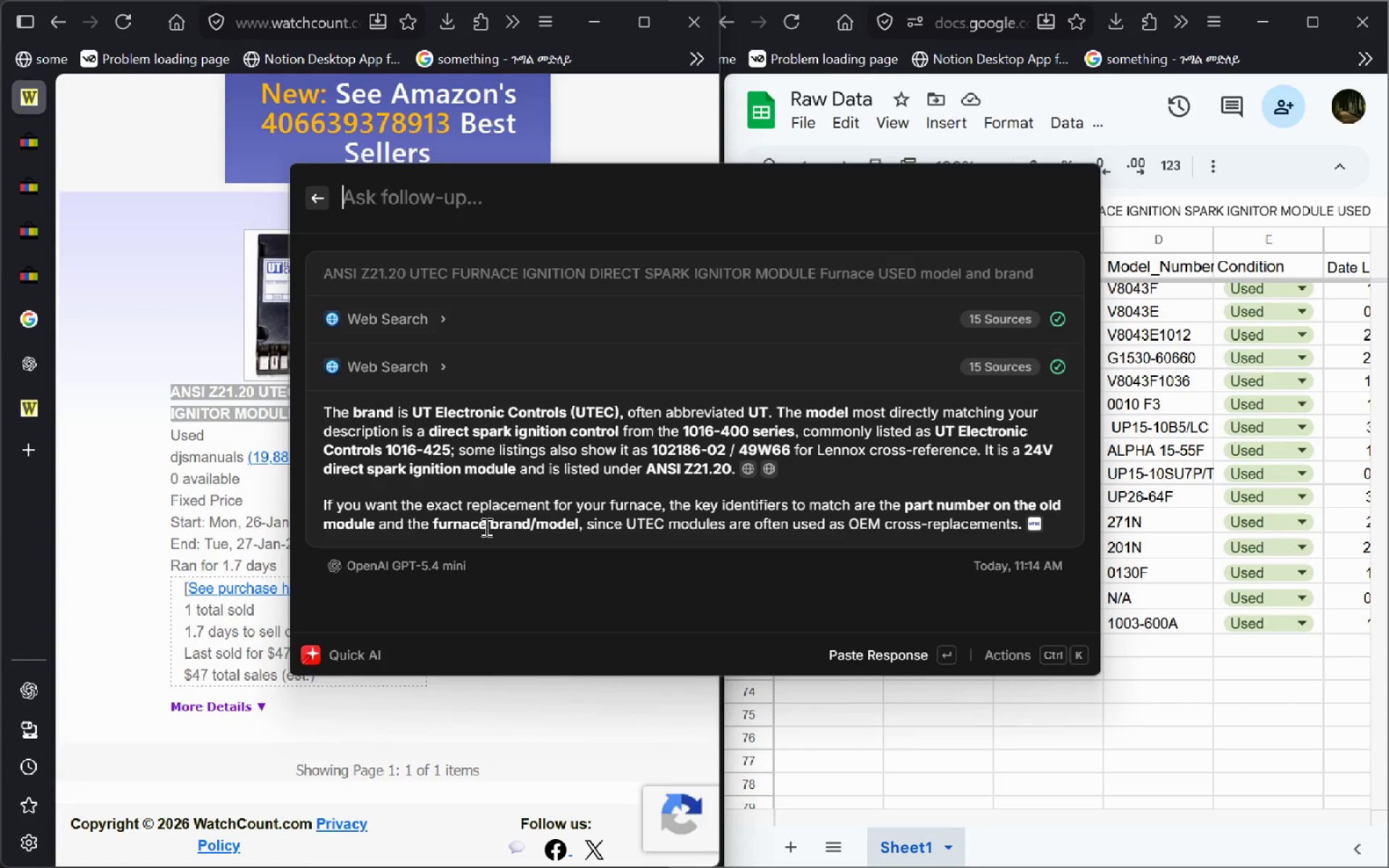 
wait(49.48)
 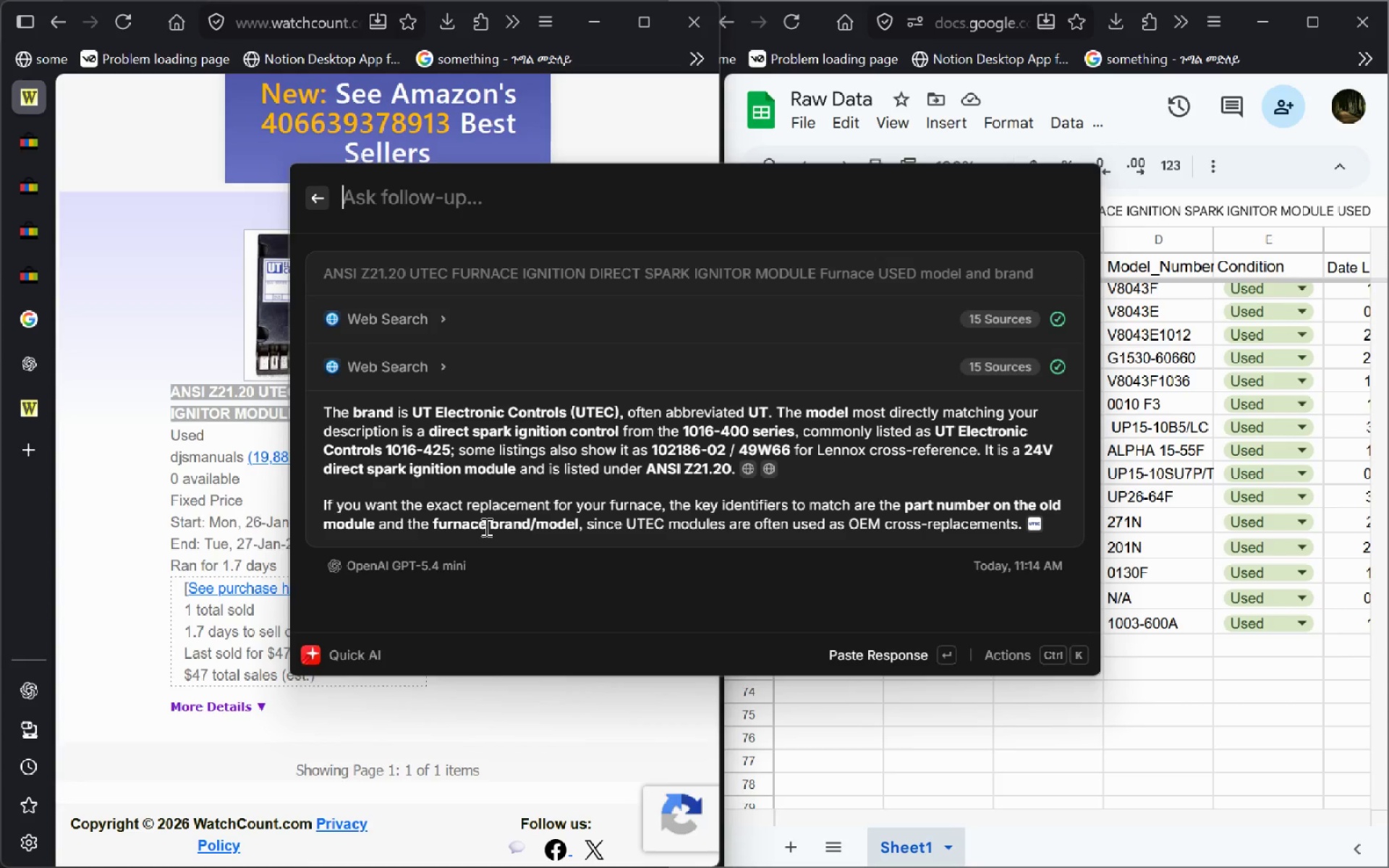 
left_click_drag(start_coordinate=[447, 451], to_coordinate=[935, 426])
 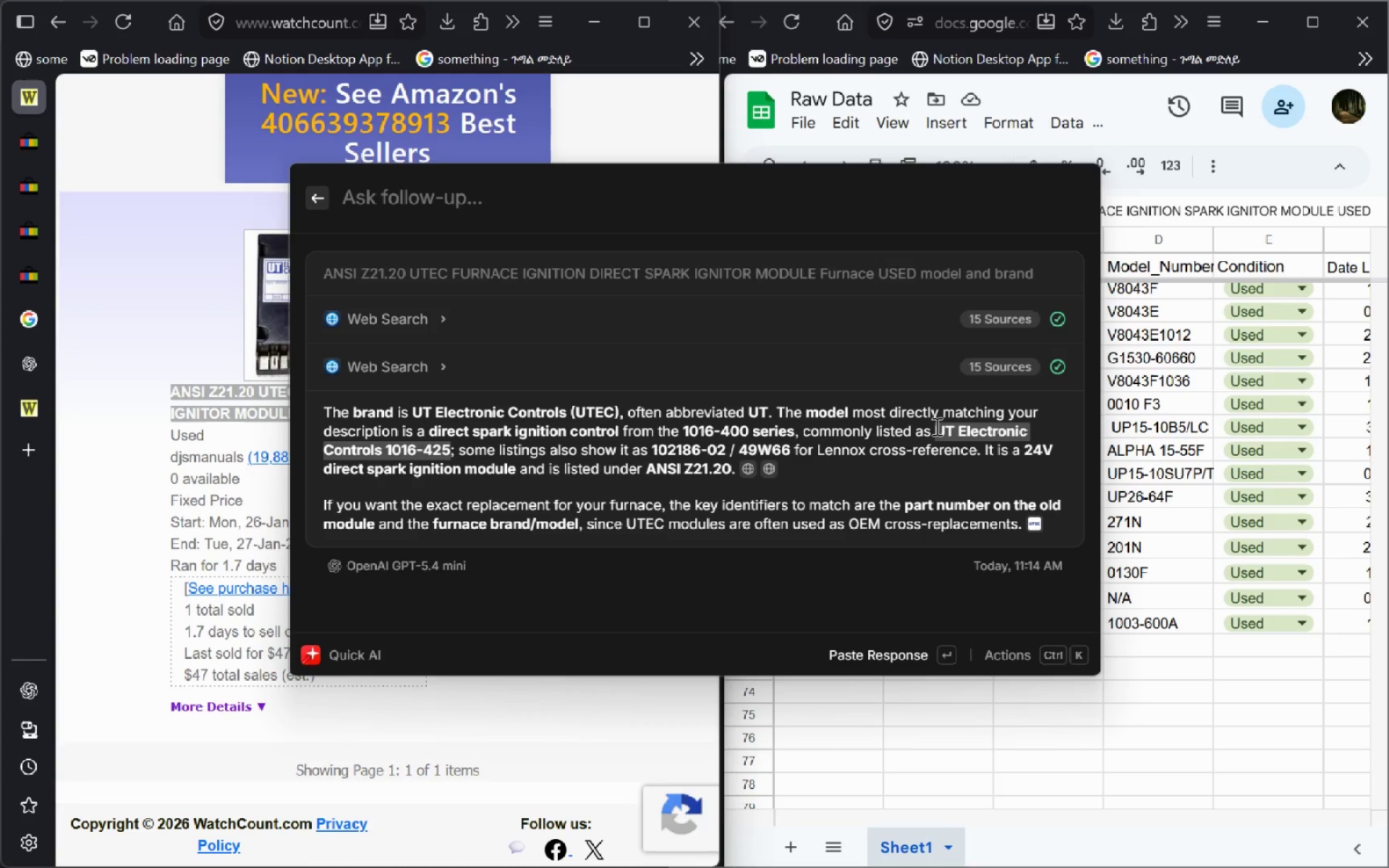 
key(Control+C)
 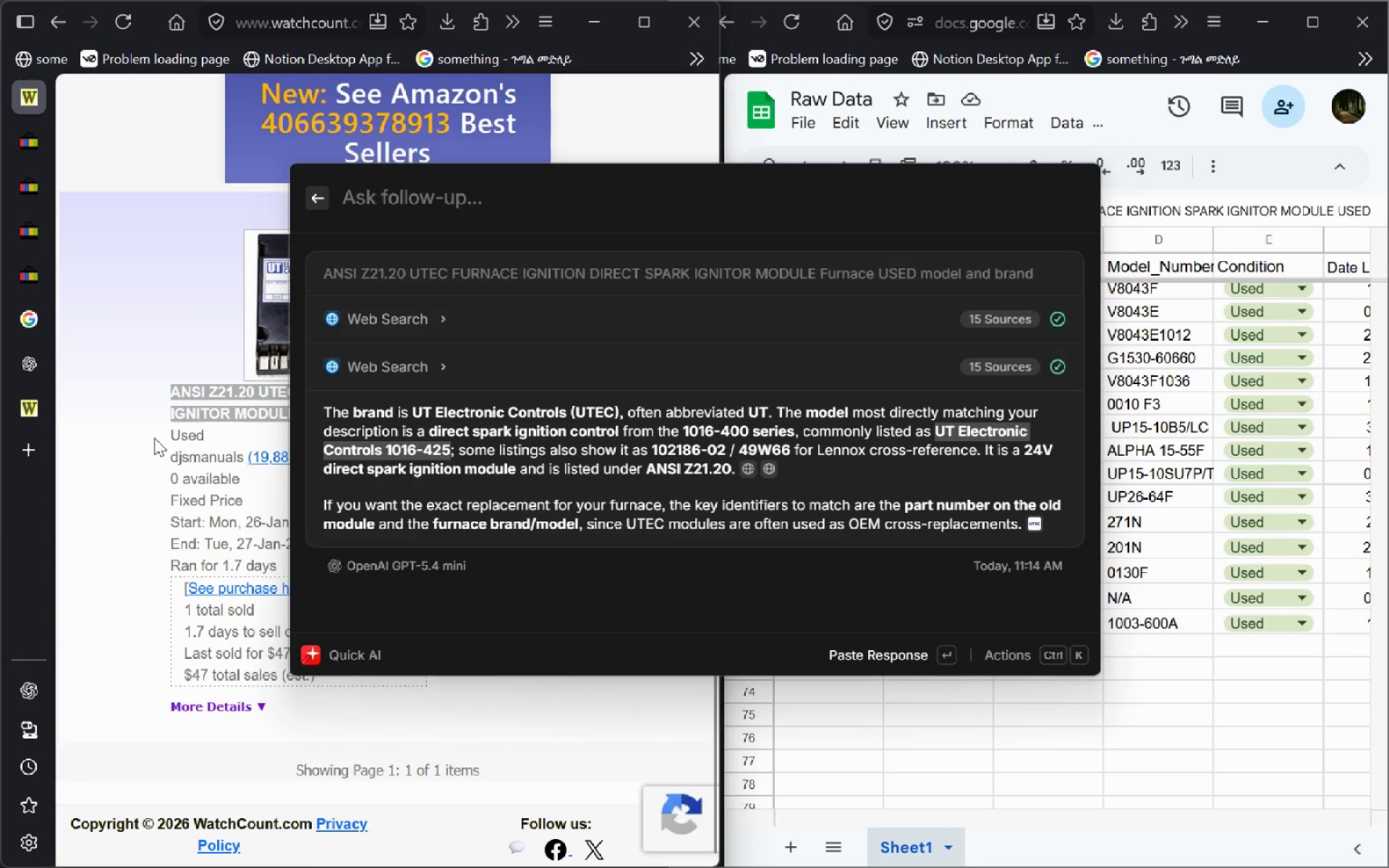 
left_click([154, 438])
 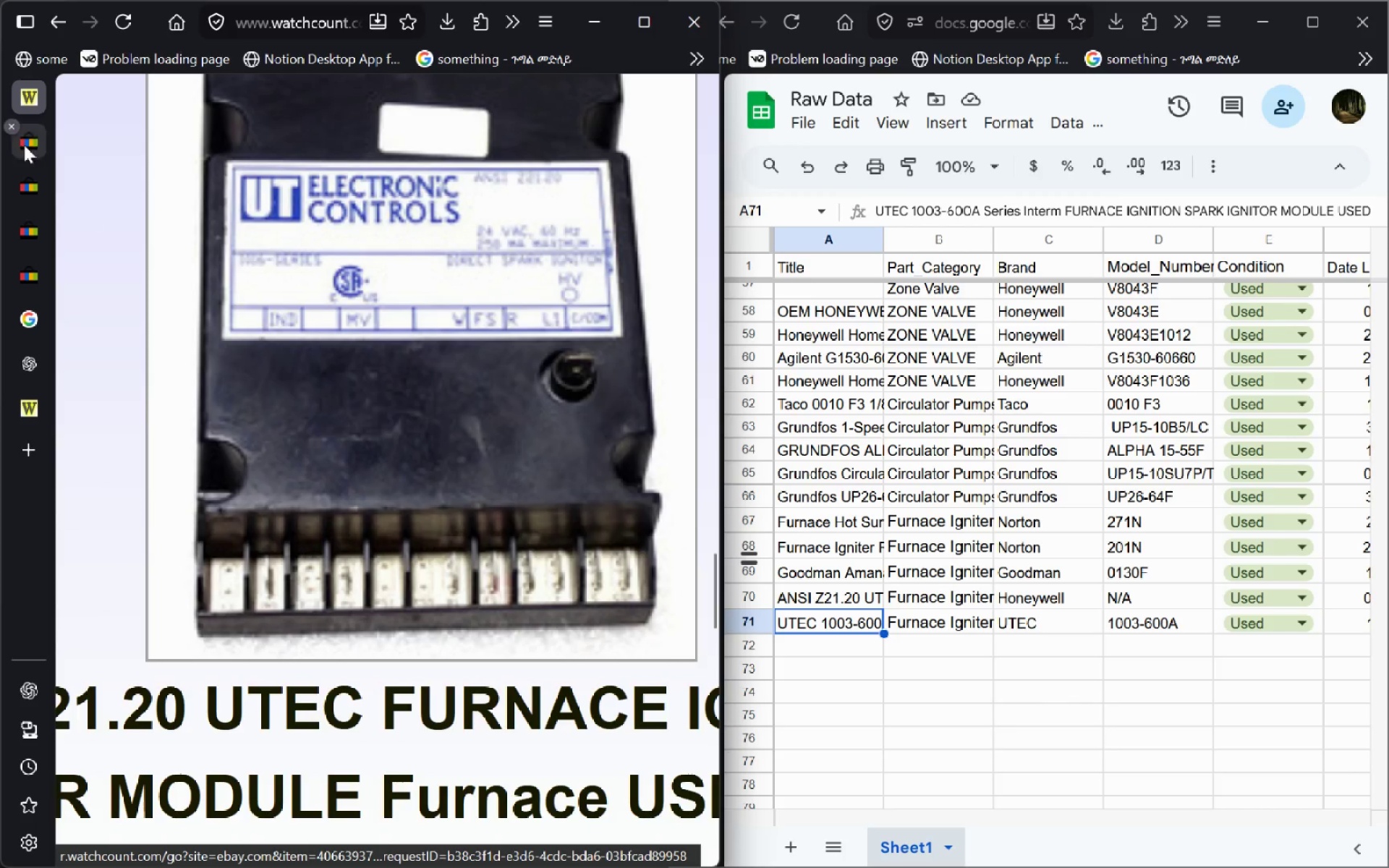 
left_click([22, 140])
 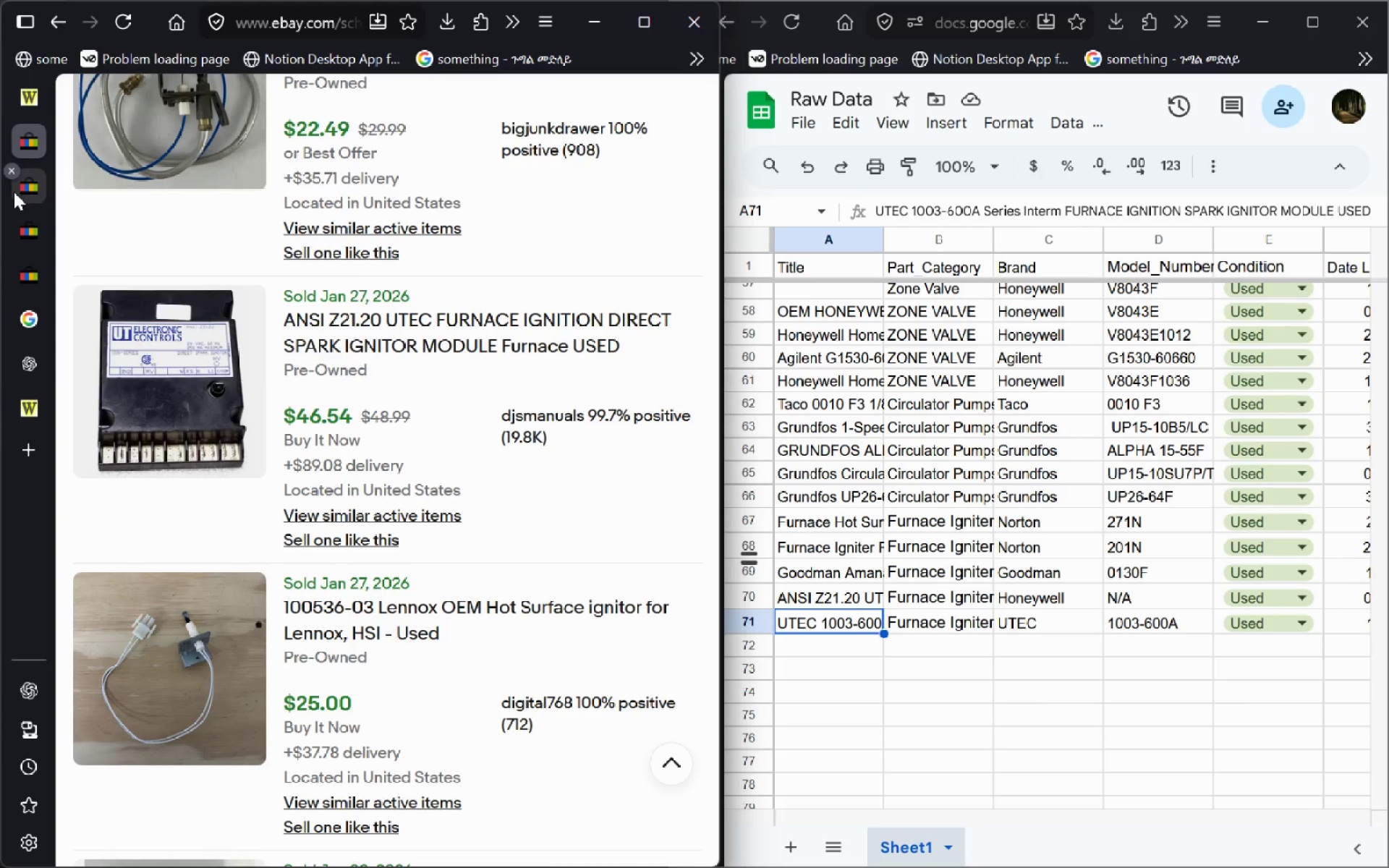 
left_click([14, 192])
 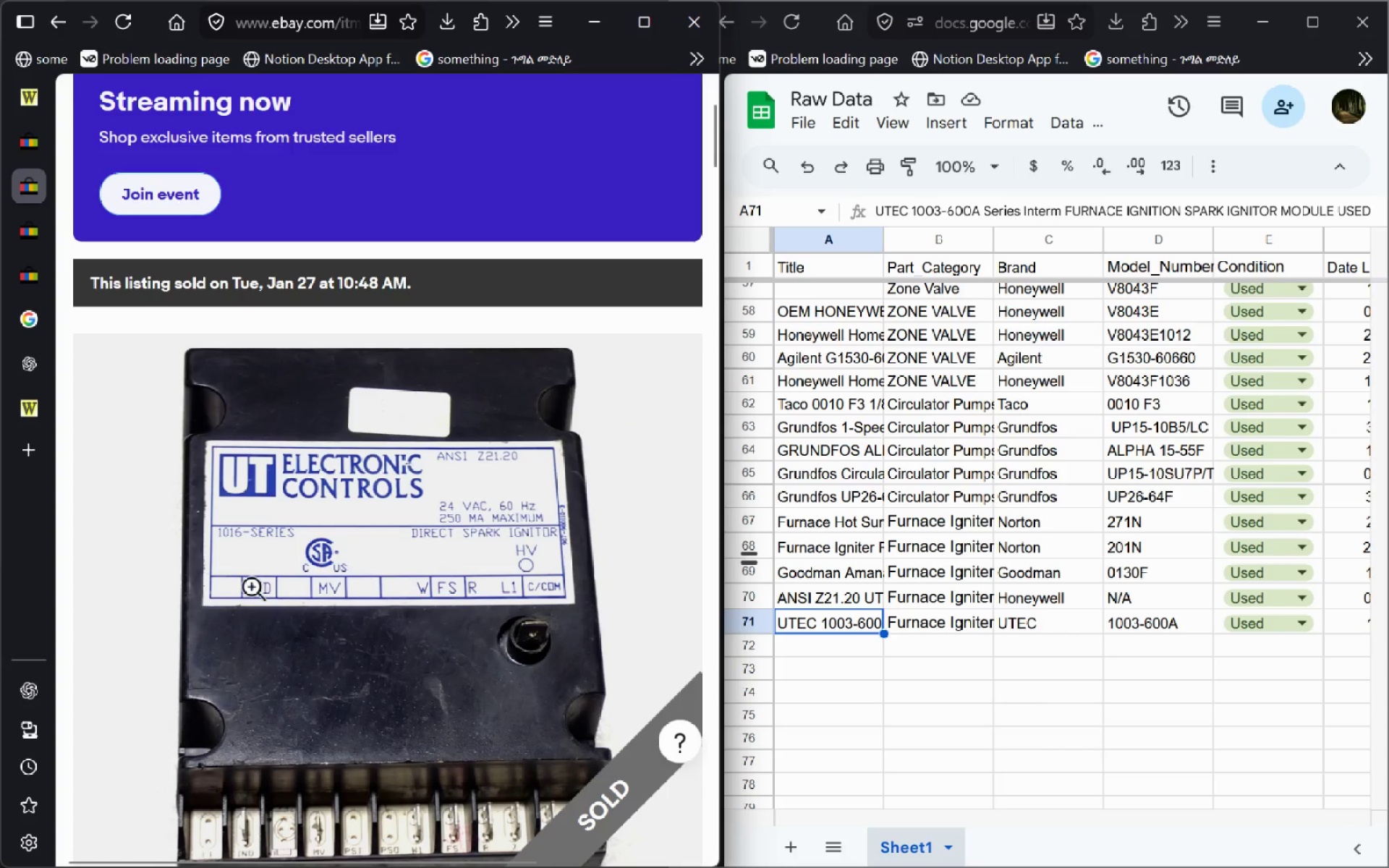 
wait(9.12)
 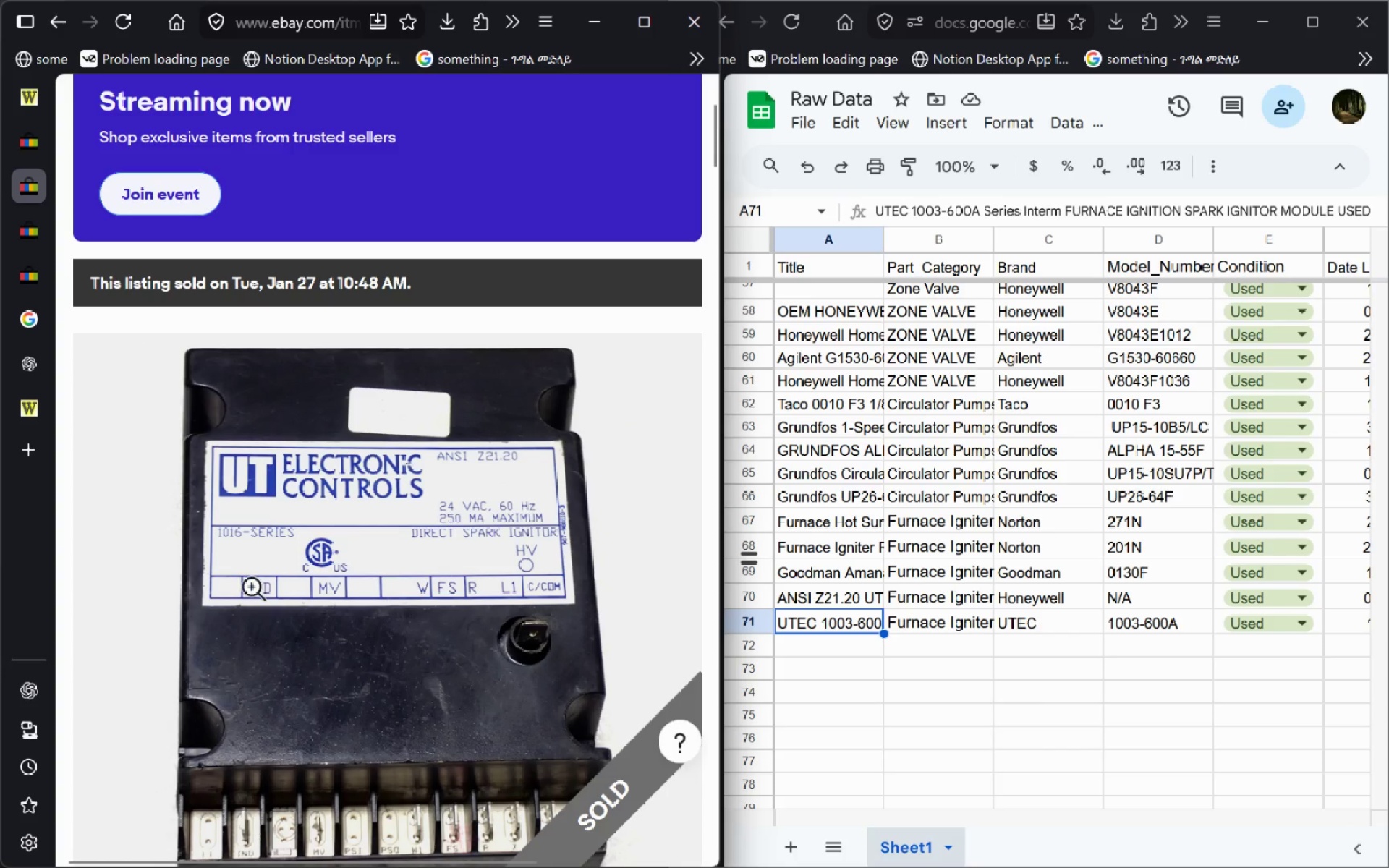 
double_click([1058, 595])
 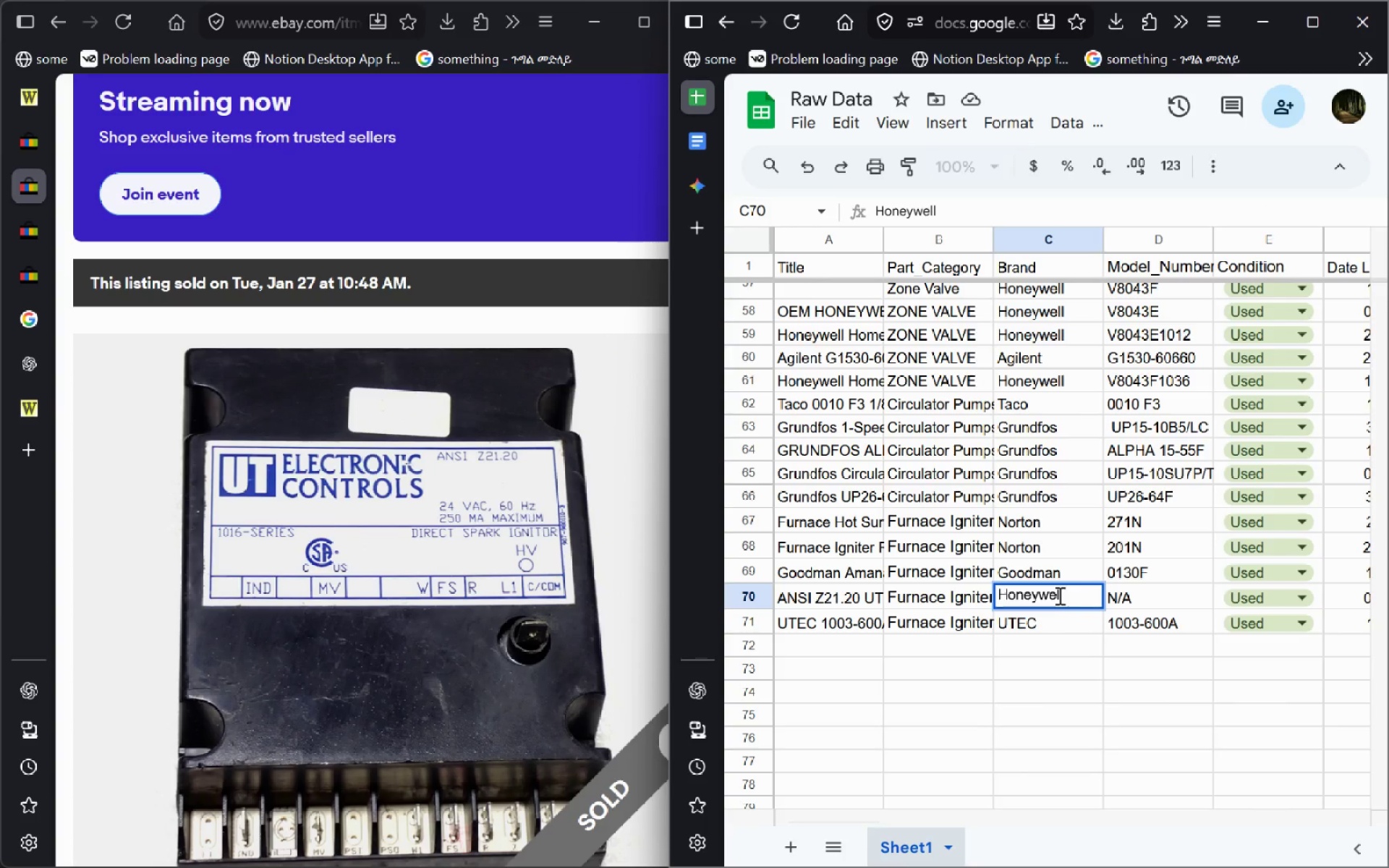 
key(Control+A)
 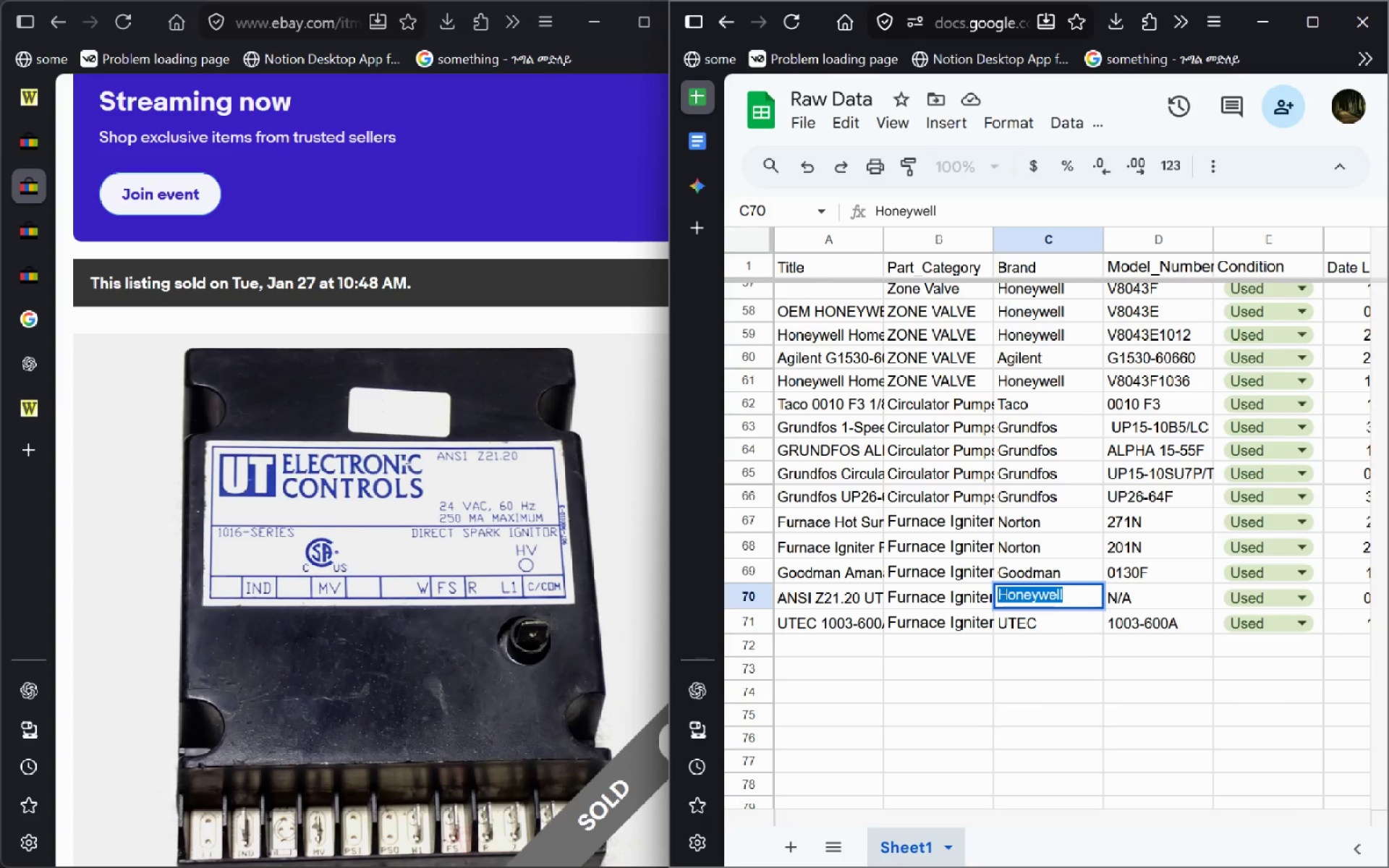 
type(UTEC)
 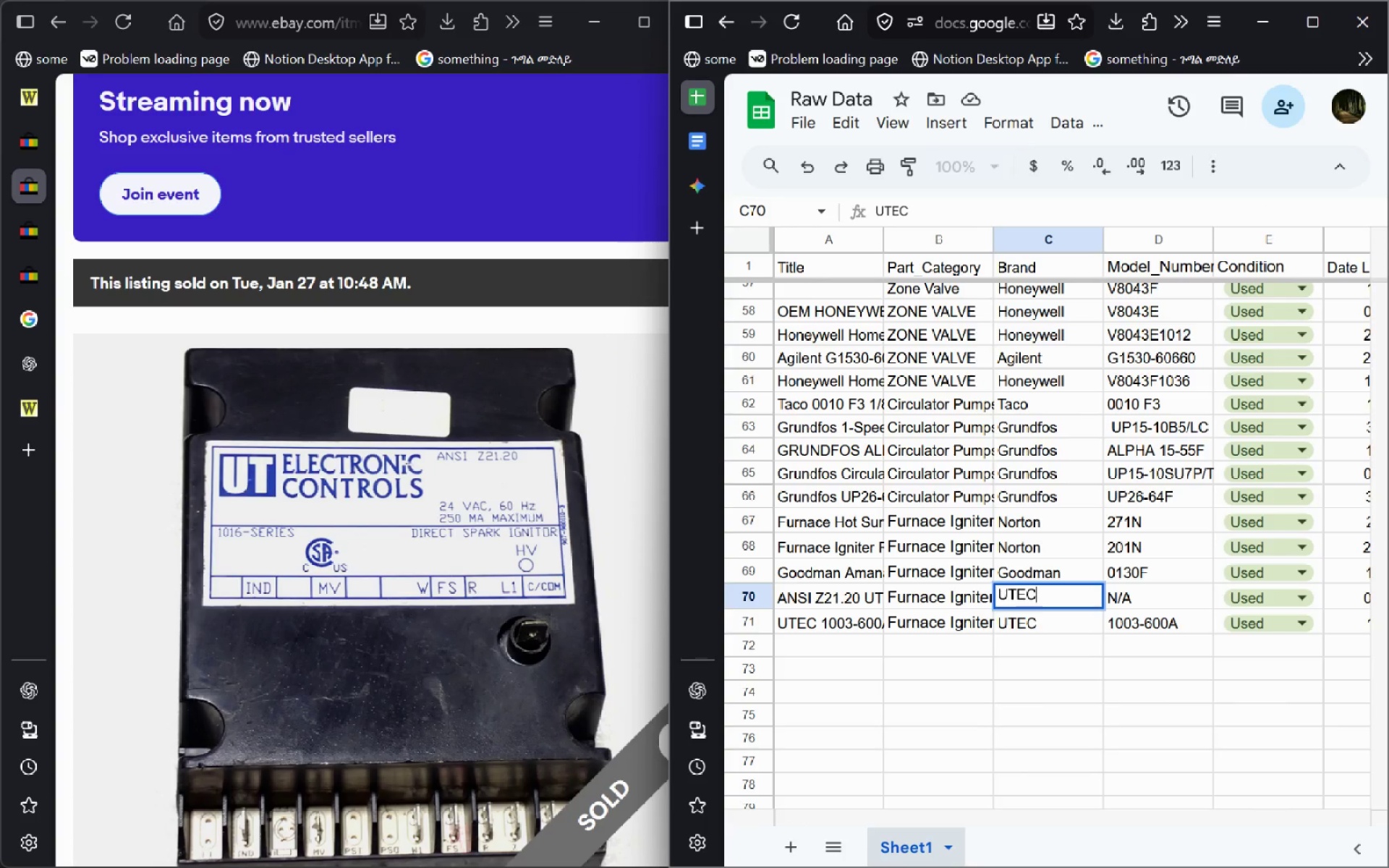 
key(Enter)
 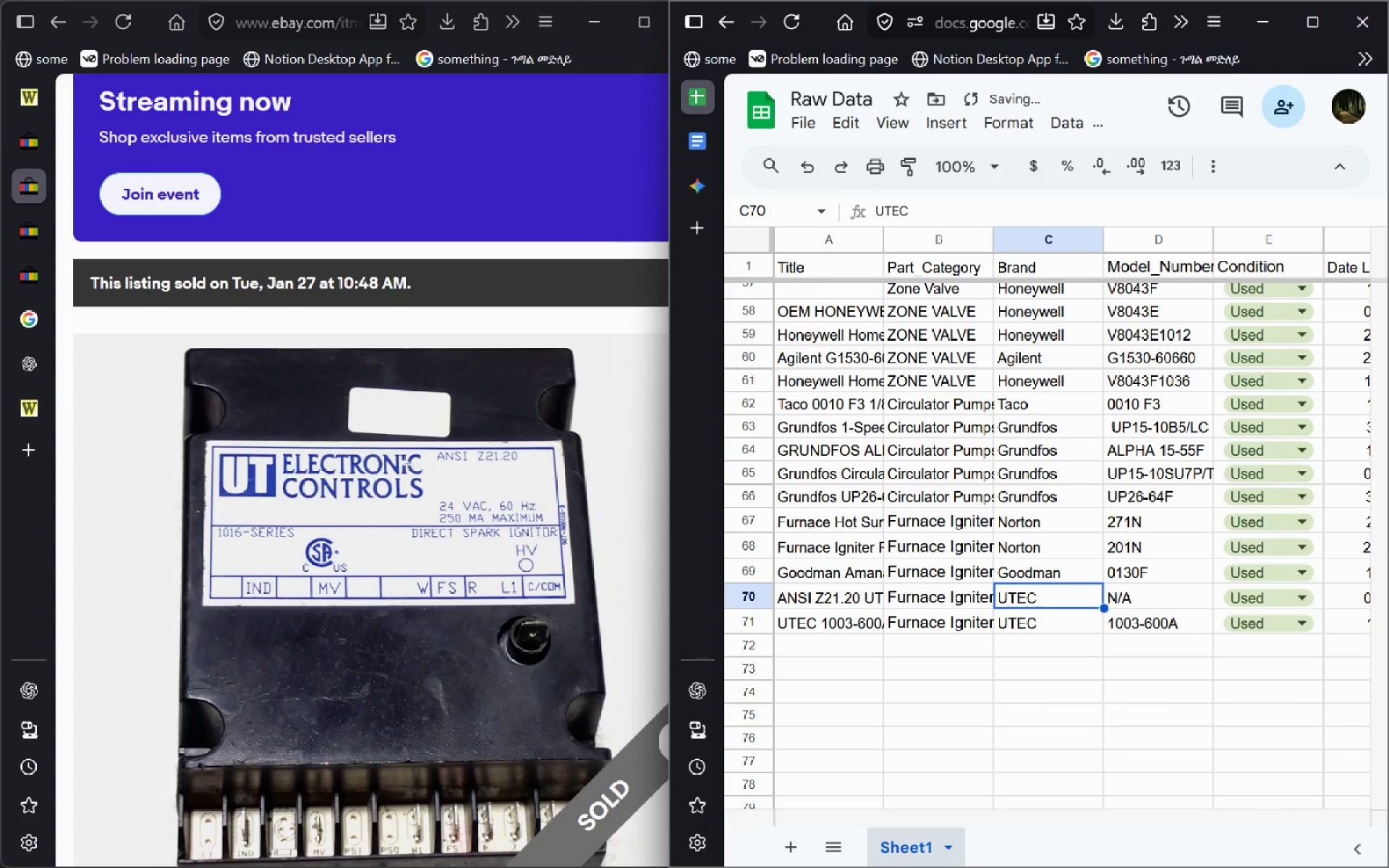 
key(ArrowUp)
 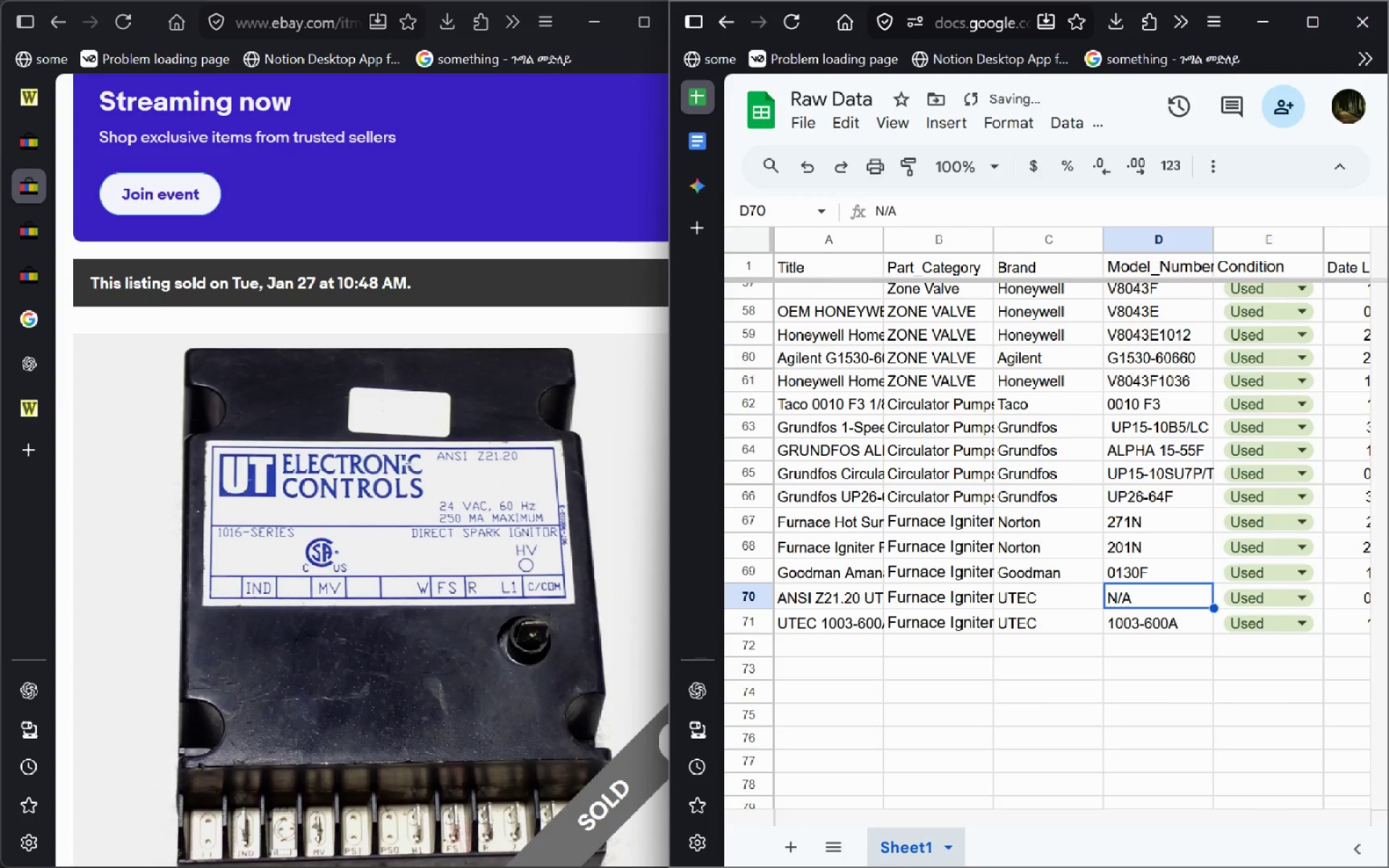 
key(ArrowRight)
 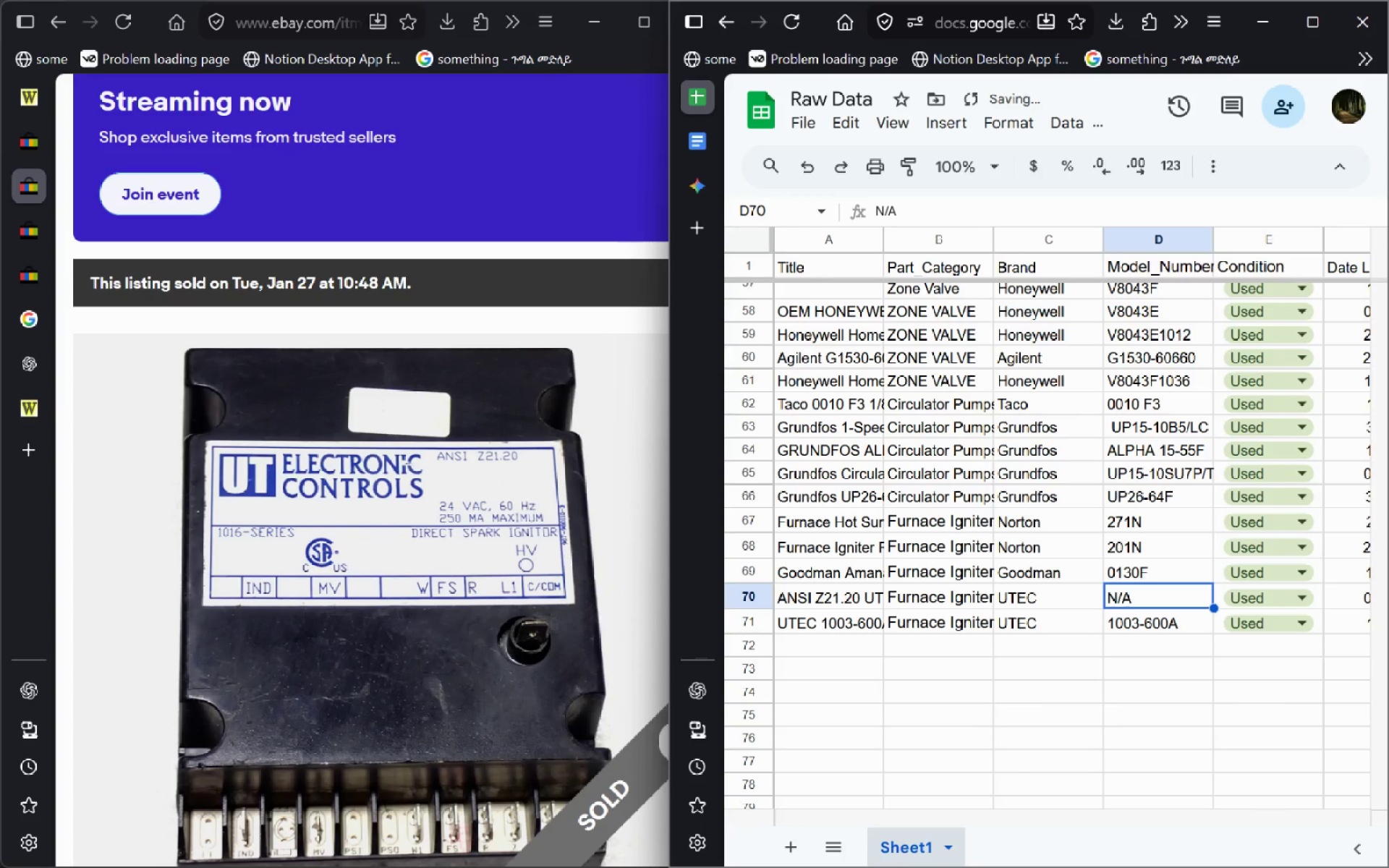 
key(Enter)
 